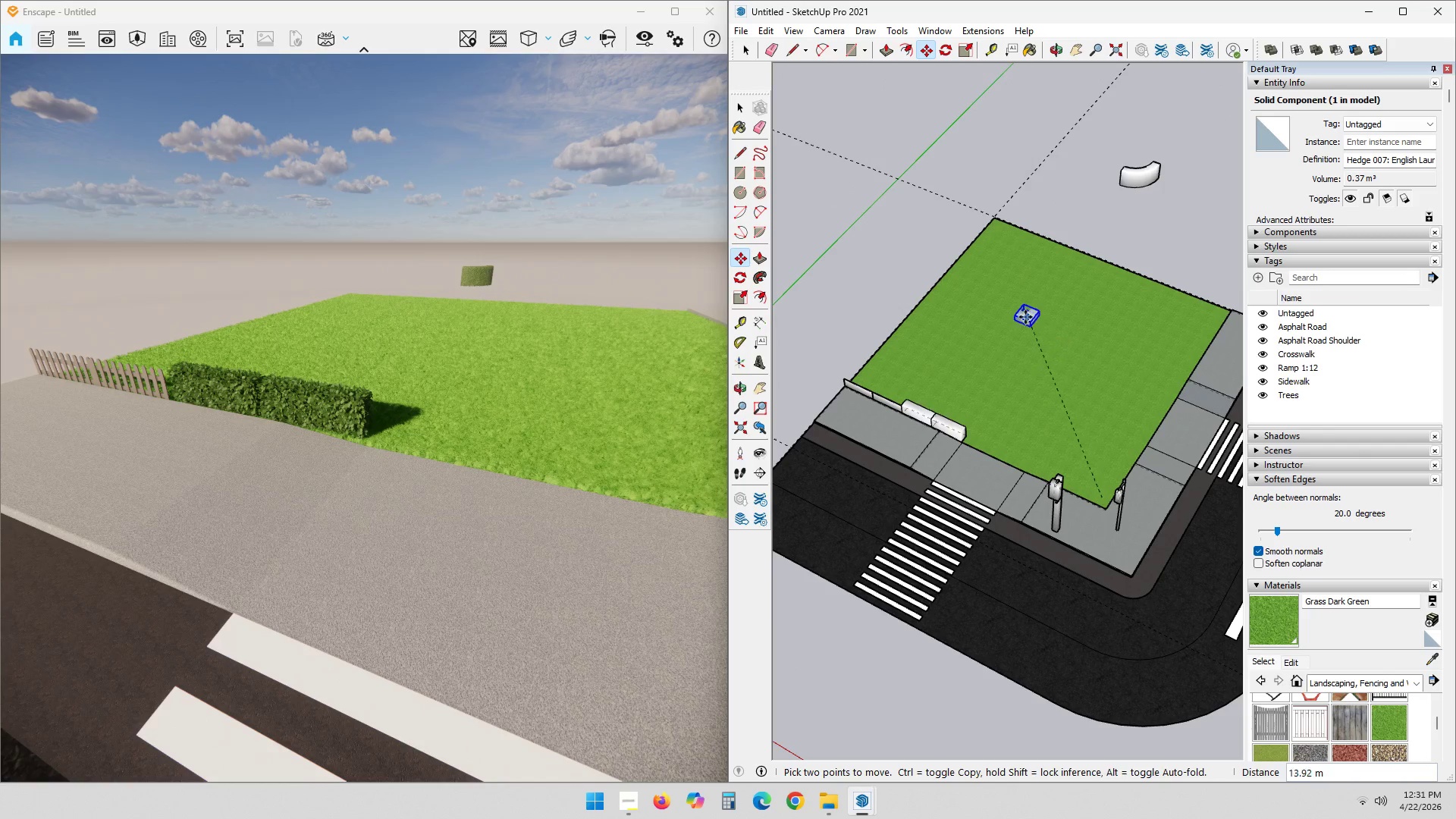 
left_click([1020, 317])
 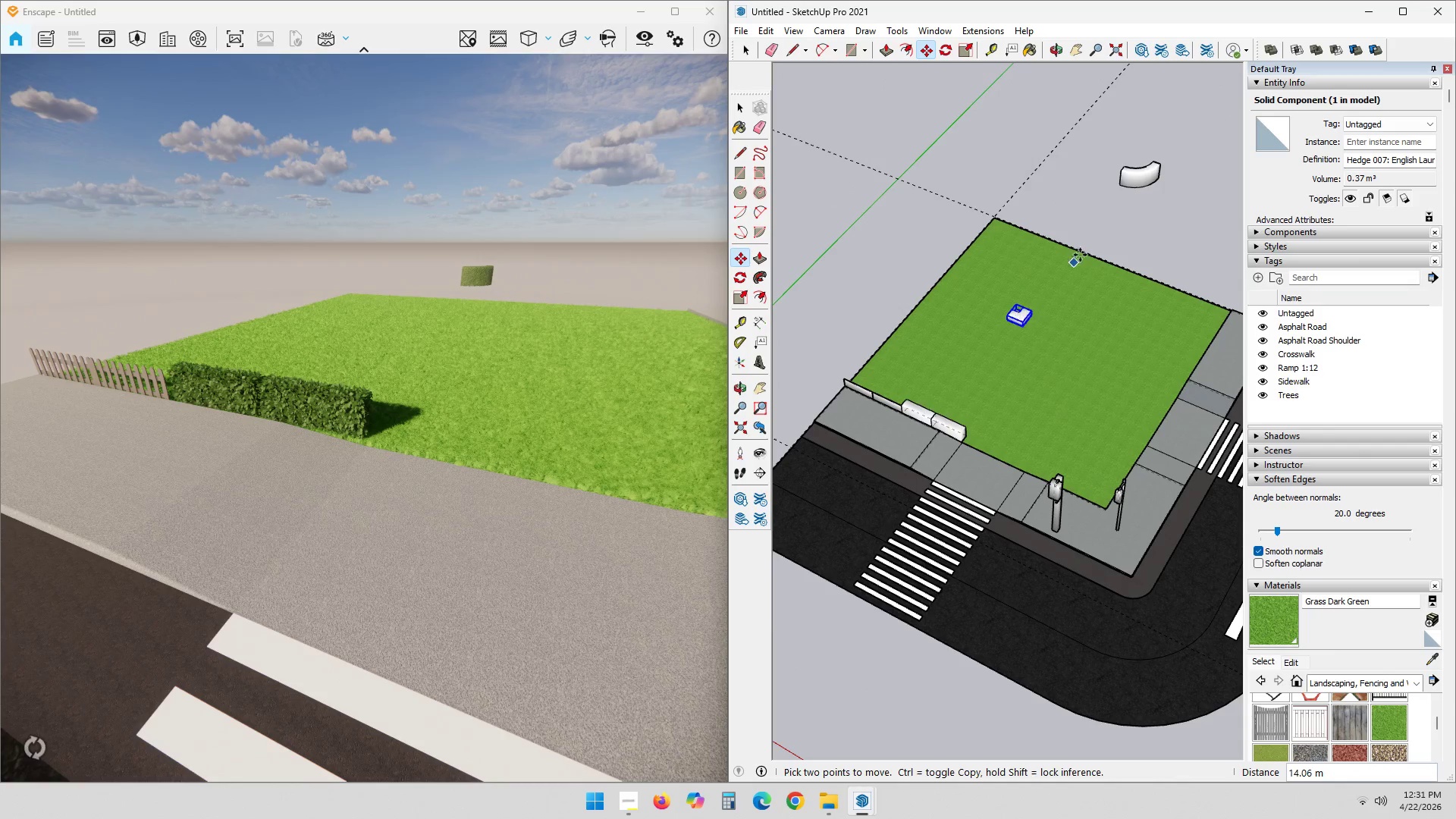 
key(Space)
 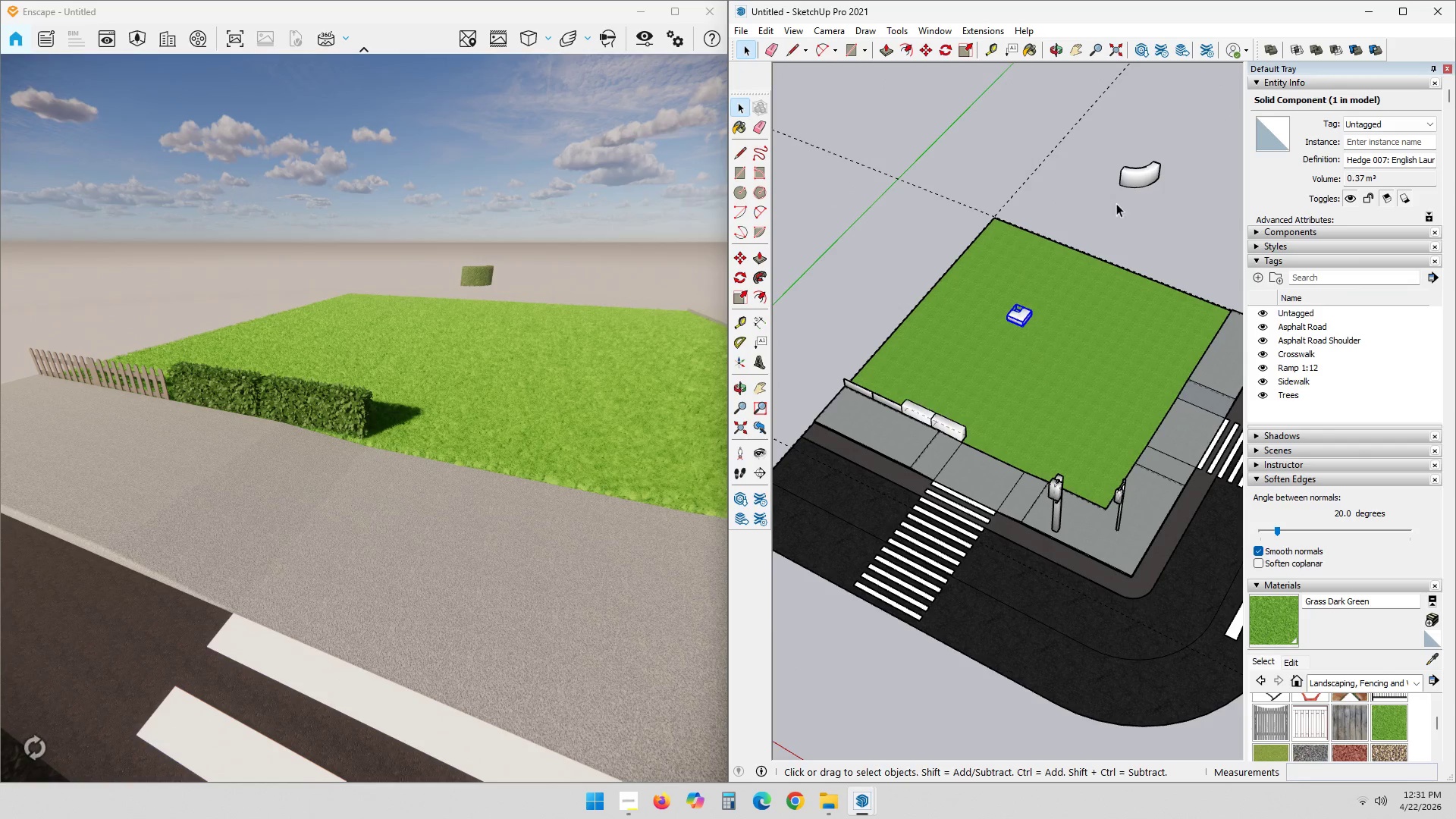 
left_click([1132, 179])
 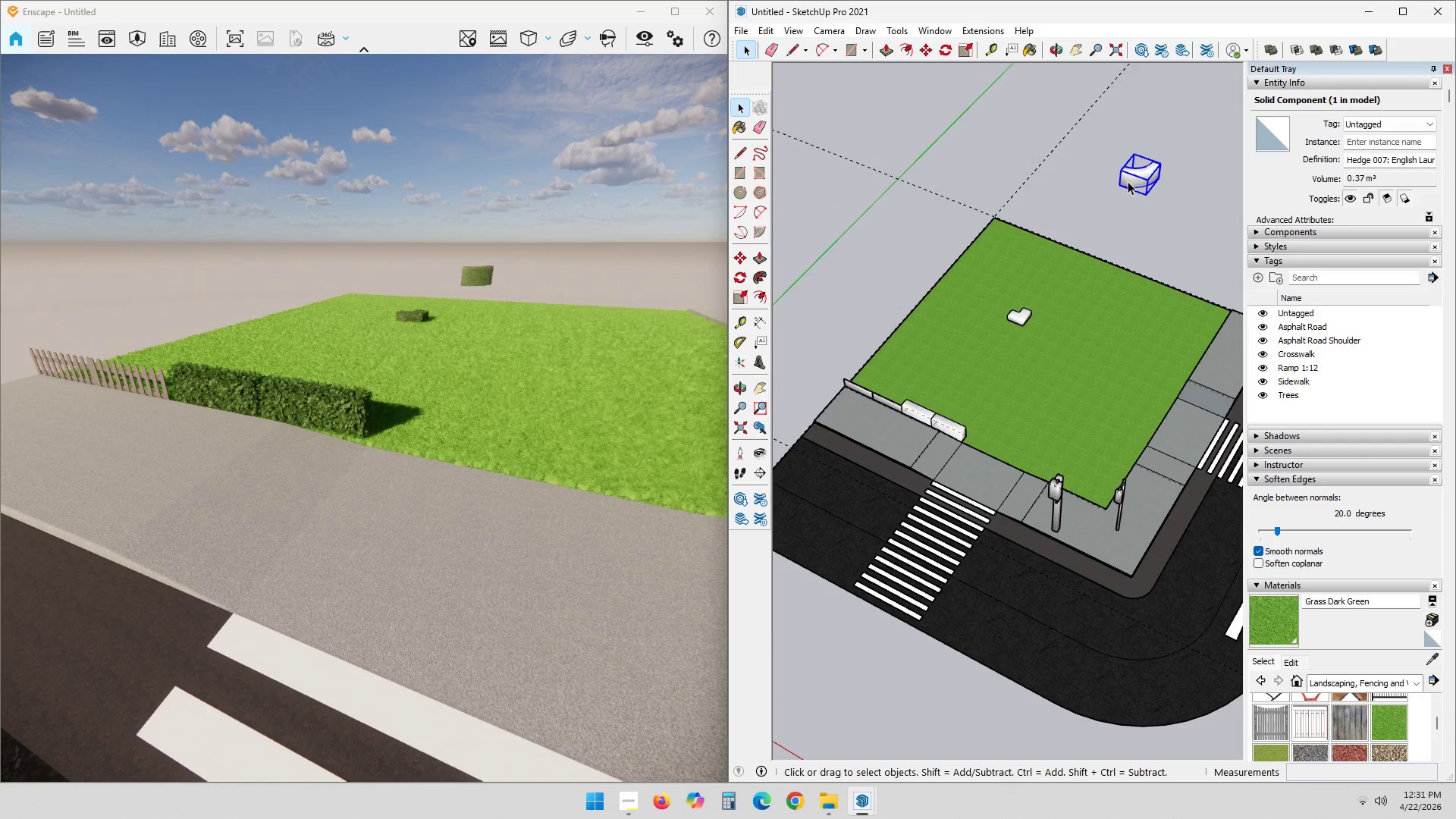 
key(M)
 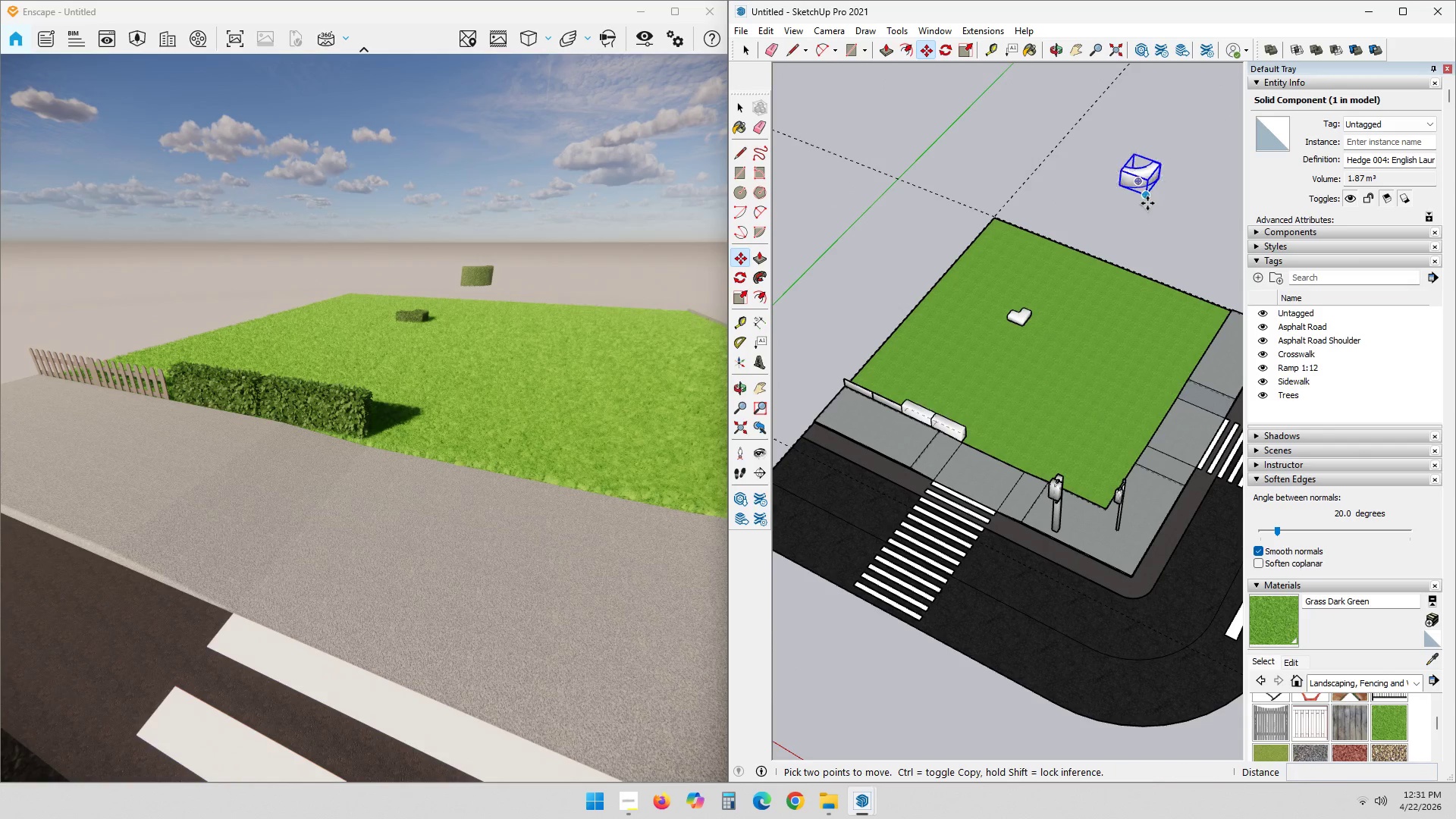 
left_click([1147, 197])
 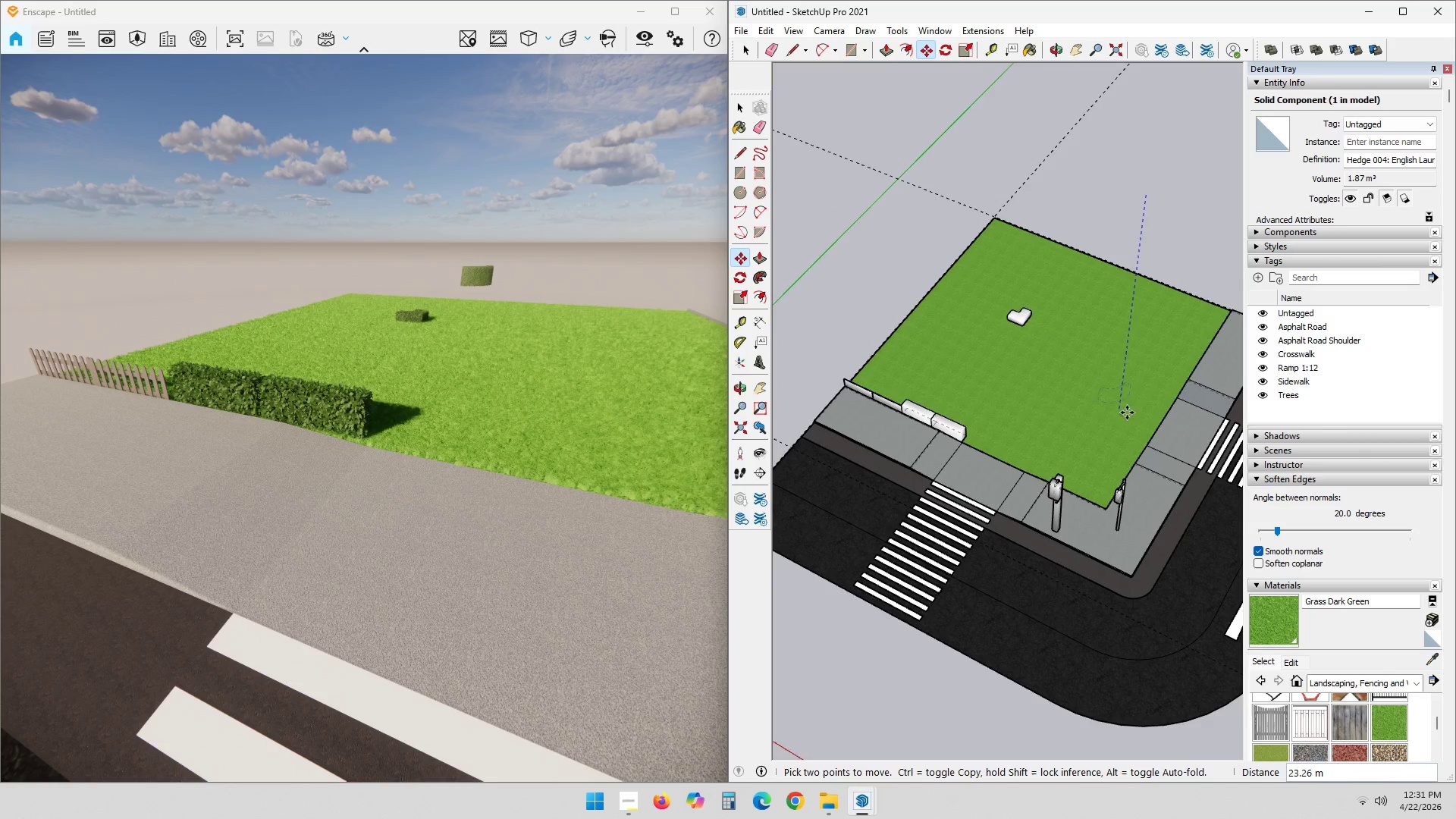 
scroll: coordinate [1103, 520], scroll_direction: up, amount: 18.0
 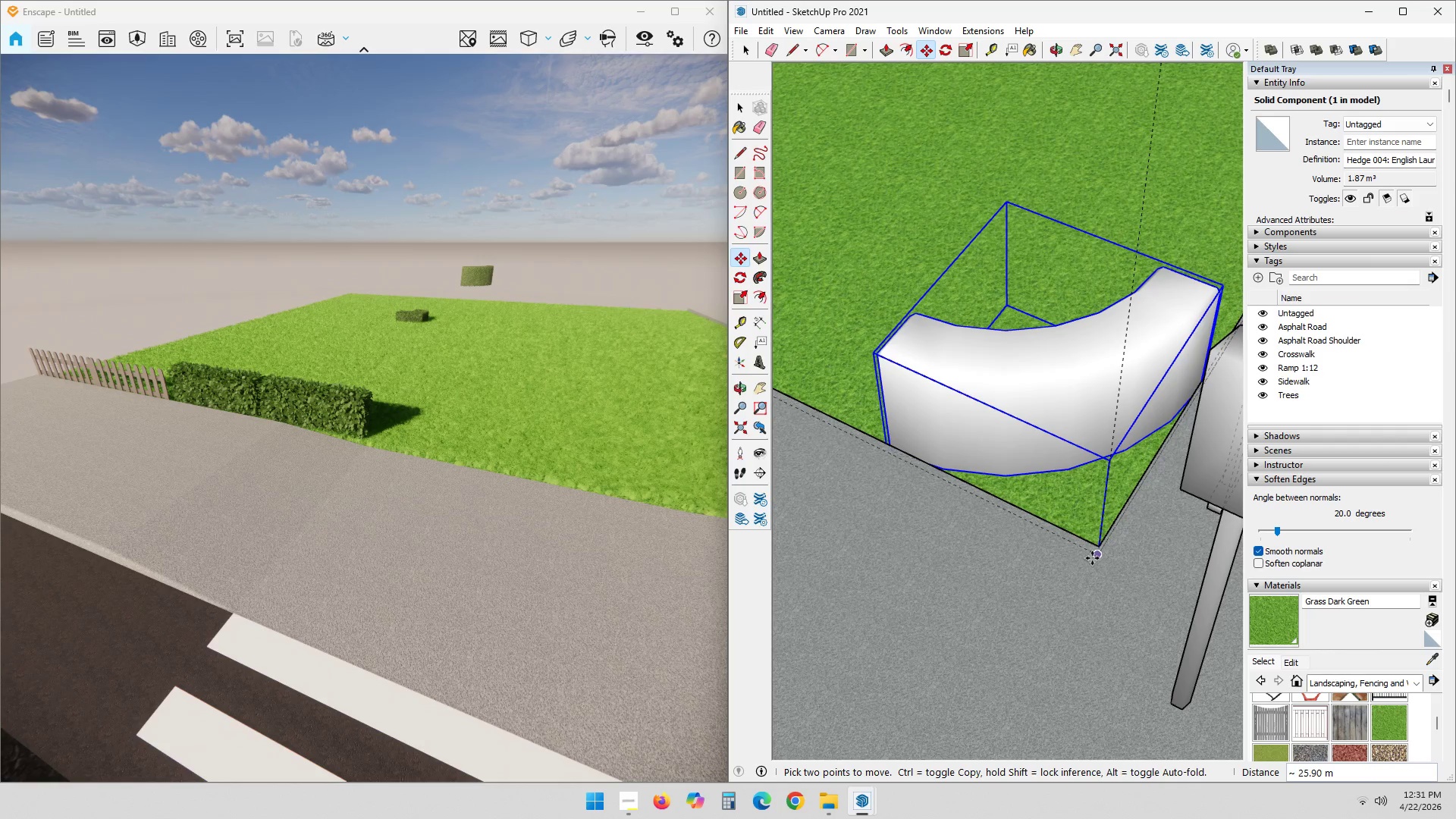 
left_click([1092, 558])
 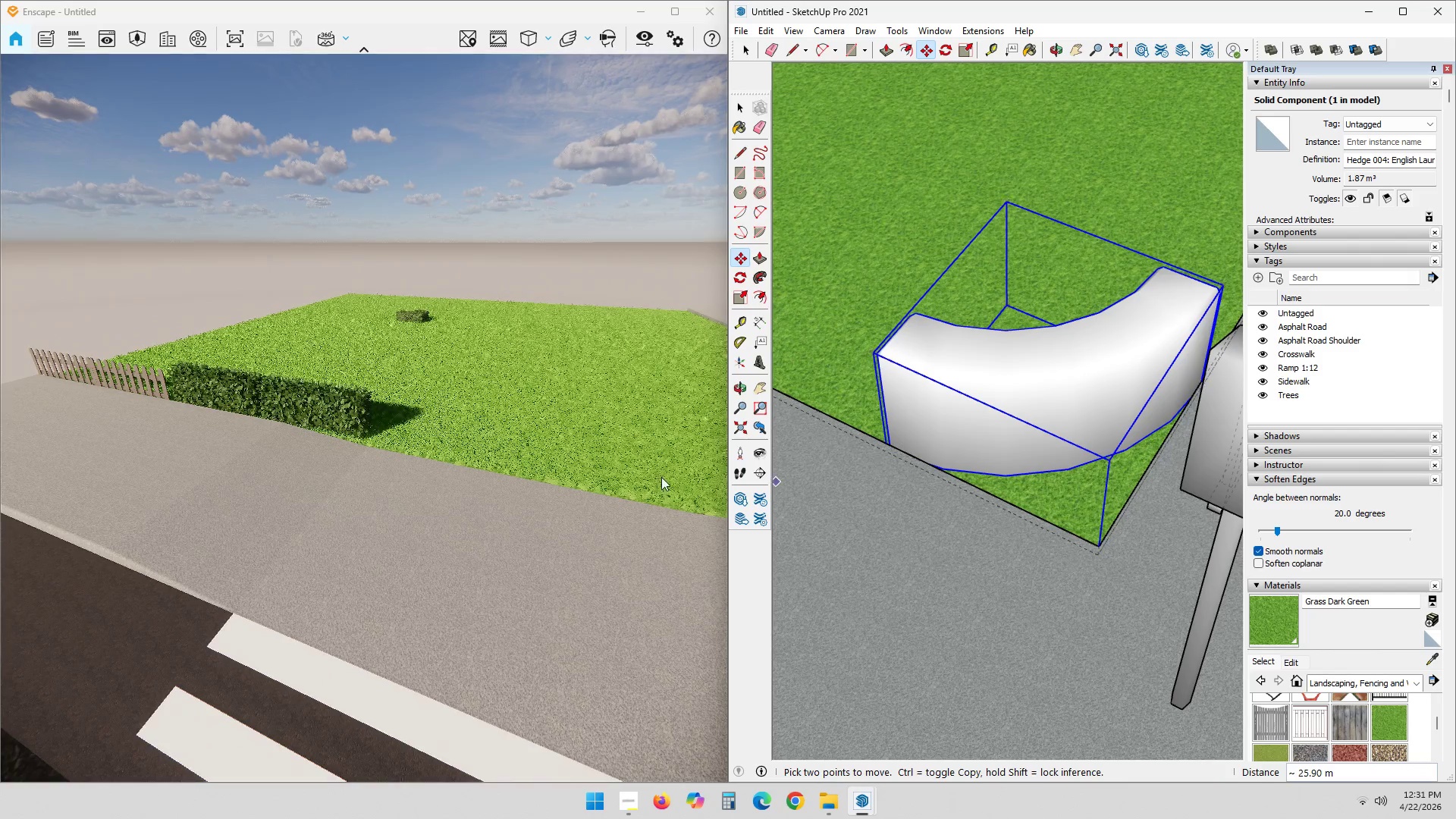 
scroll: coordinate [554, 536], scroll_direction: down, amount: 10.0
 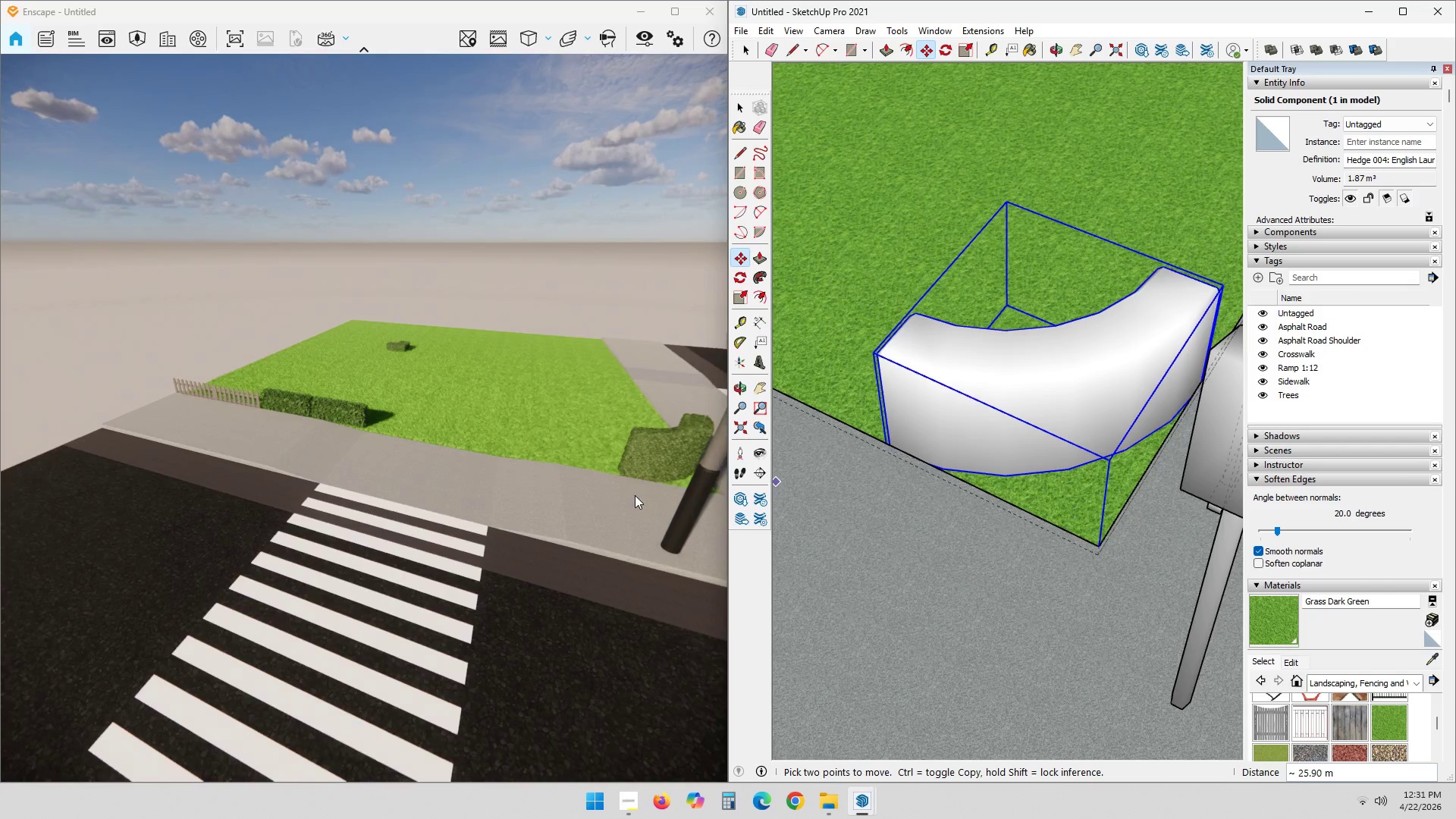 
hold_key(key=ShiftLeft, duration=0.41)
 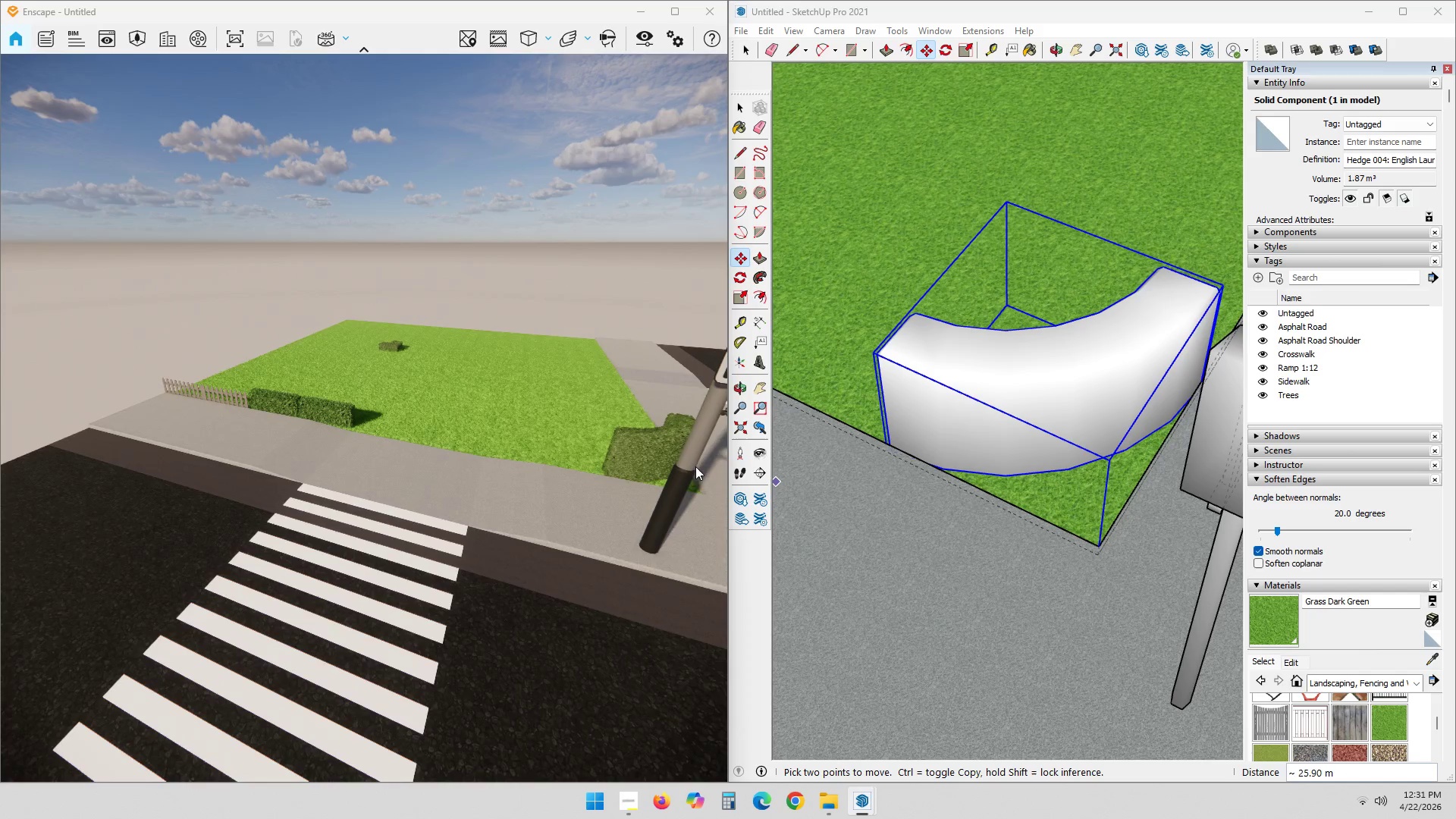 
left_click_drag(start_coordinate=[640, 566], to_coordinate=[532, 555])
 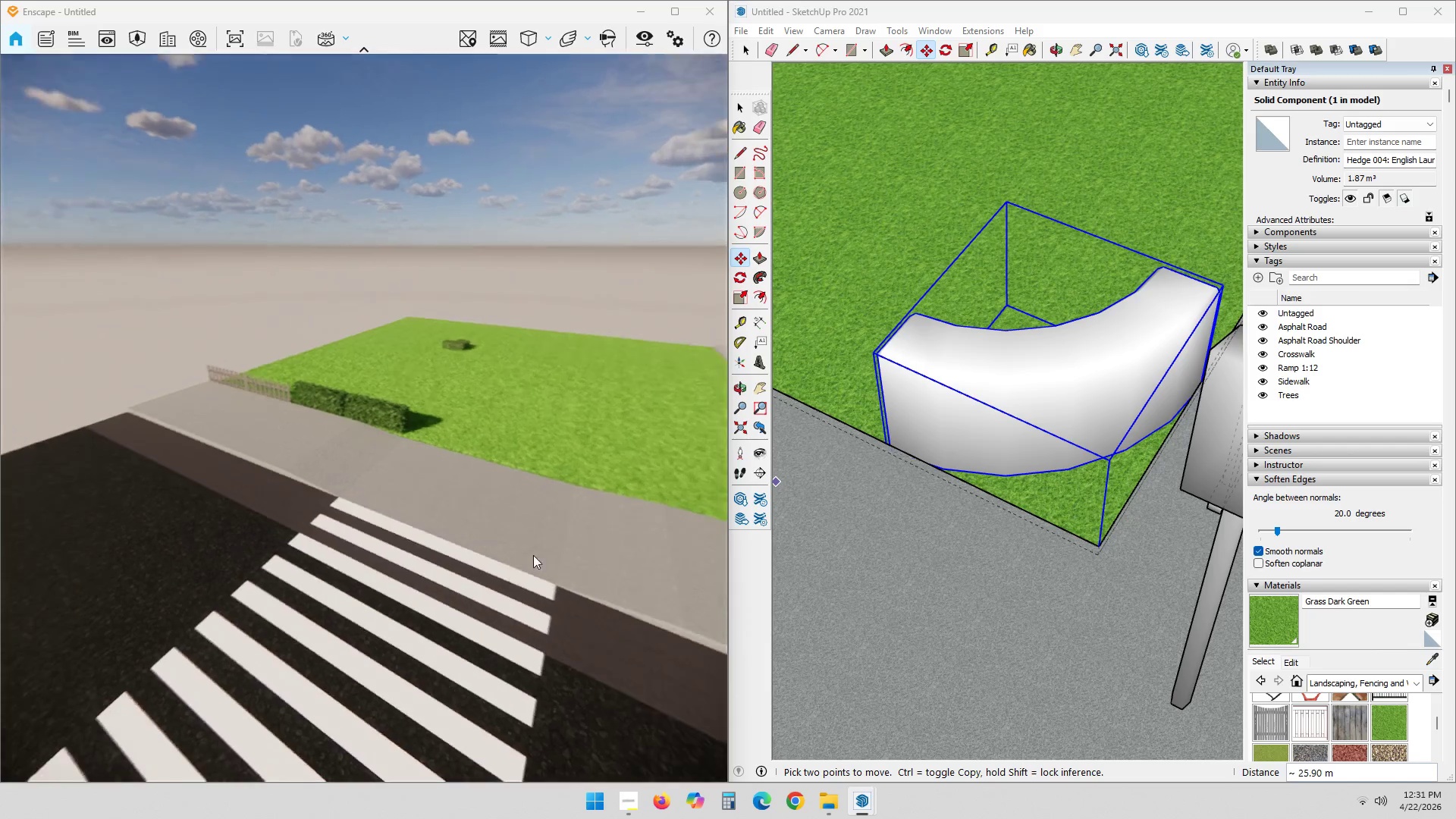 
scroll: coordinate [622, 598], scroll_direction: up, amount: 3.0
 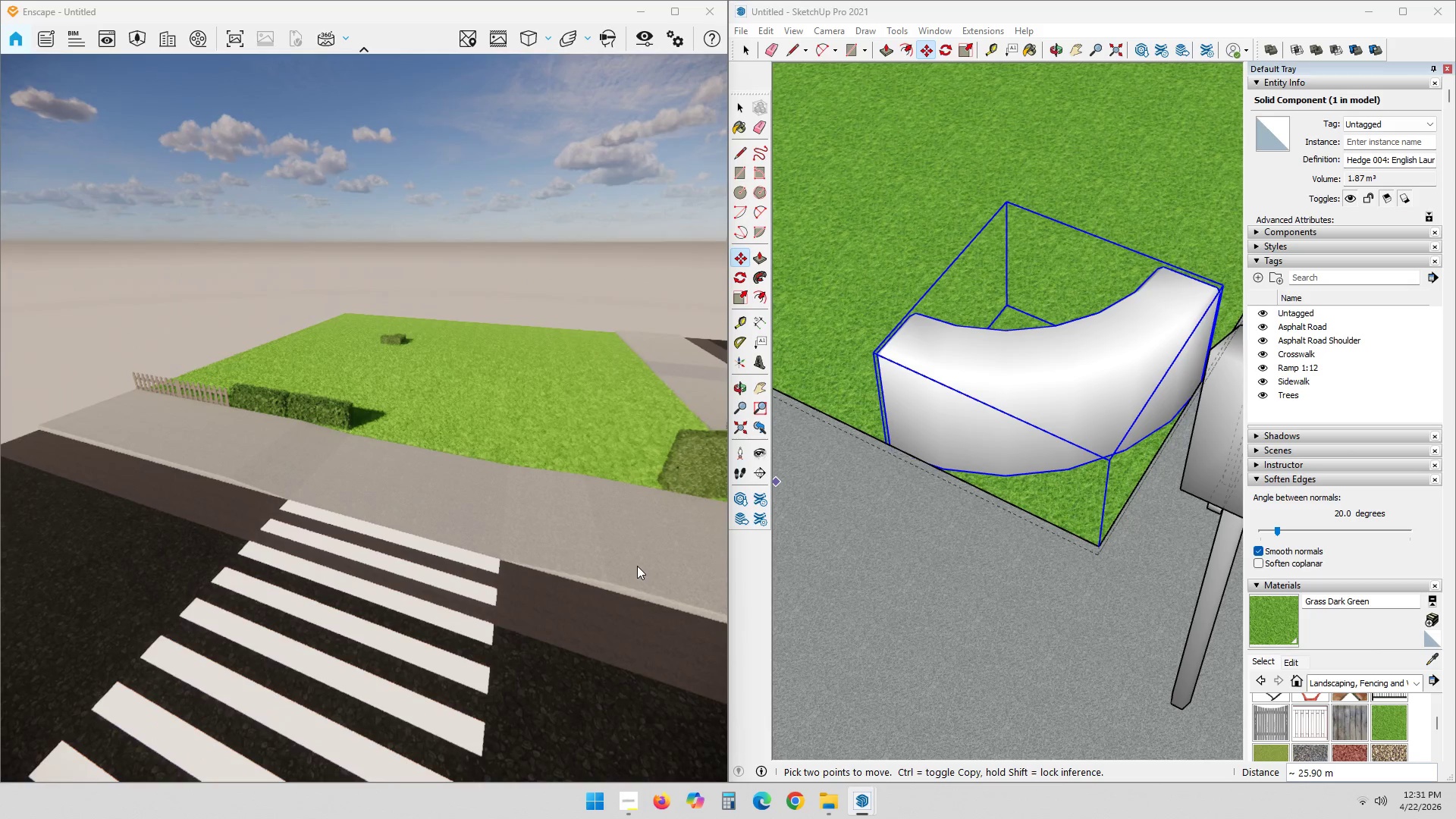 
hold_key(key=ShiftLeft, duration=0.52)
scroll: coordinate [648, 592], scroll_direction: up, amount: 1.0
 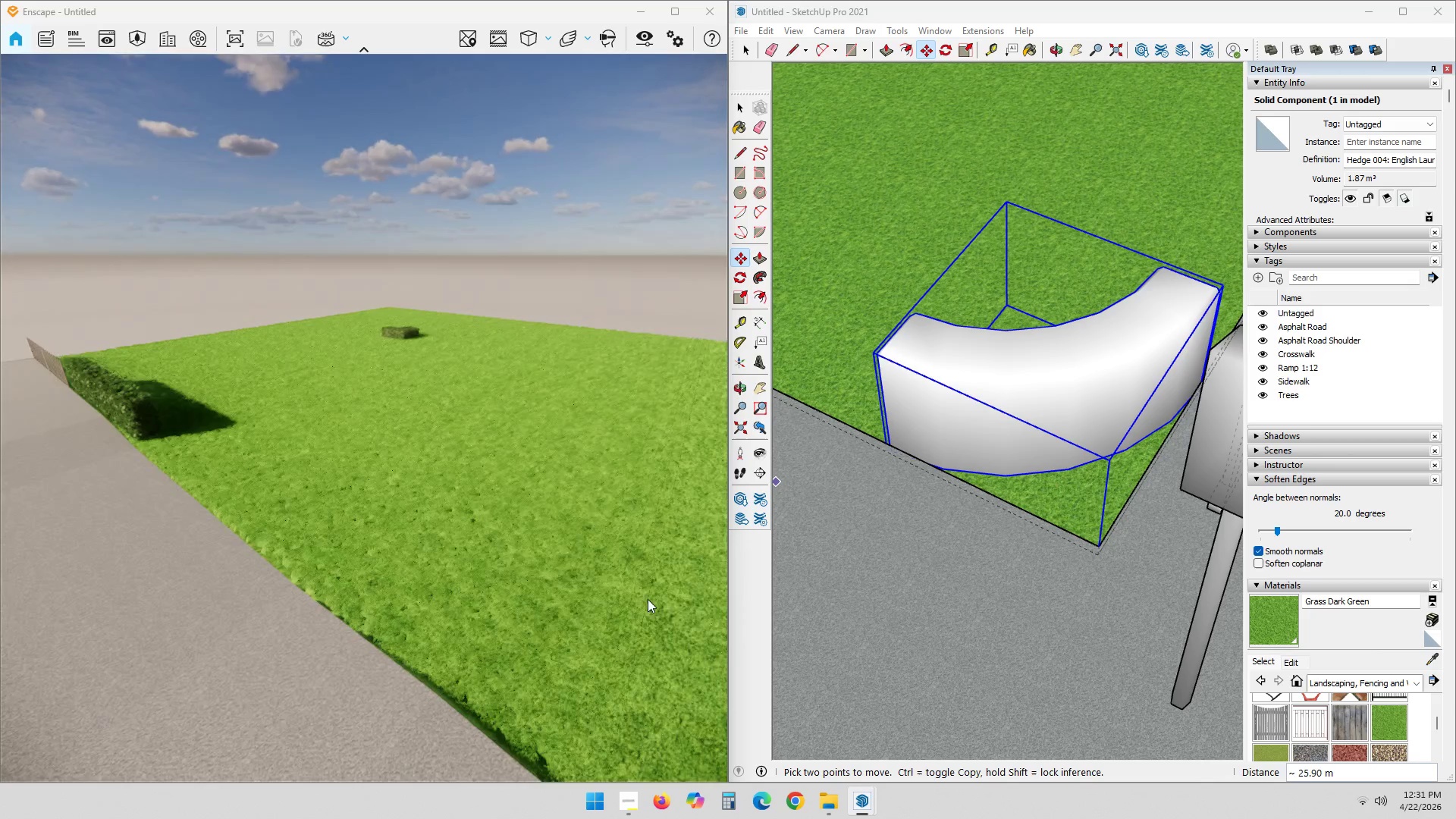 
scroll: coordinate [675, 607], scroll_direction: down, amount: 6.0
 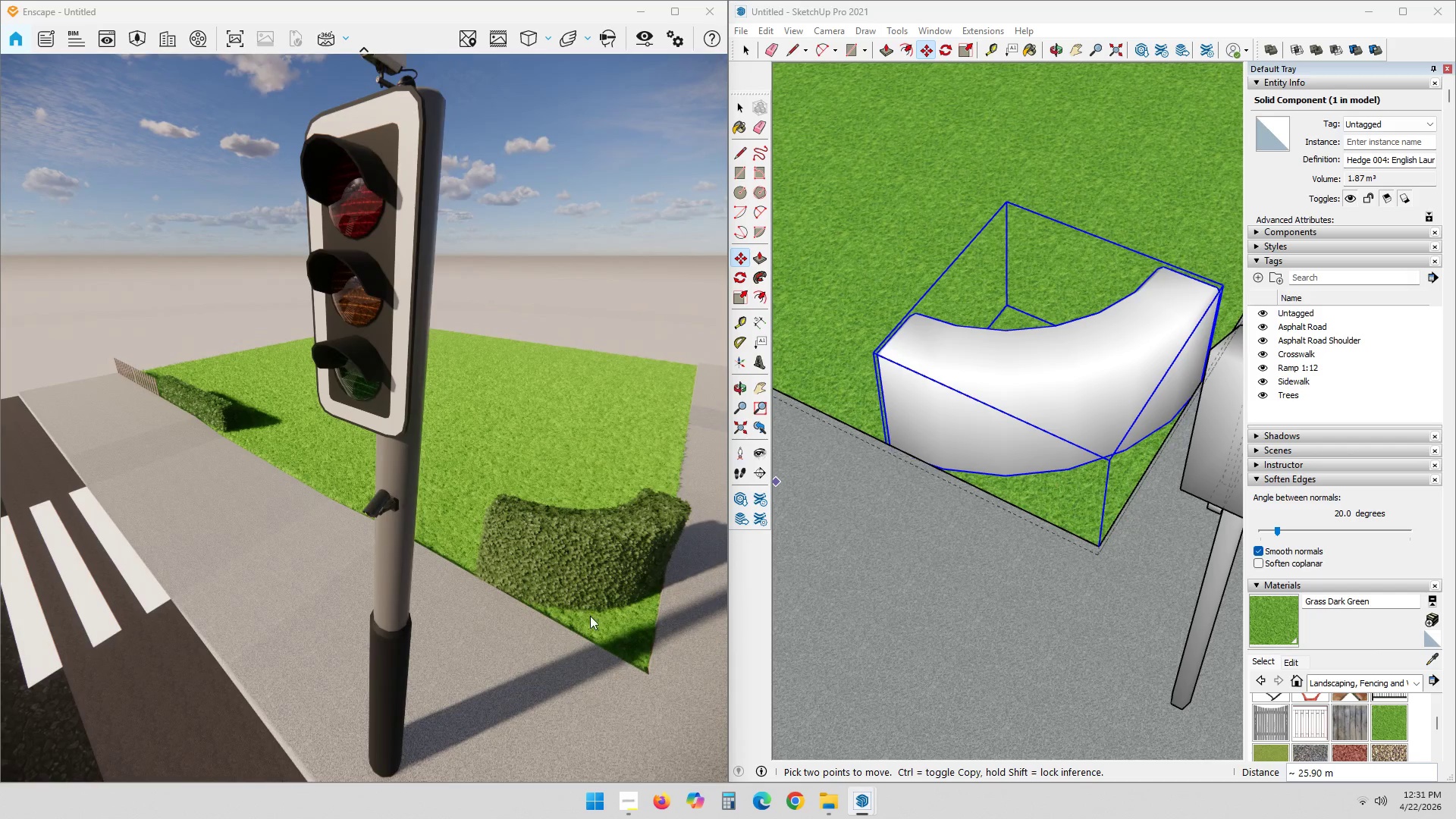 
hold_key(key=ShiftLeft, duration=0.55)
 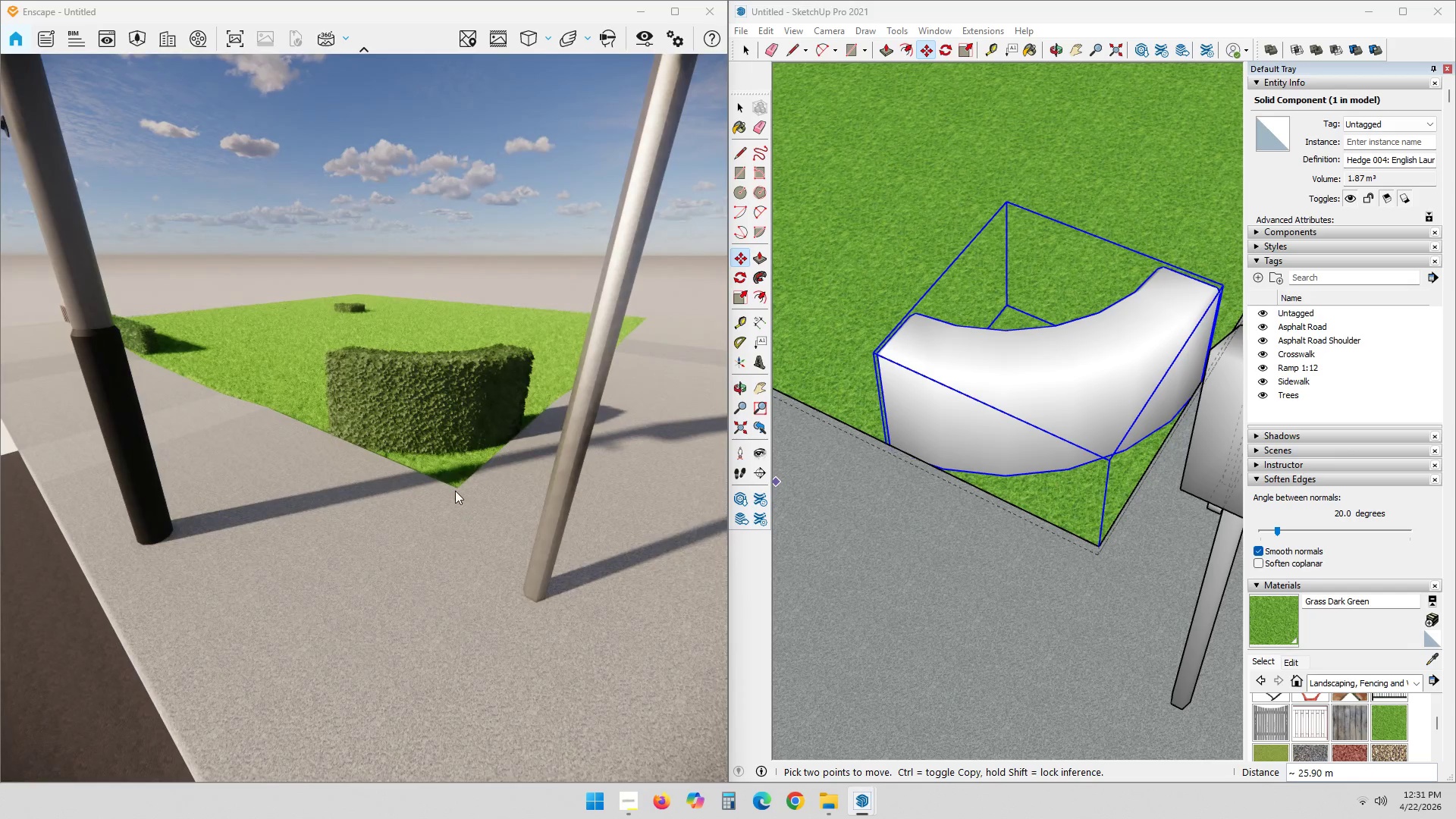 
scroll: coordinate [1026, 505], scroll_direction: down, amount: 14.0
 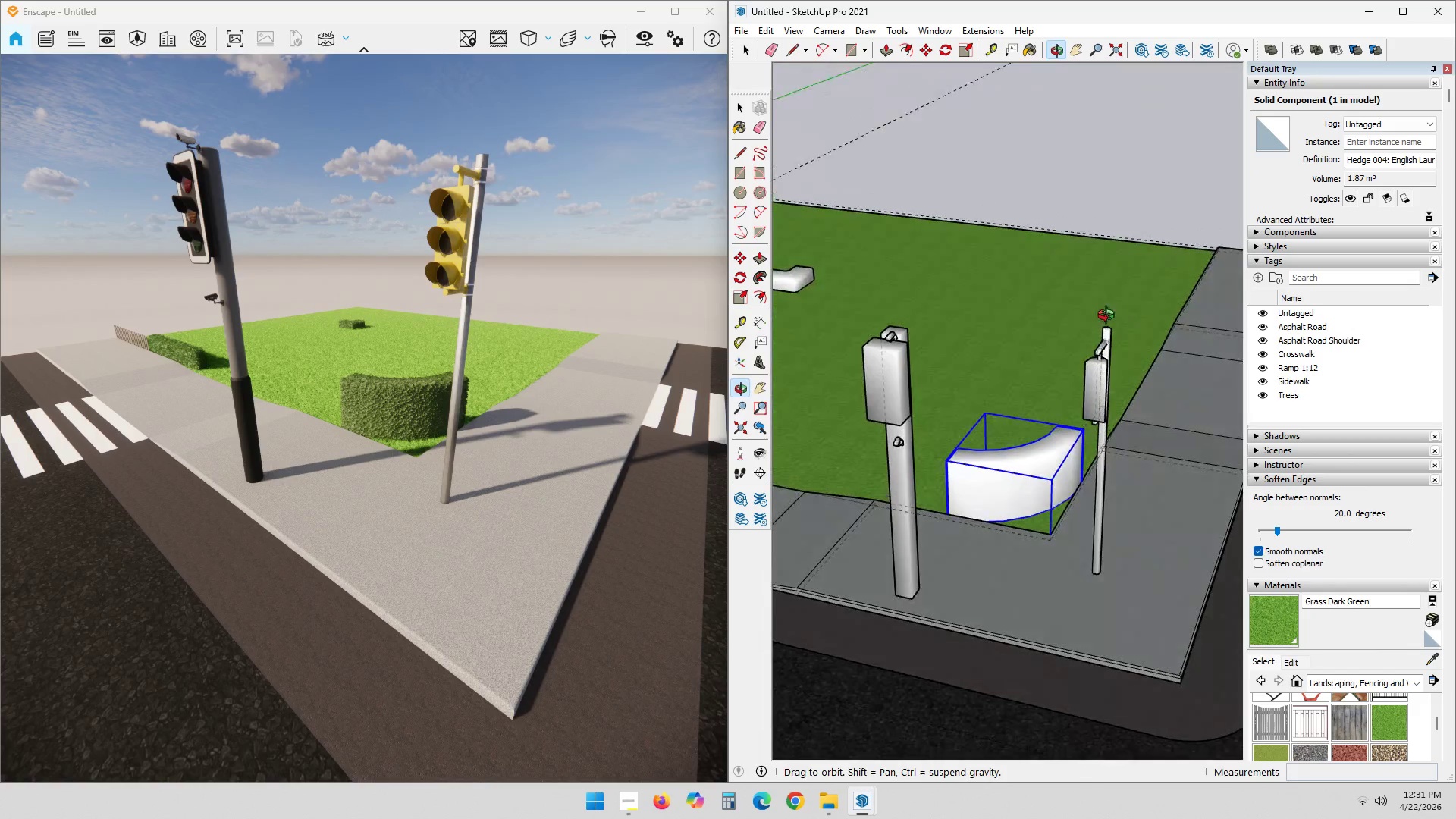 
hold_key(key=ShiftLeft, duration=0.36)
 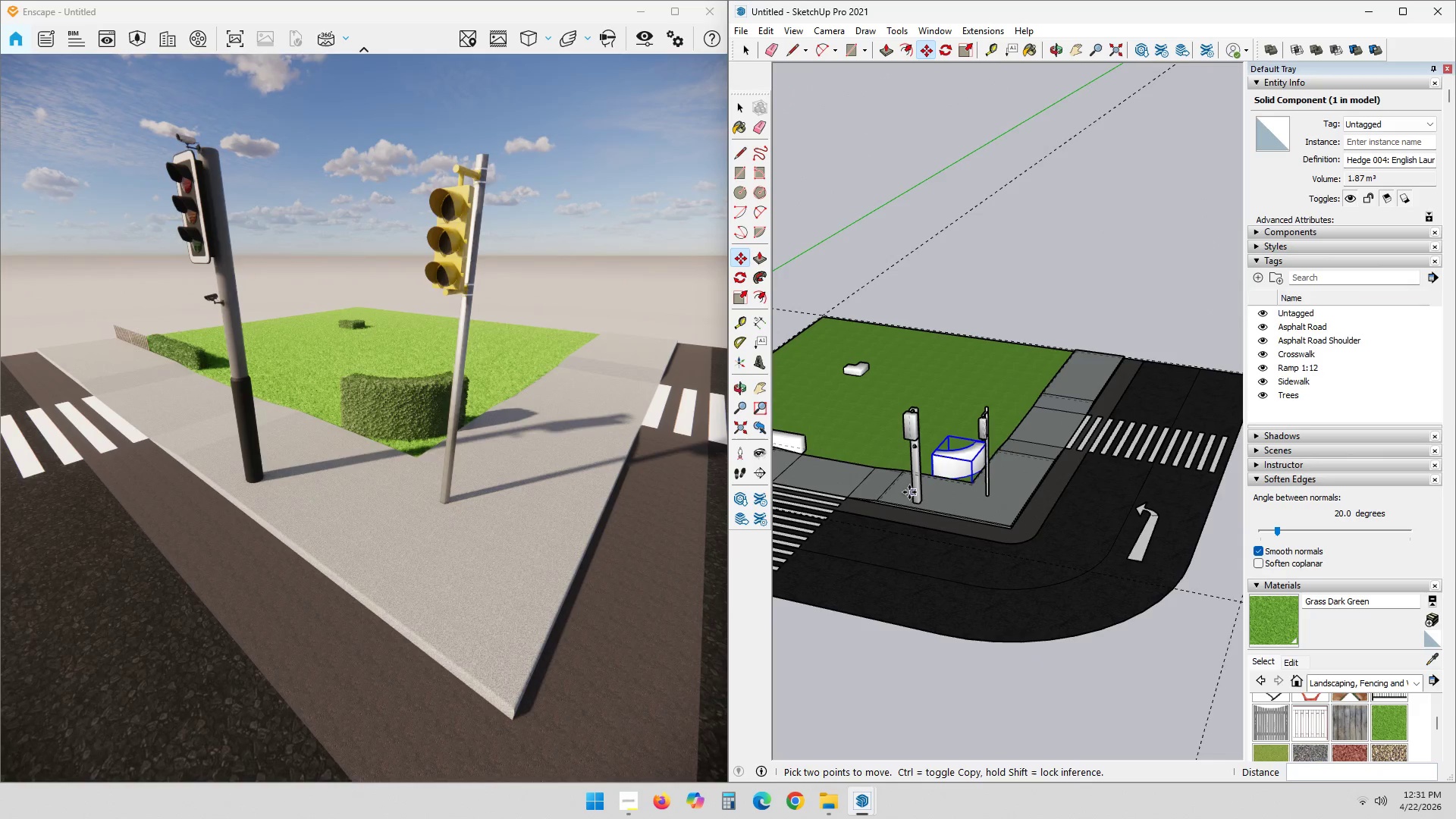 
scroll: coordinate [1037, 532], scroll_direction: down, amount: 18.0
 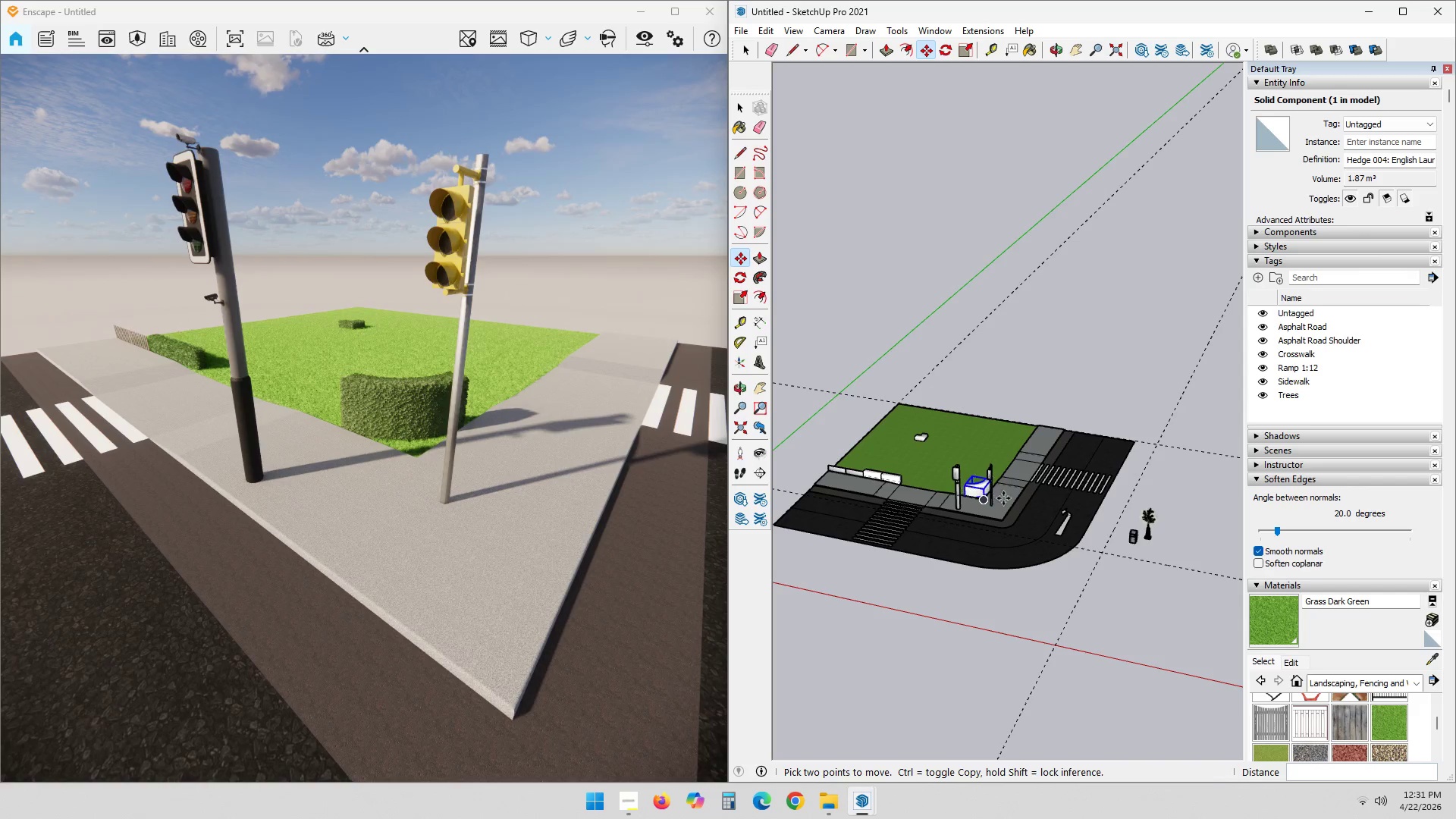 
key(Space)
 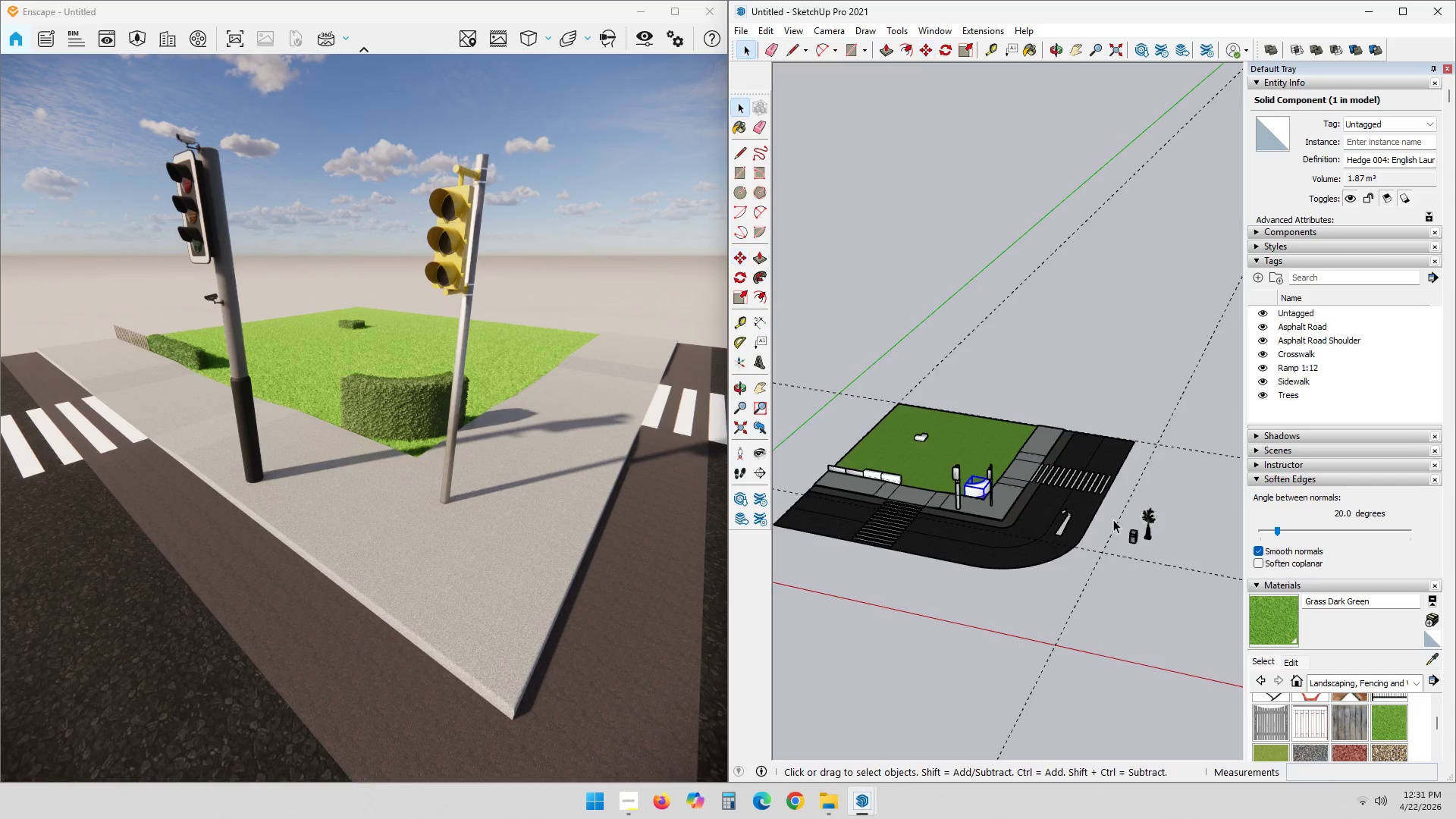 
scroll: coordinate [1135, 526], scroll_direction: up, amount: 4.0
 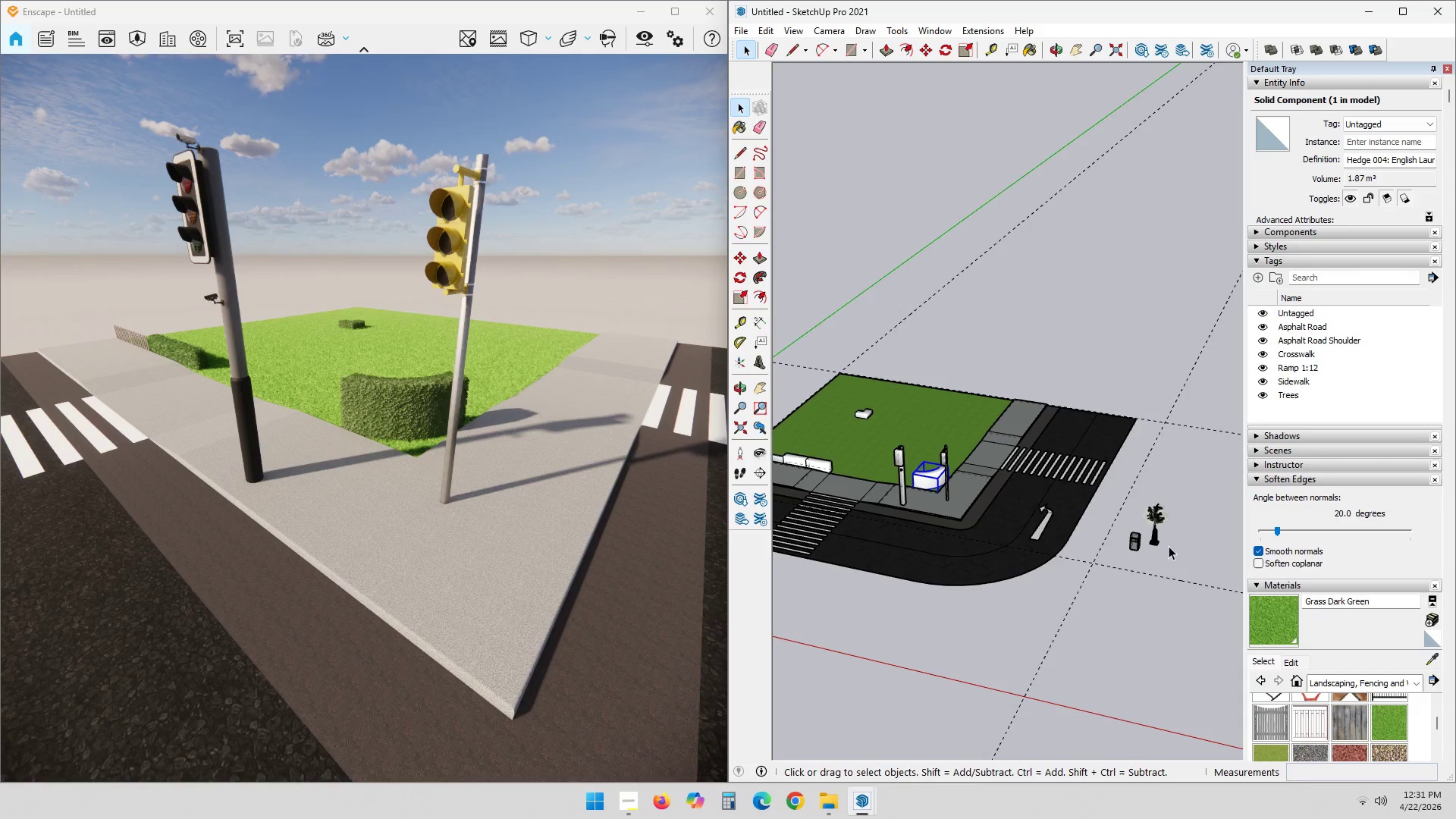 
left_click([1148, 544])
 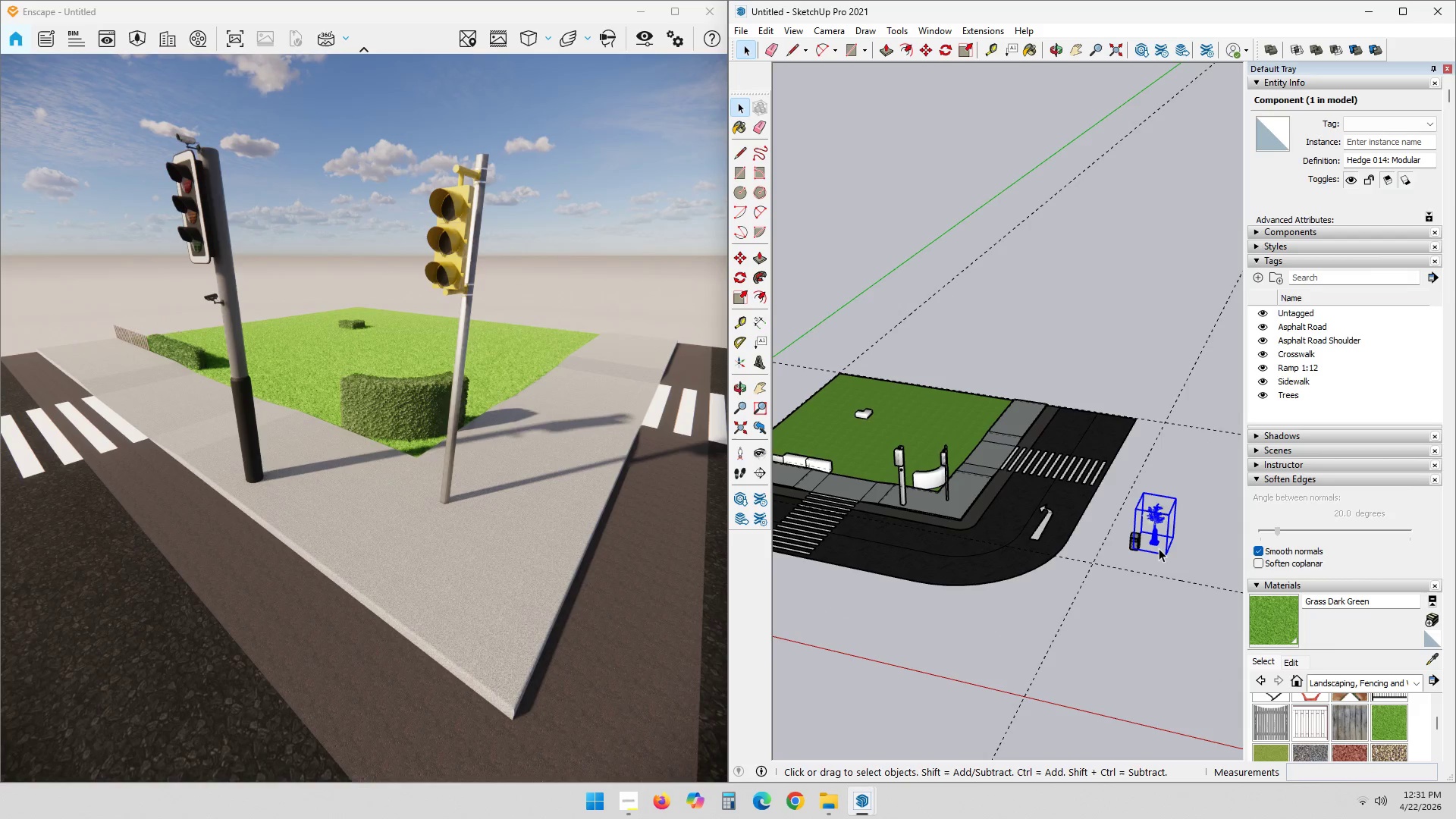 
key(M)
 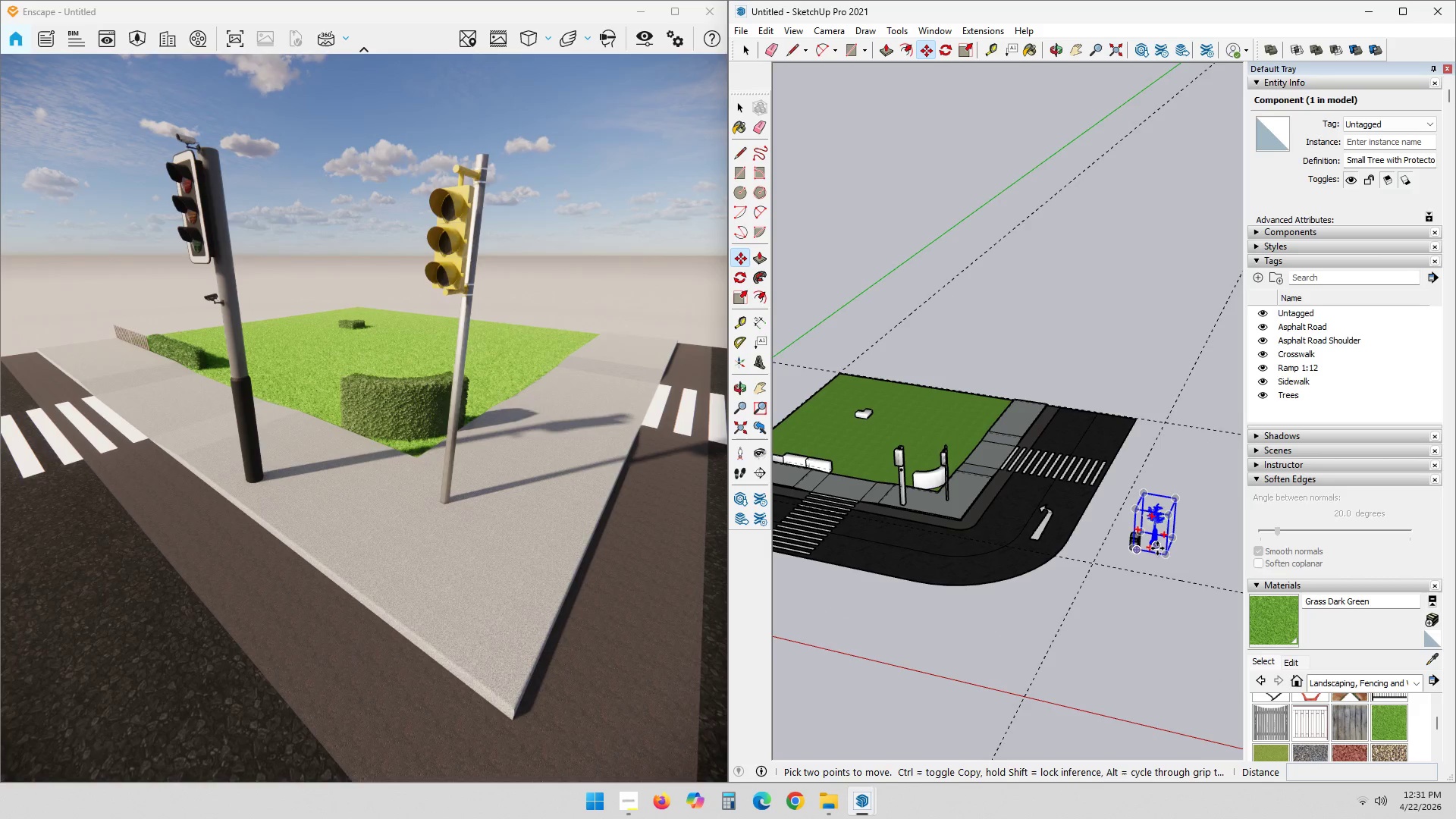 
scroll: coordinate [1155, 533], scroll_direction: up, amount: 21.0
 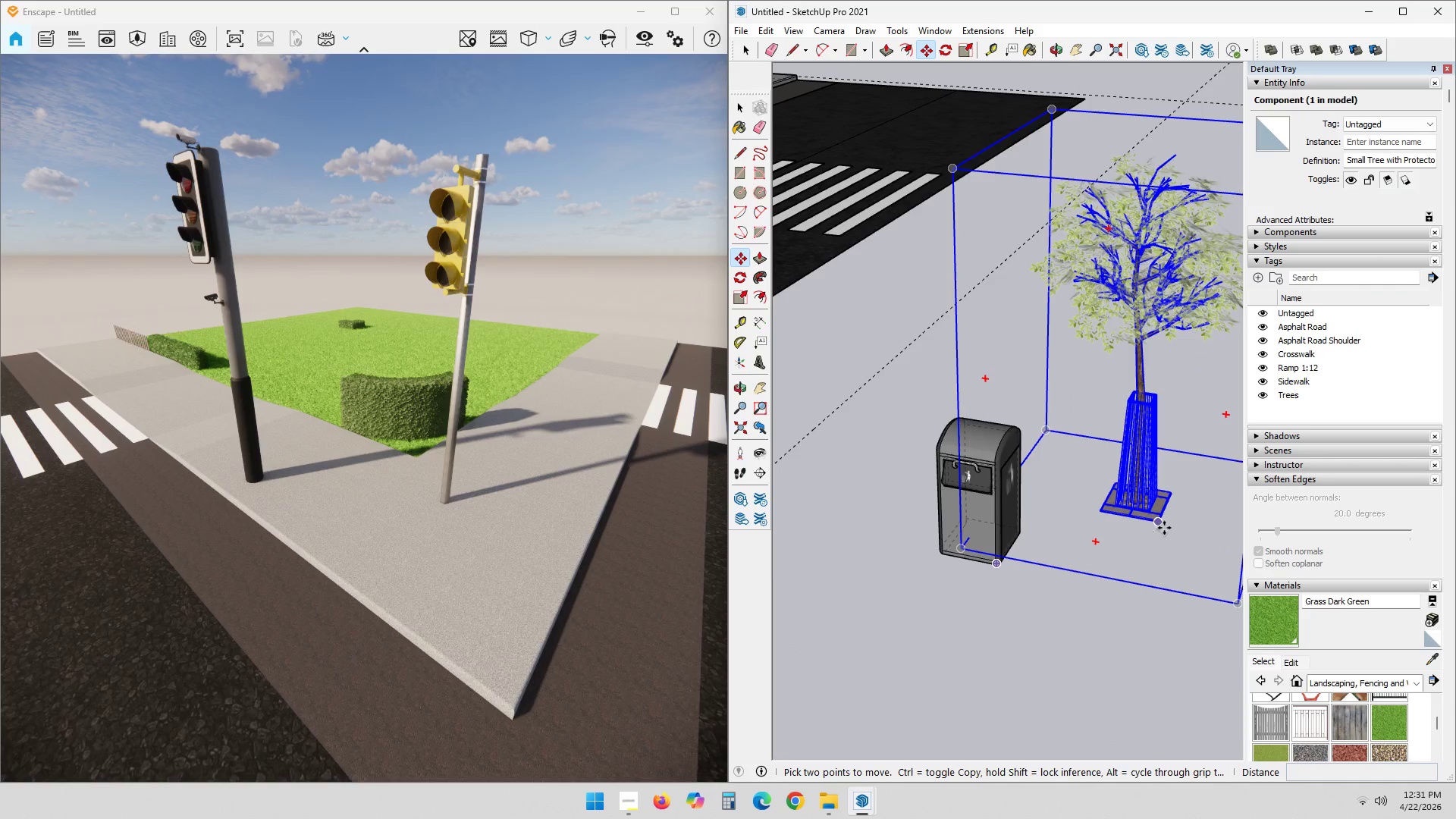 
left_click_drag(start_coordinate=[1158, 526], to_coordinate=[1153, 524])
 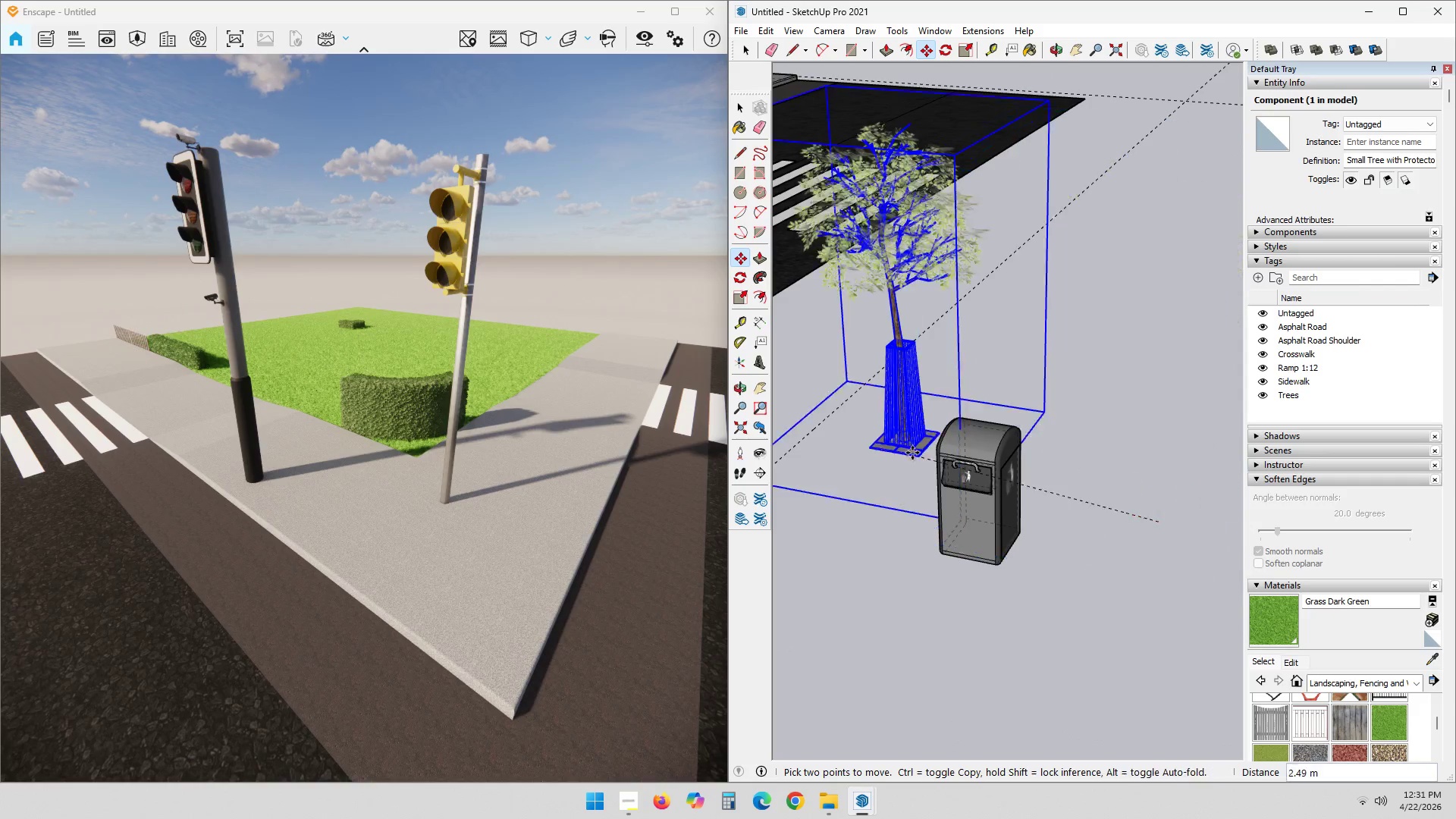 
hold_key(key=ShiftLeft, duration=0.31)
 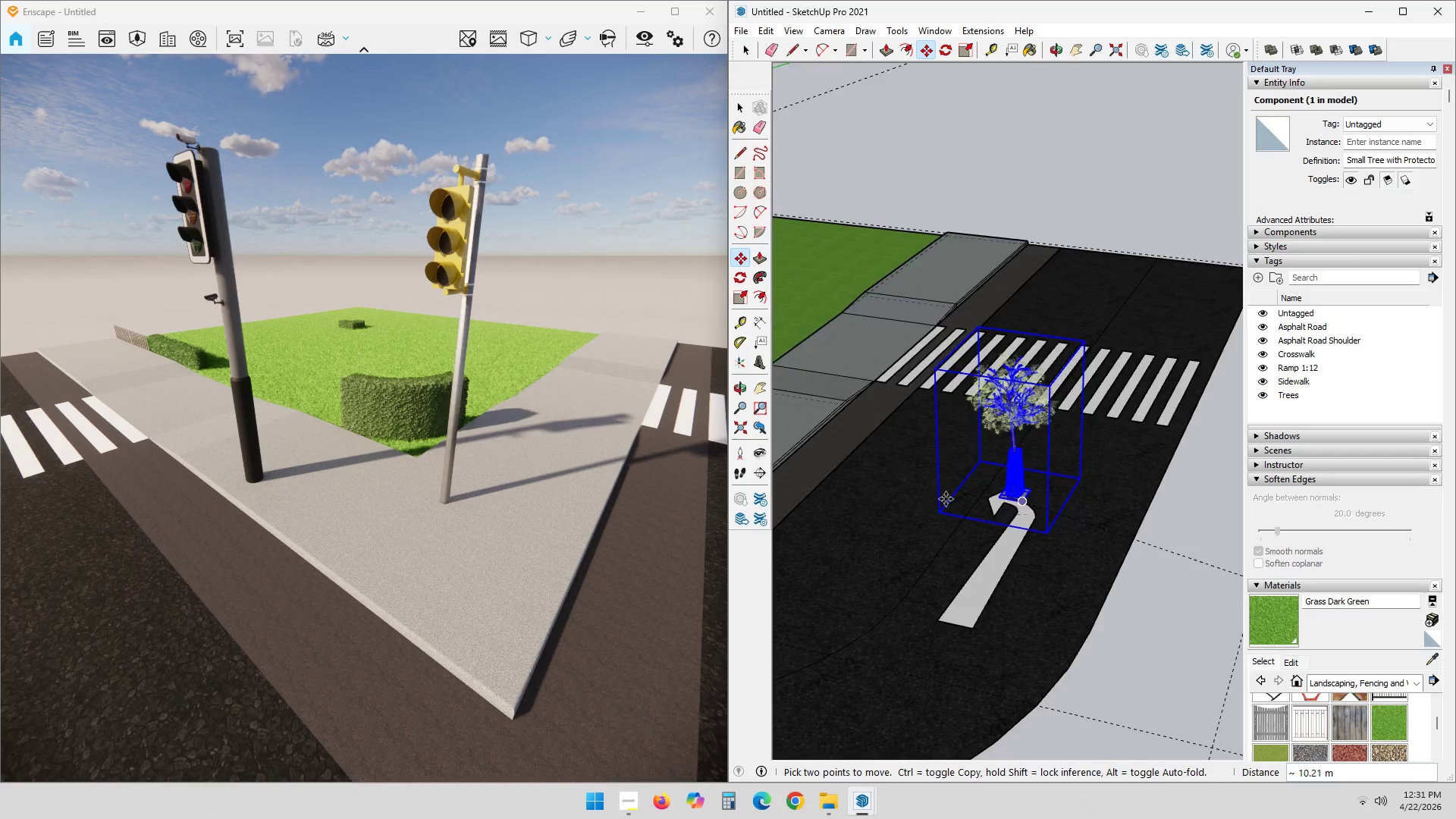 
hold_key(key=ShiftLeft, duration=0.33)
 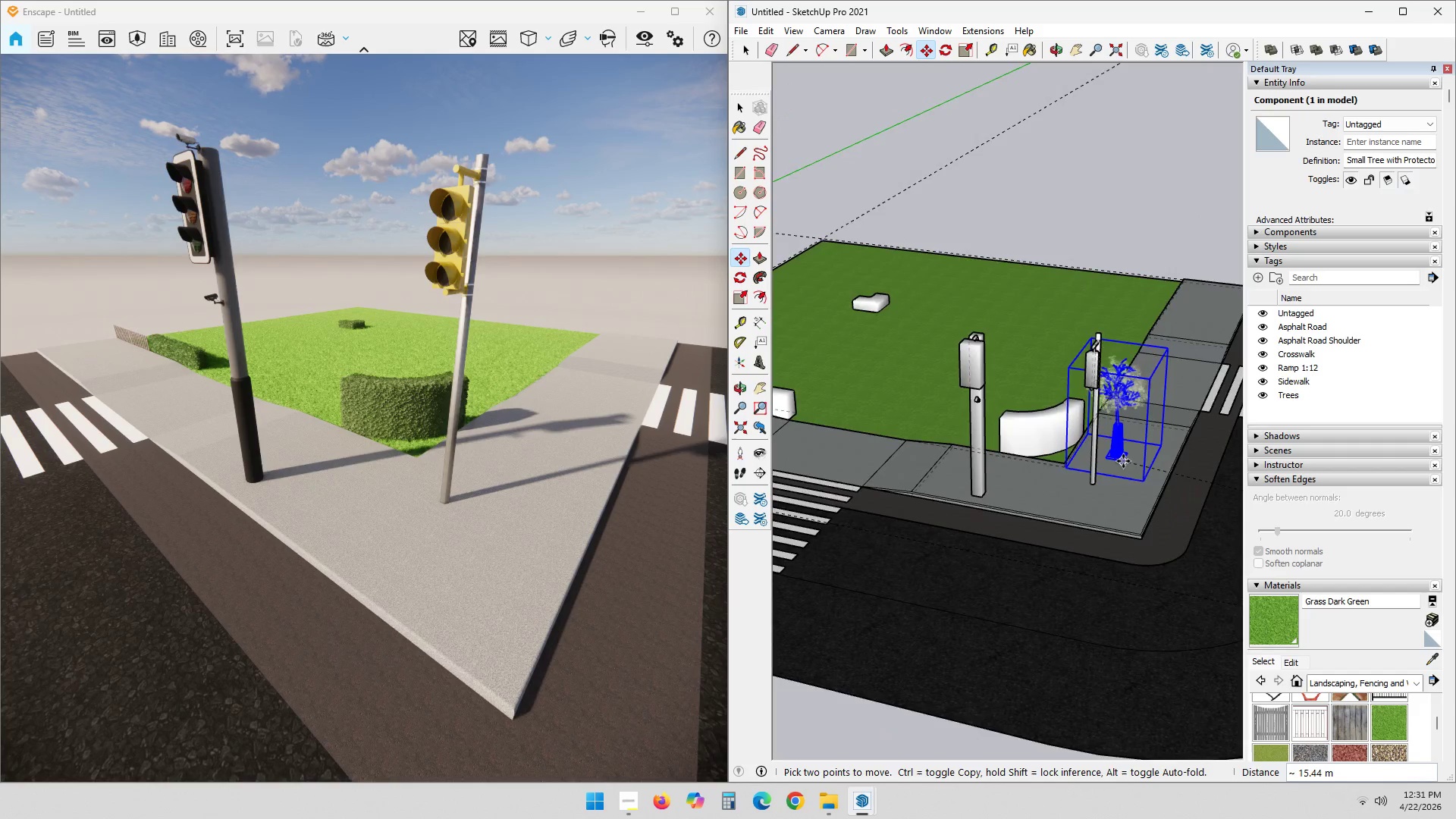 
scroll: coordinate [970, 497], scroll_direction: down, amount: 9.0
 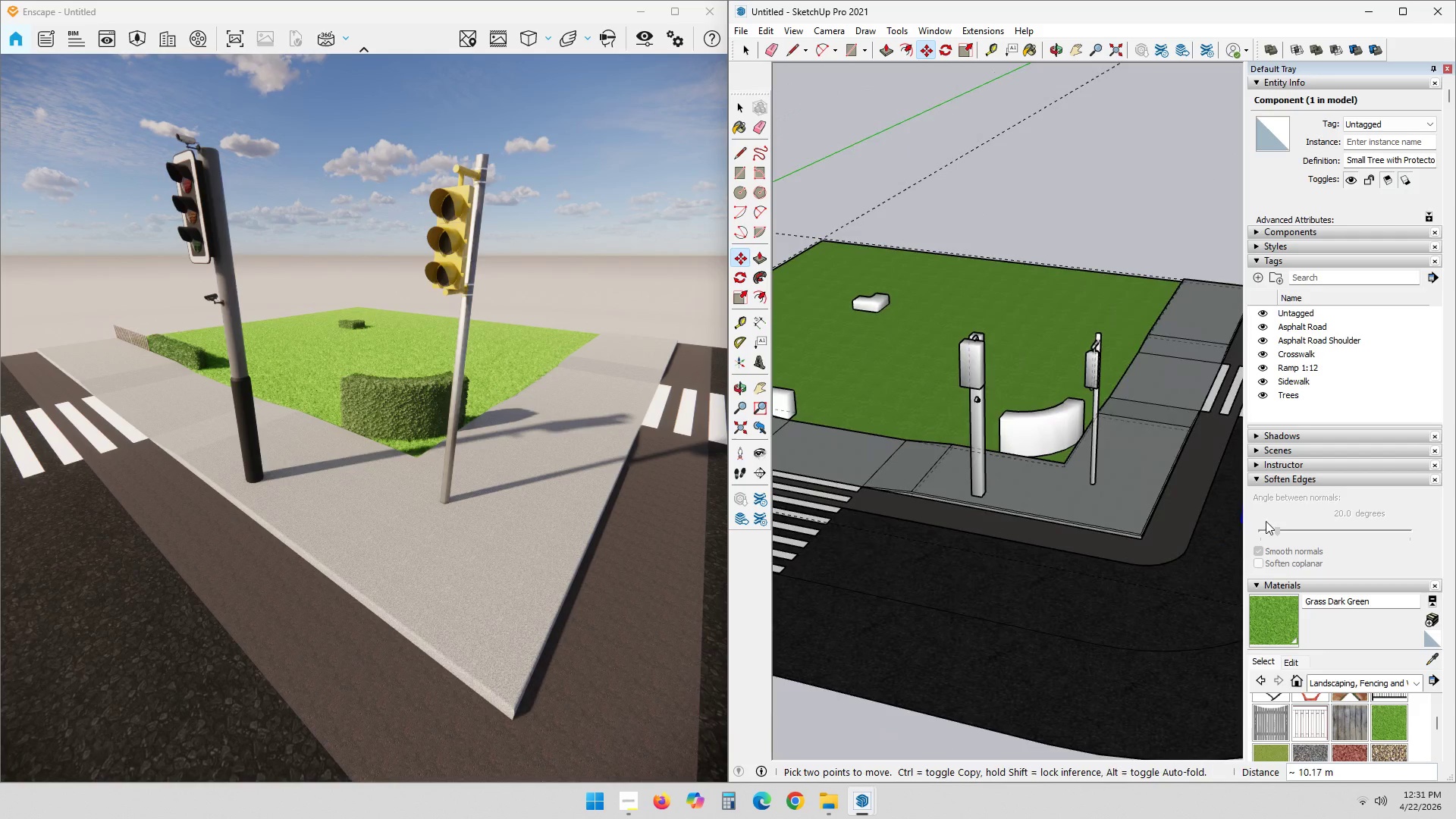 
scroll: coordinate [1080, 472], scroll_direction: up, amount: 20.0
 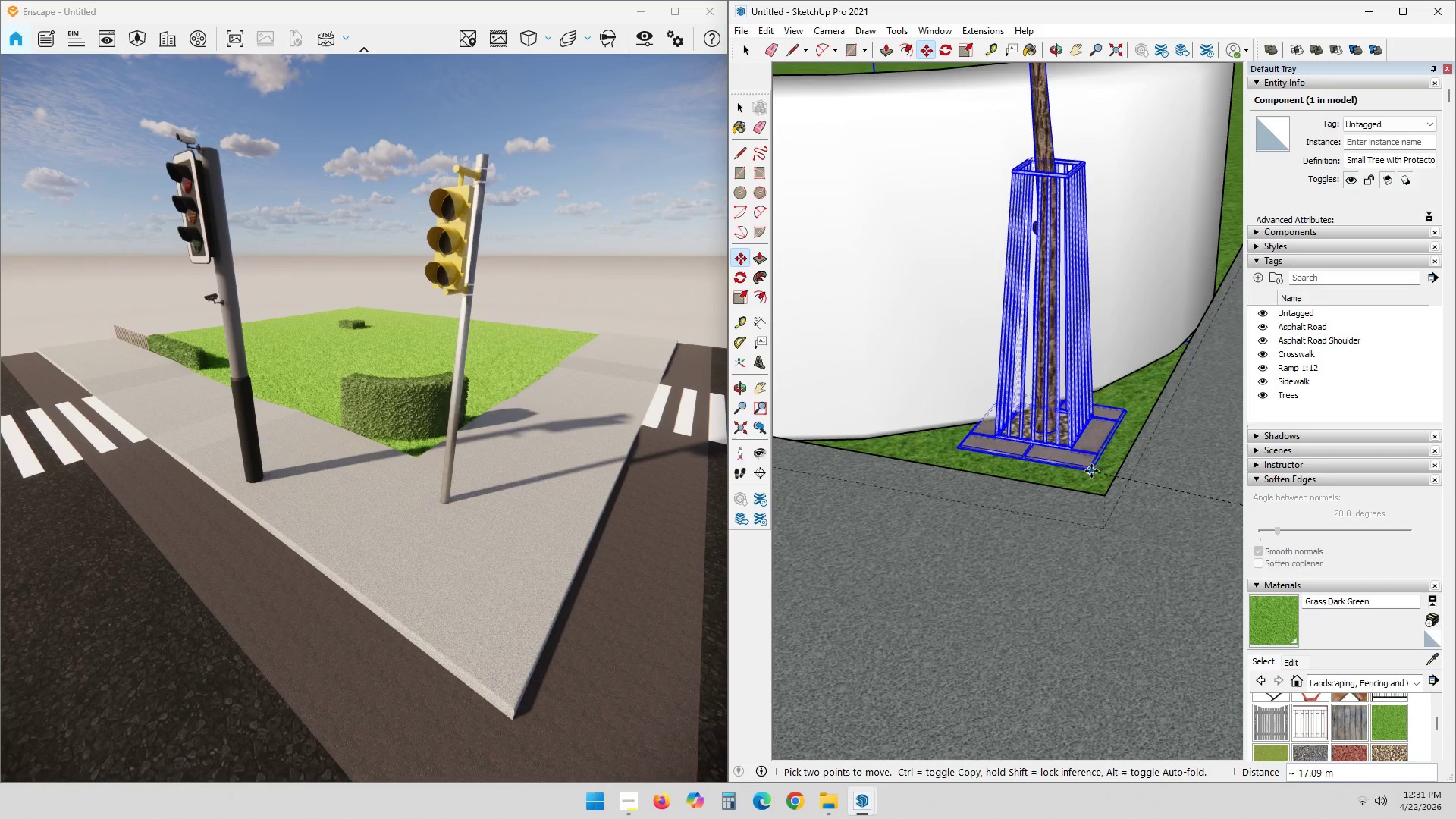 
left_click([1091, 471])
 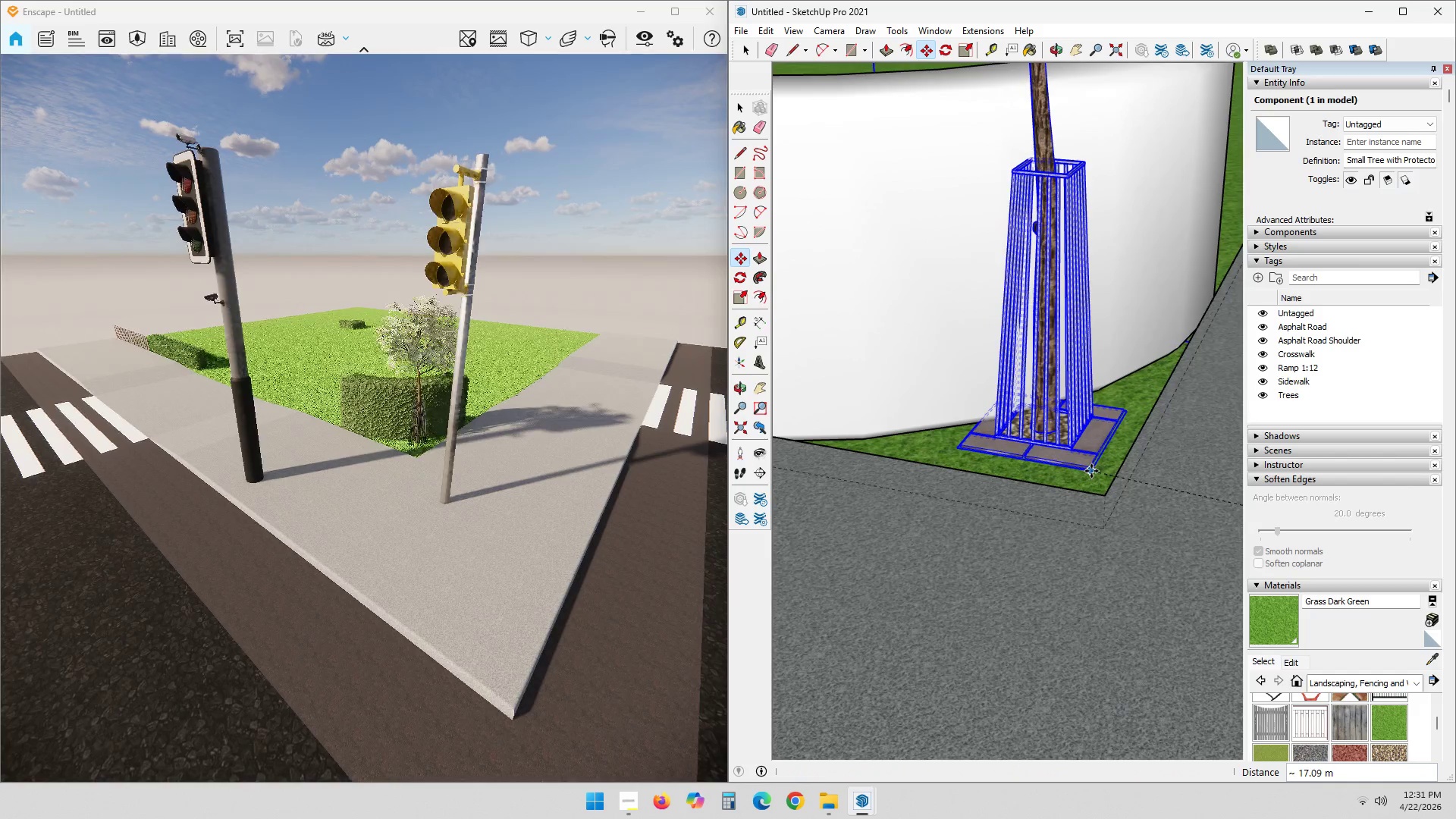 
scroll: coordinate [1100, 456], scroll_direction: up, amount: 16.0
 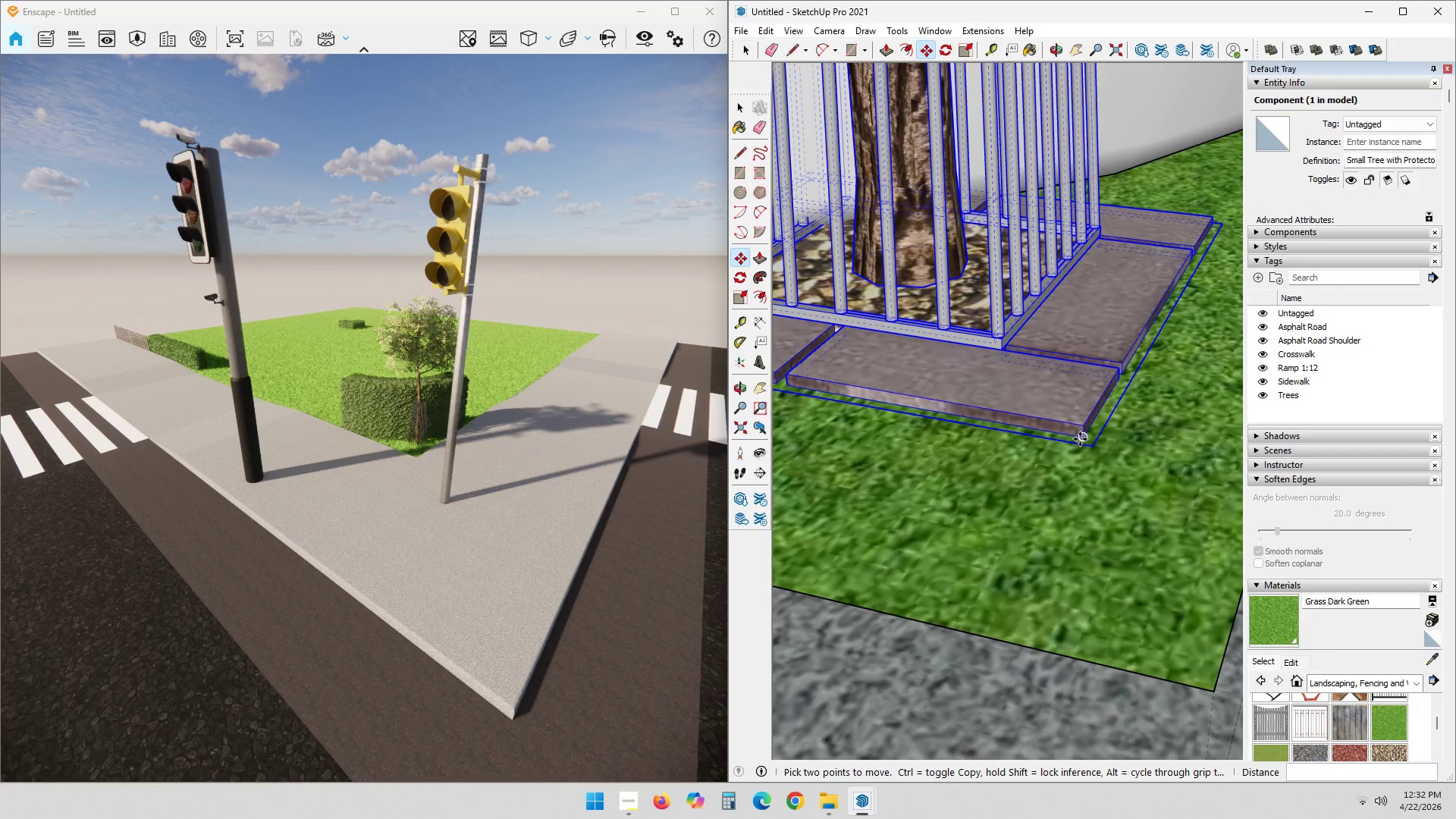 
left_click([1082, 439])
 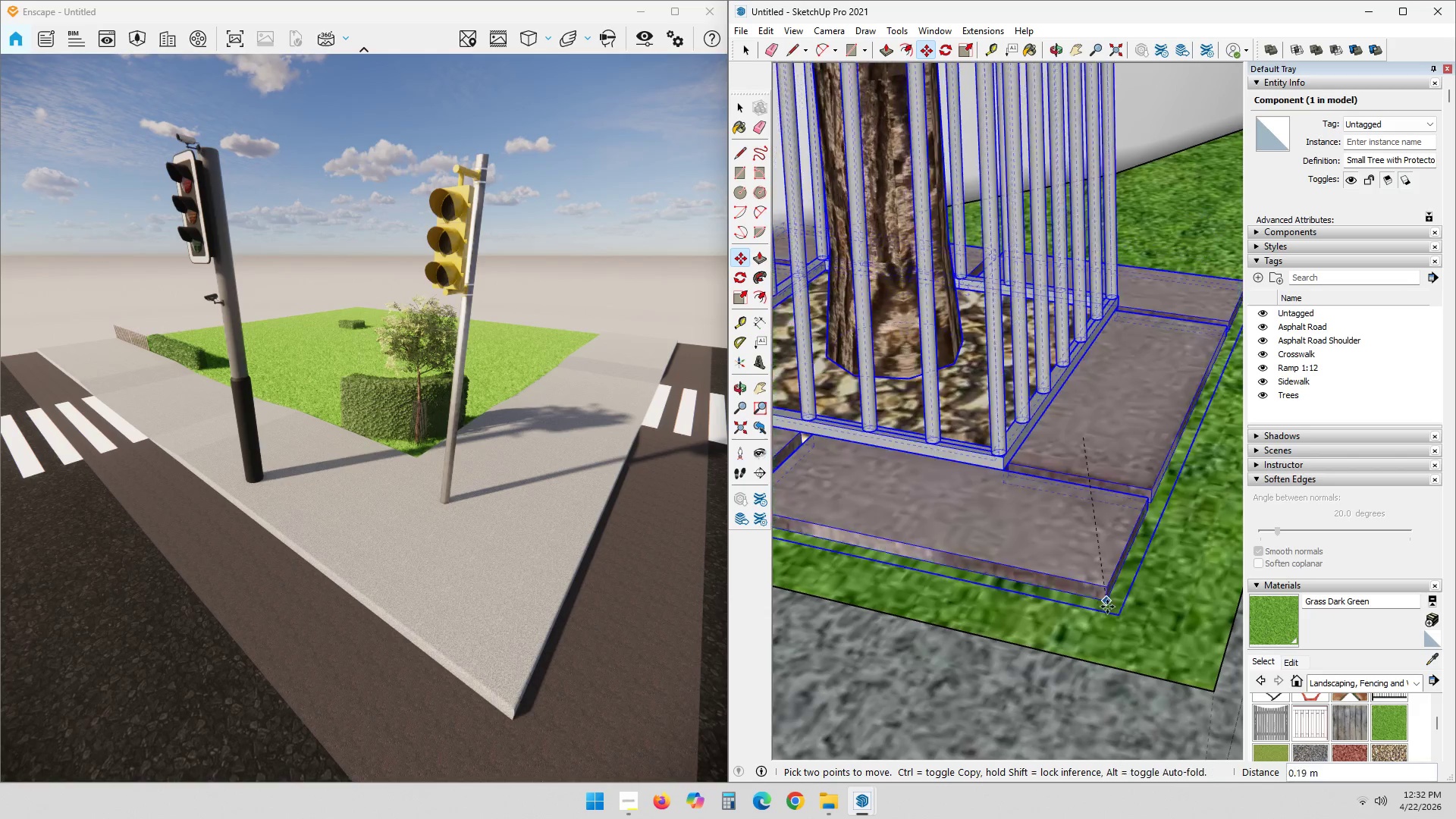 
hold_key(key=ShiftLeft, duration=0.31)
 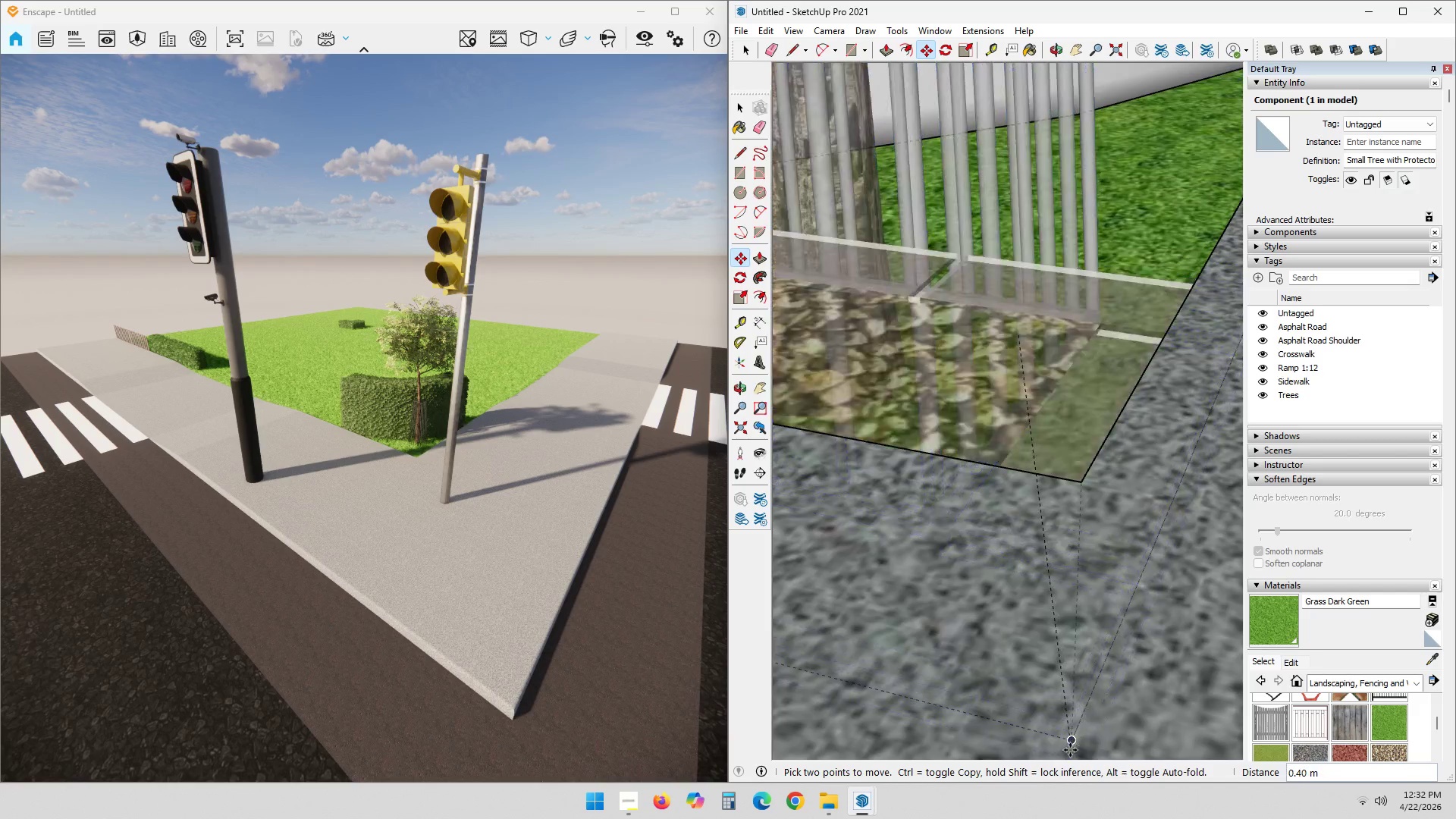 
left_click([1071, 744])
 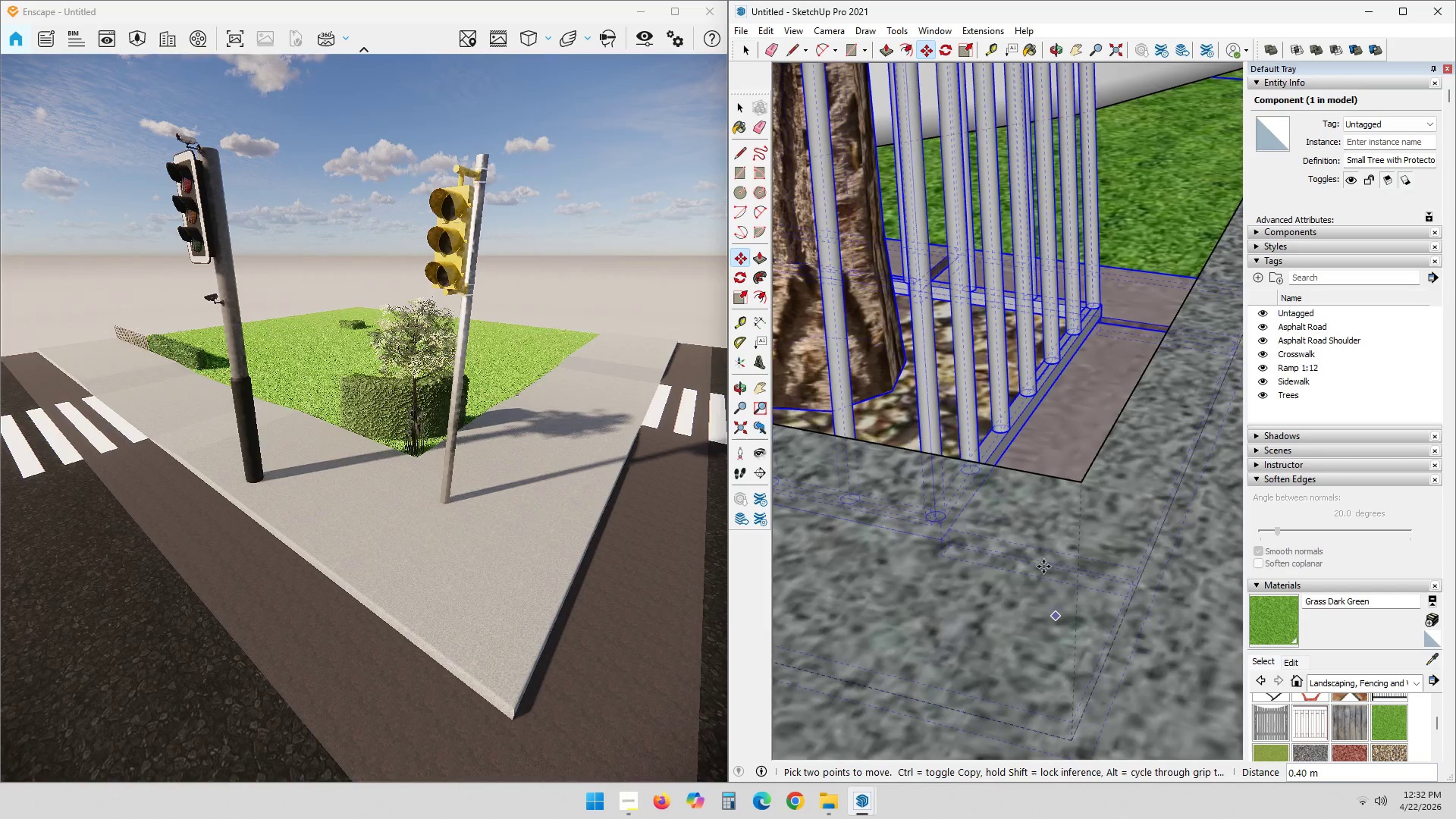 
scroll: coordinate [978, 381], scroll_direction: down, amount: 18.0
 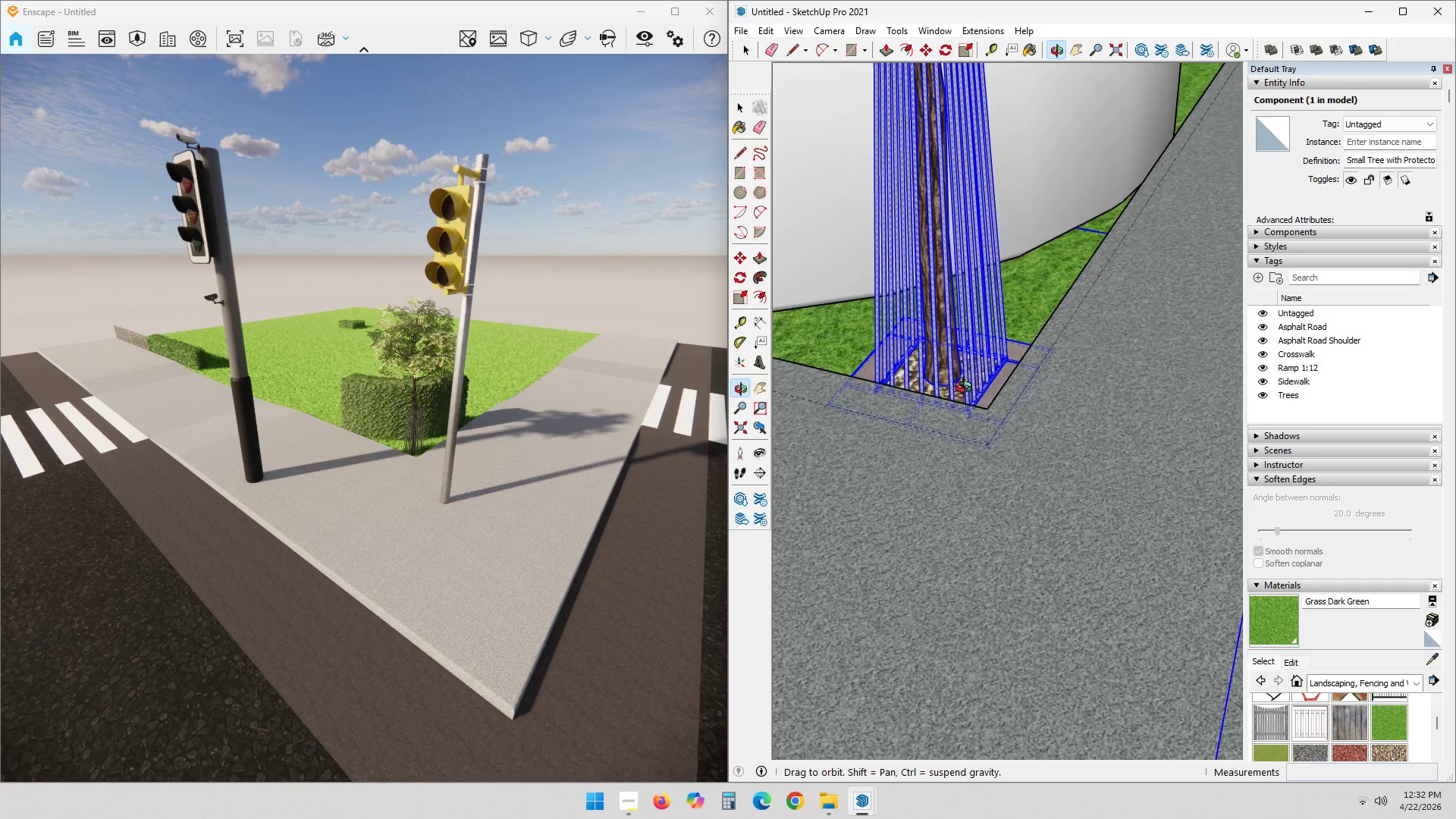 
scroll: coordinate [988, 388], scroll_direction: none, amount: 0.0
 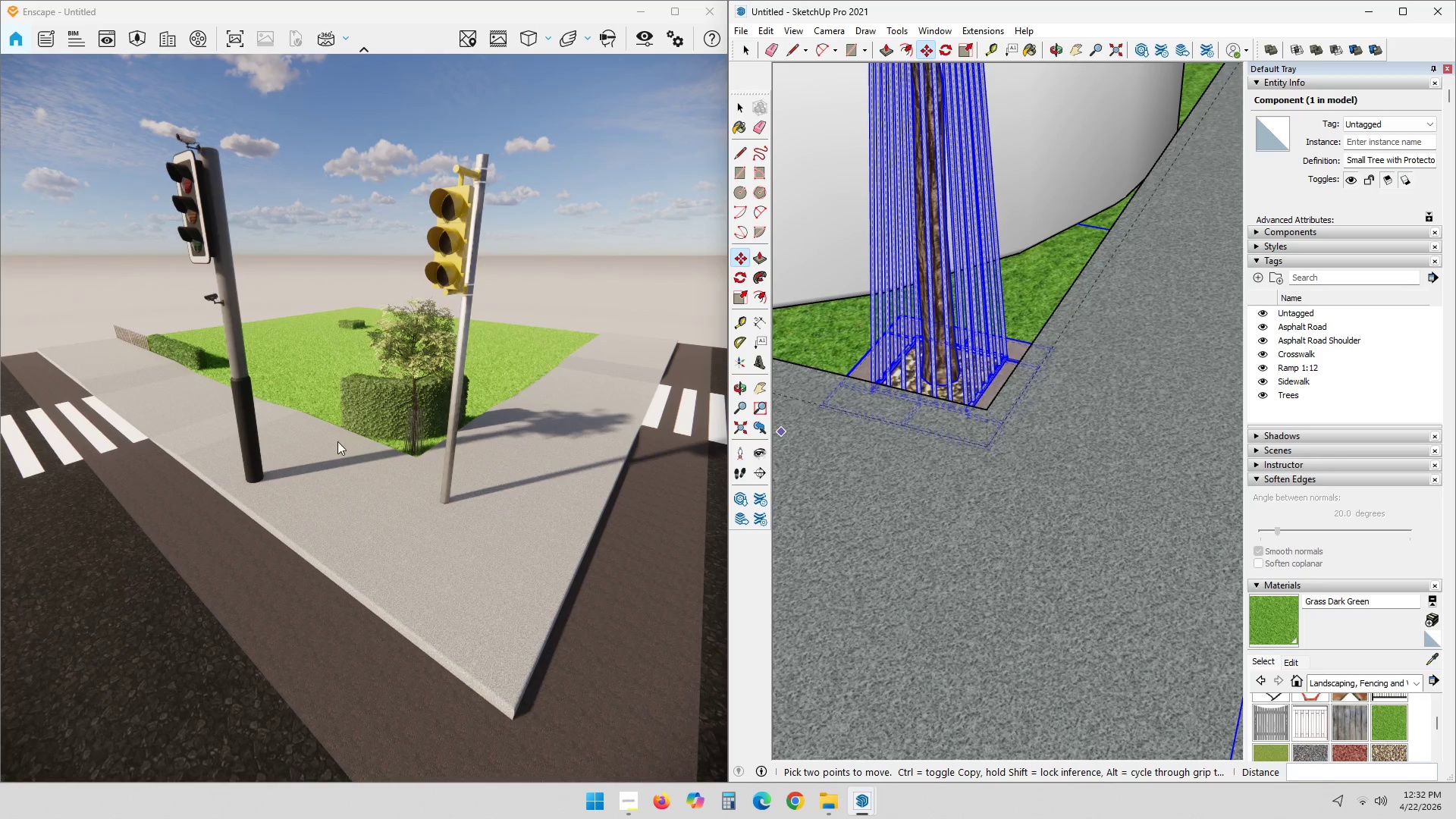 
left_click_drag(start_coordinate=[401, 452], to_coordinate=[366, 409])
 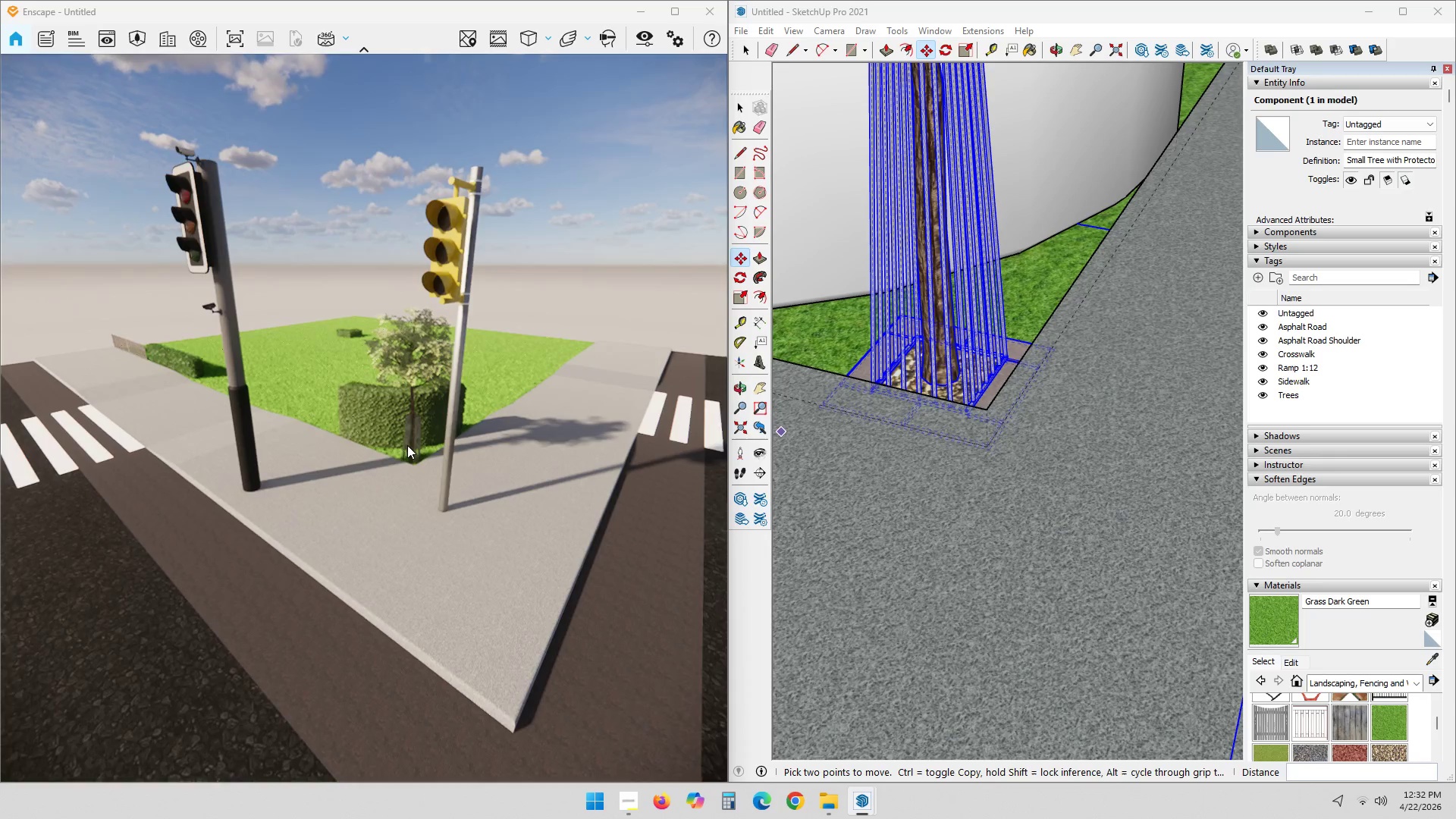 
left_click_drag(start_coordinate=[410, 444], to_coordinate=[422, 432])
 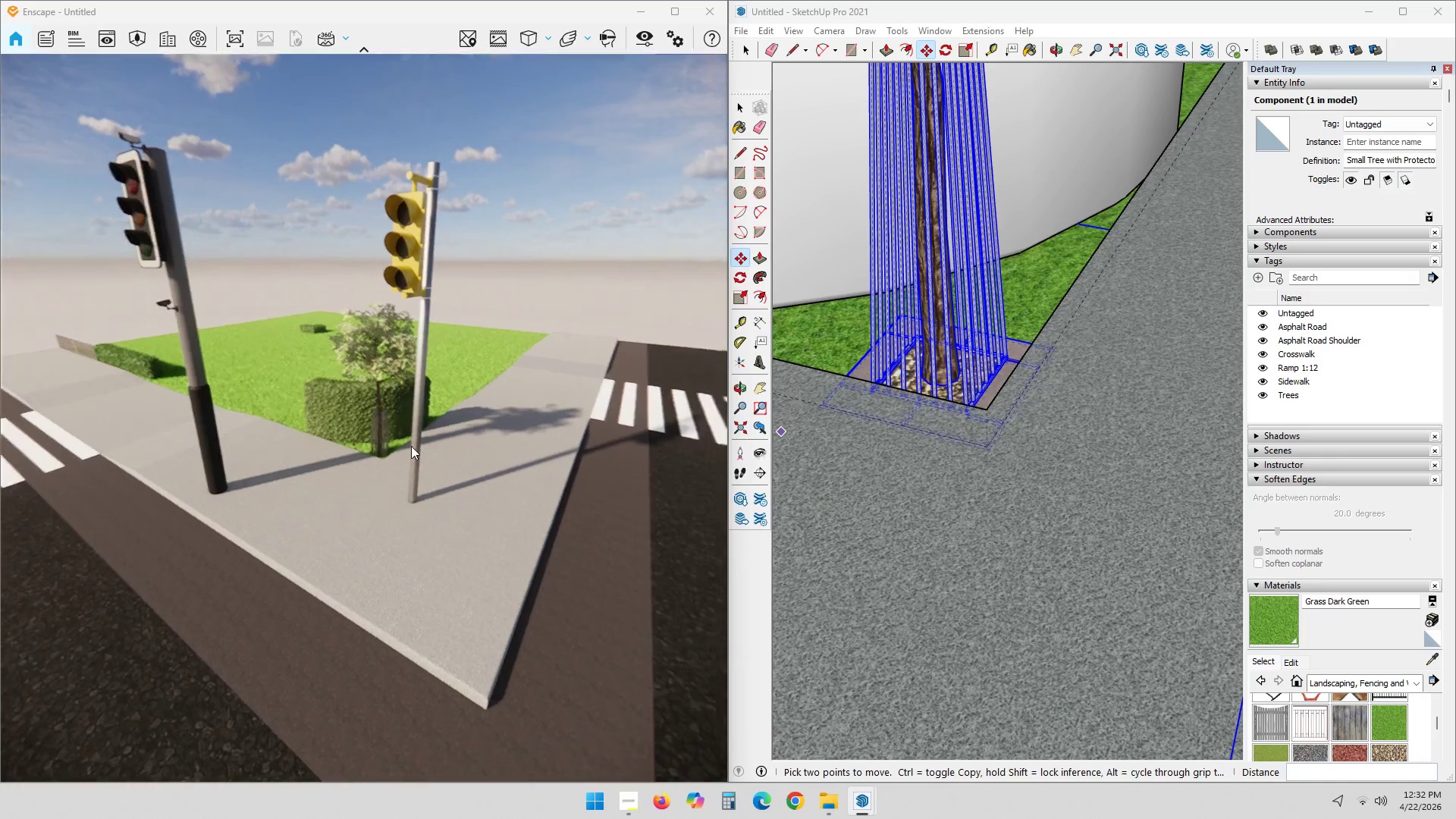 
left_click_drag(start_coordinate=[387, 455], to_coordinate=[412, 498])
 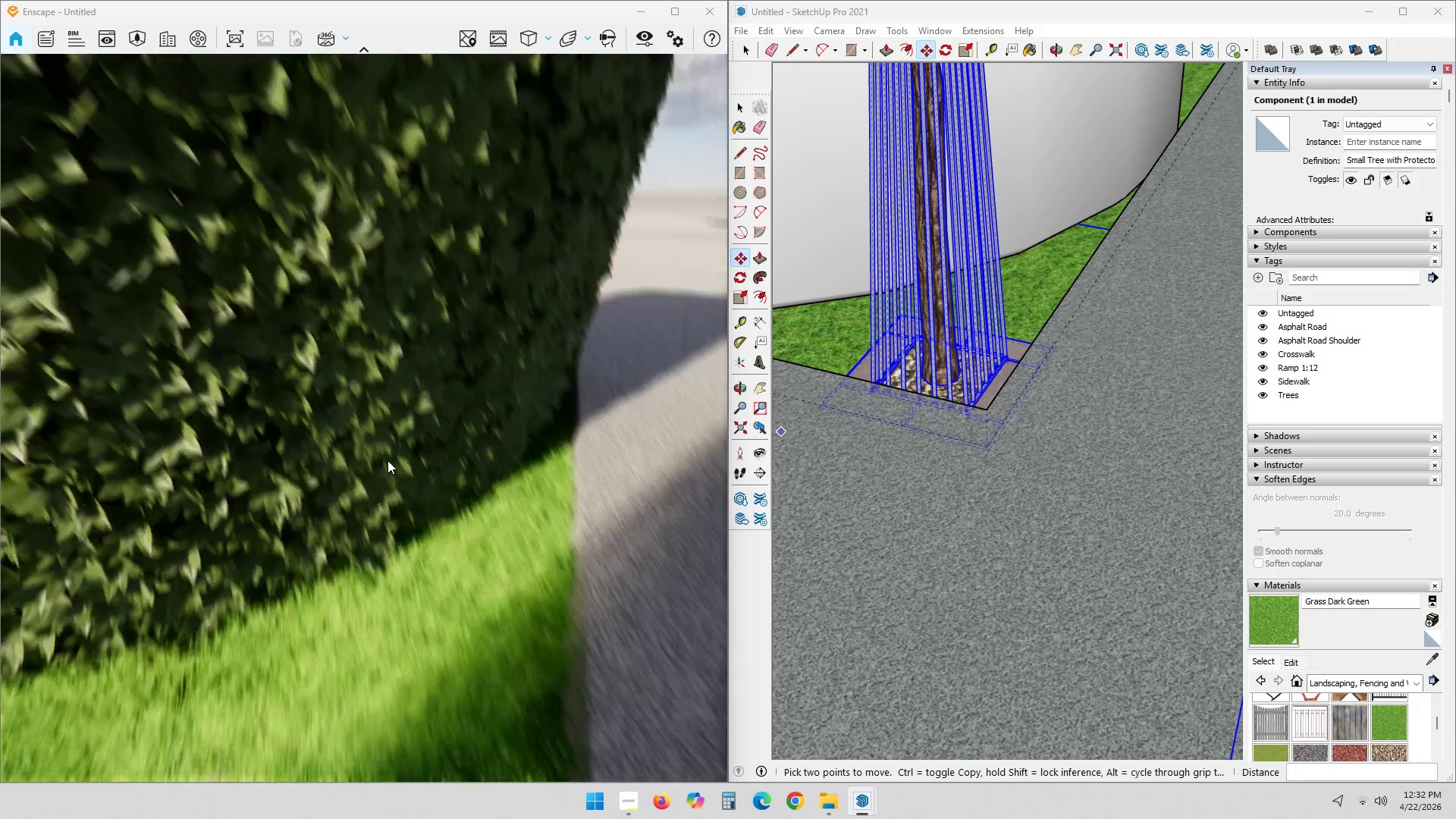 
scroll: coordinate [345, 429], scroll_direction: up, amount: 12.0
 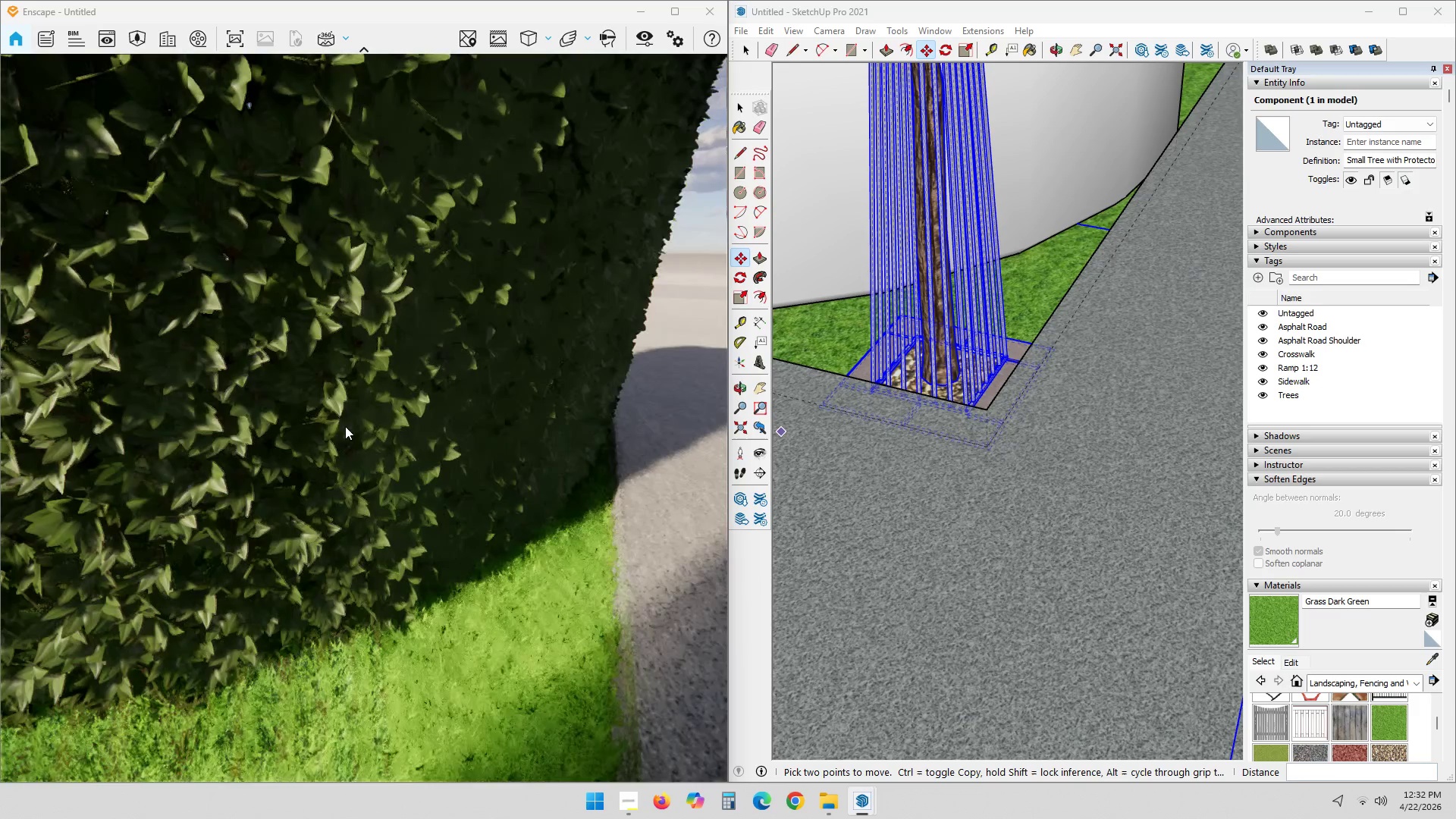 
left_click_drag(start_coordinate=[331, 386], to_coordinate=[439, 328])
 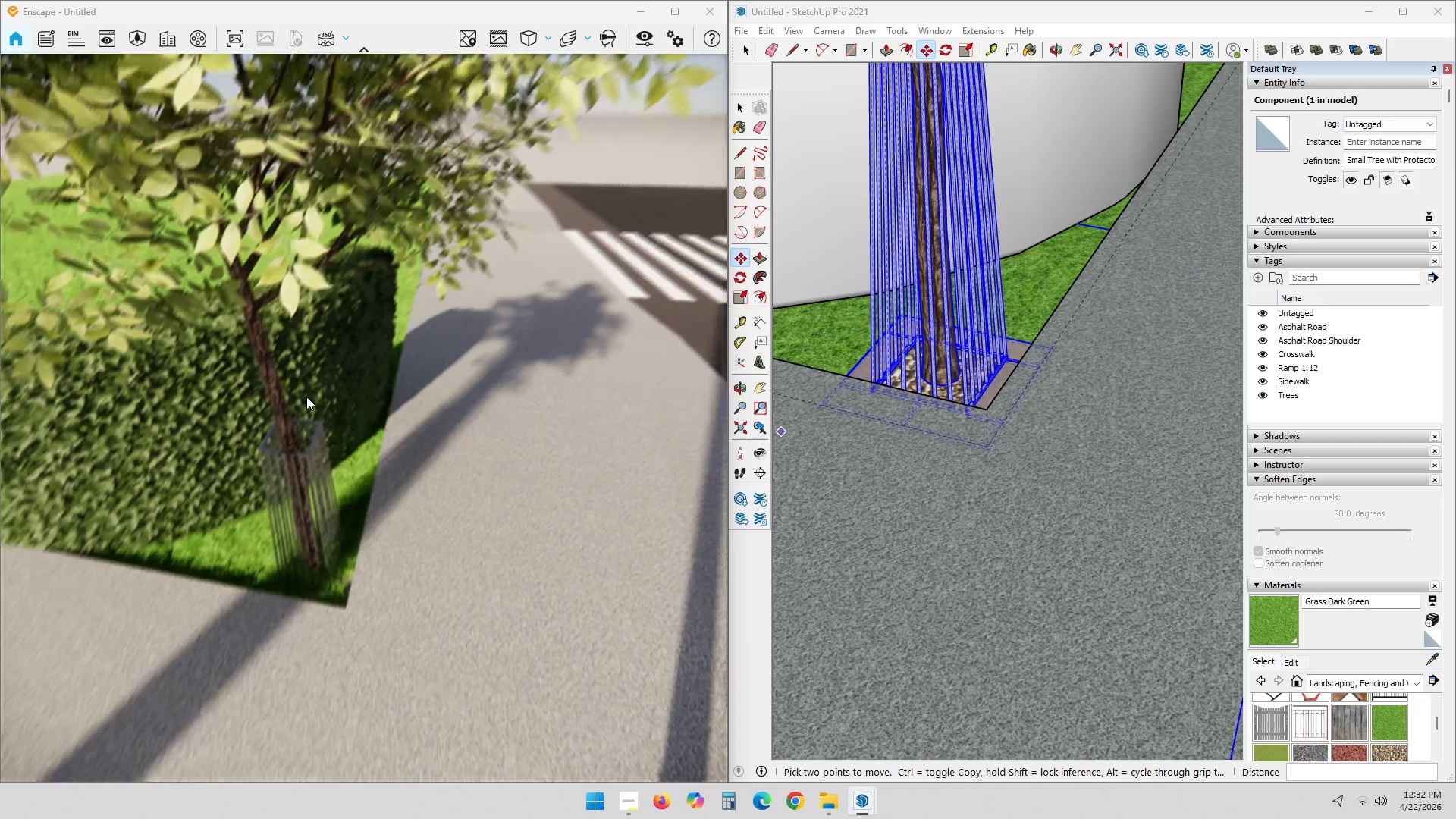 
scroll: coordinate [369, 406], scroll_direction: down, amount: 3.0
 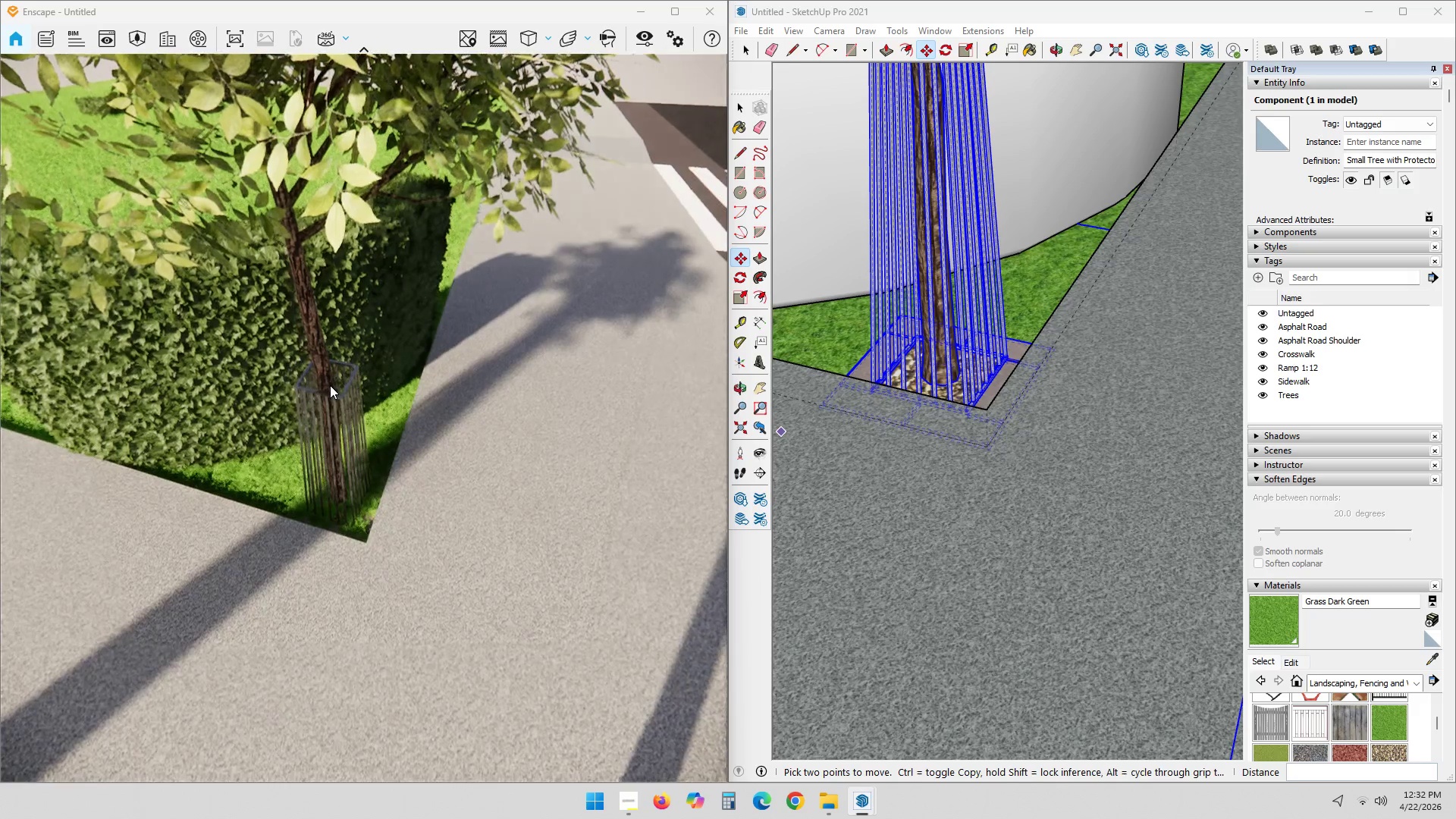 
hold_key(key=ShiftLeft, duration=1.17)
 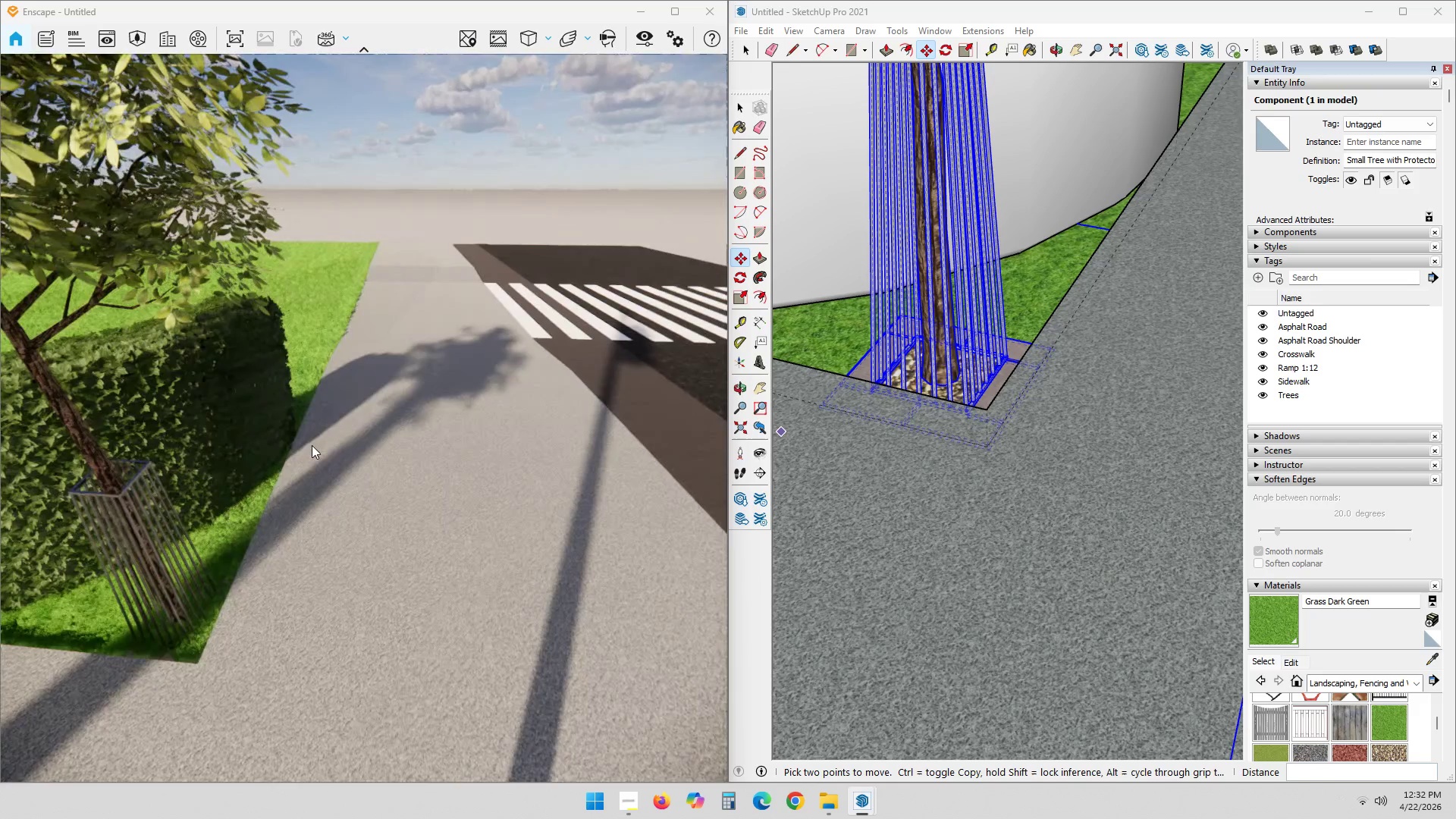 
scroll: coordinate [1056, 375], scroll_direction: down, amount: 21.0
 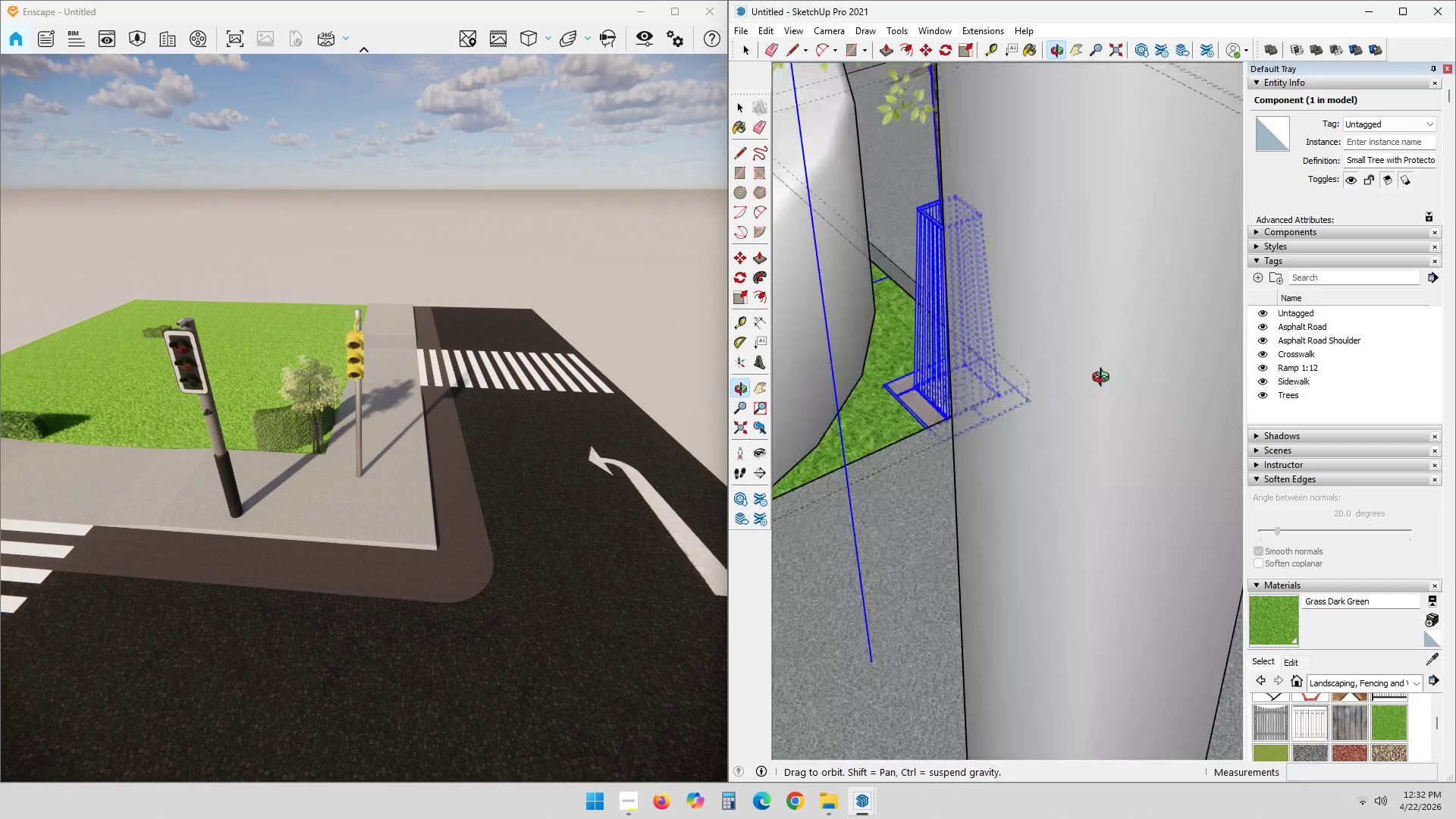 
scroll: coordinate [966, 418], scroll_direction: up, amount: 3.0
 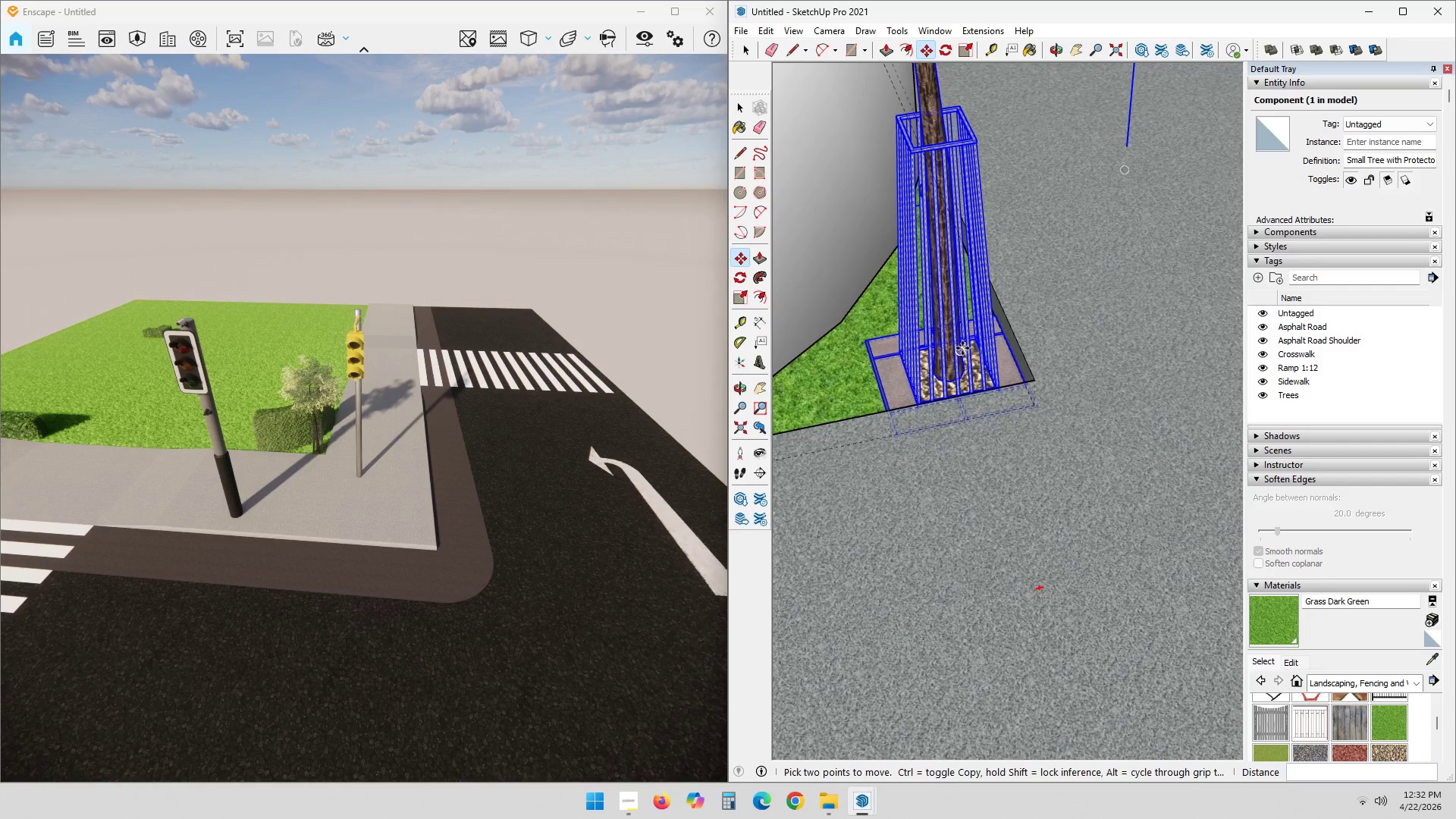 
hold_key(key=ShiftLeft, duration=0.39)
 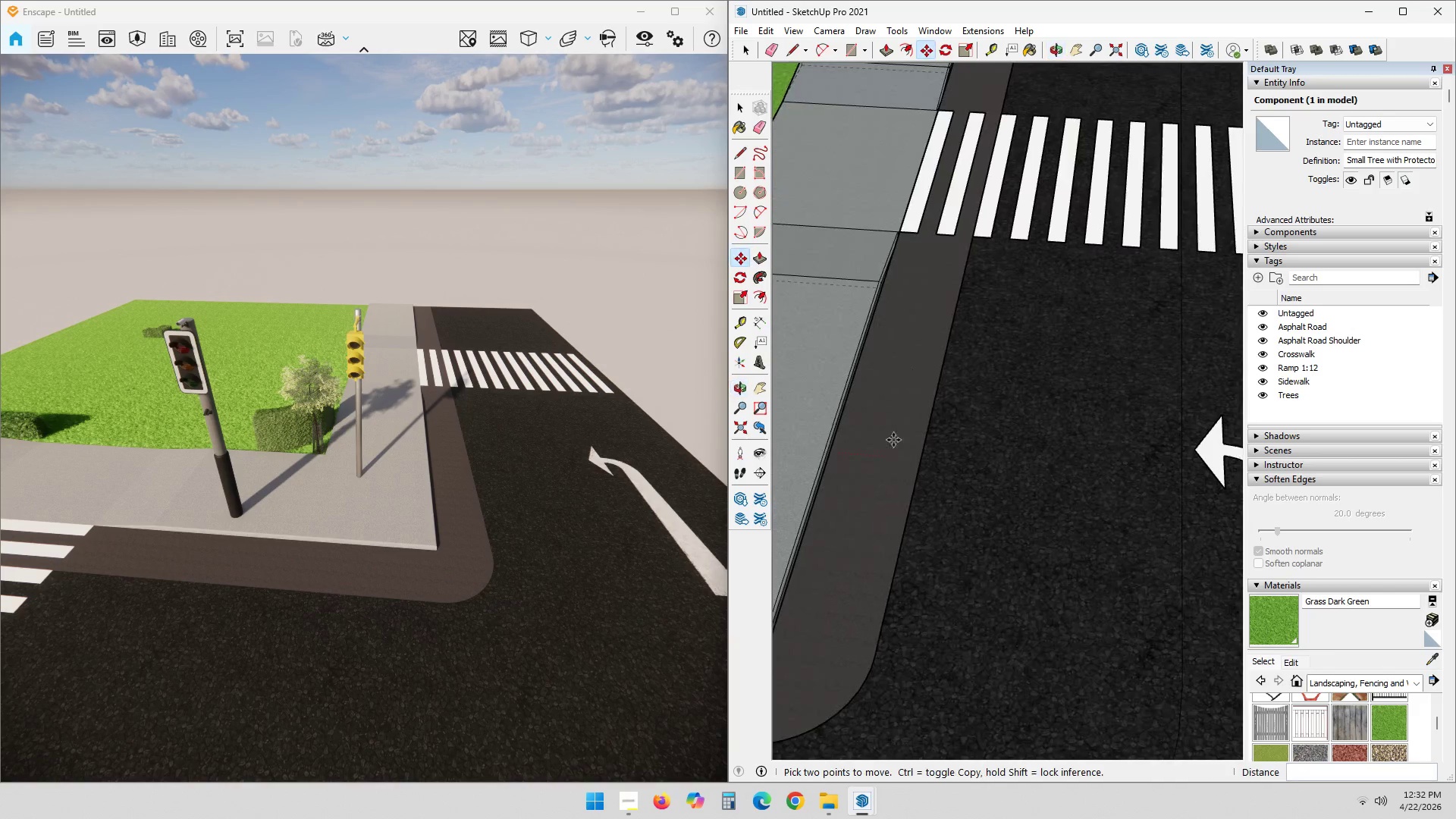 
scroll: coordinate [741, 359], scroll_direction: down, amount: 15.0
 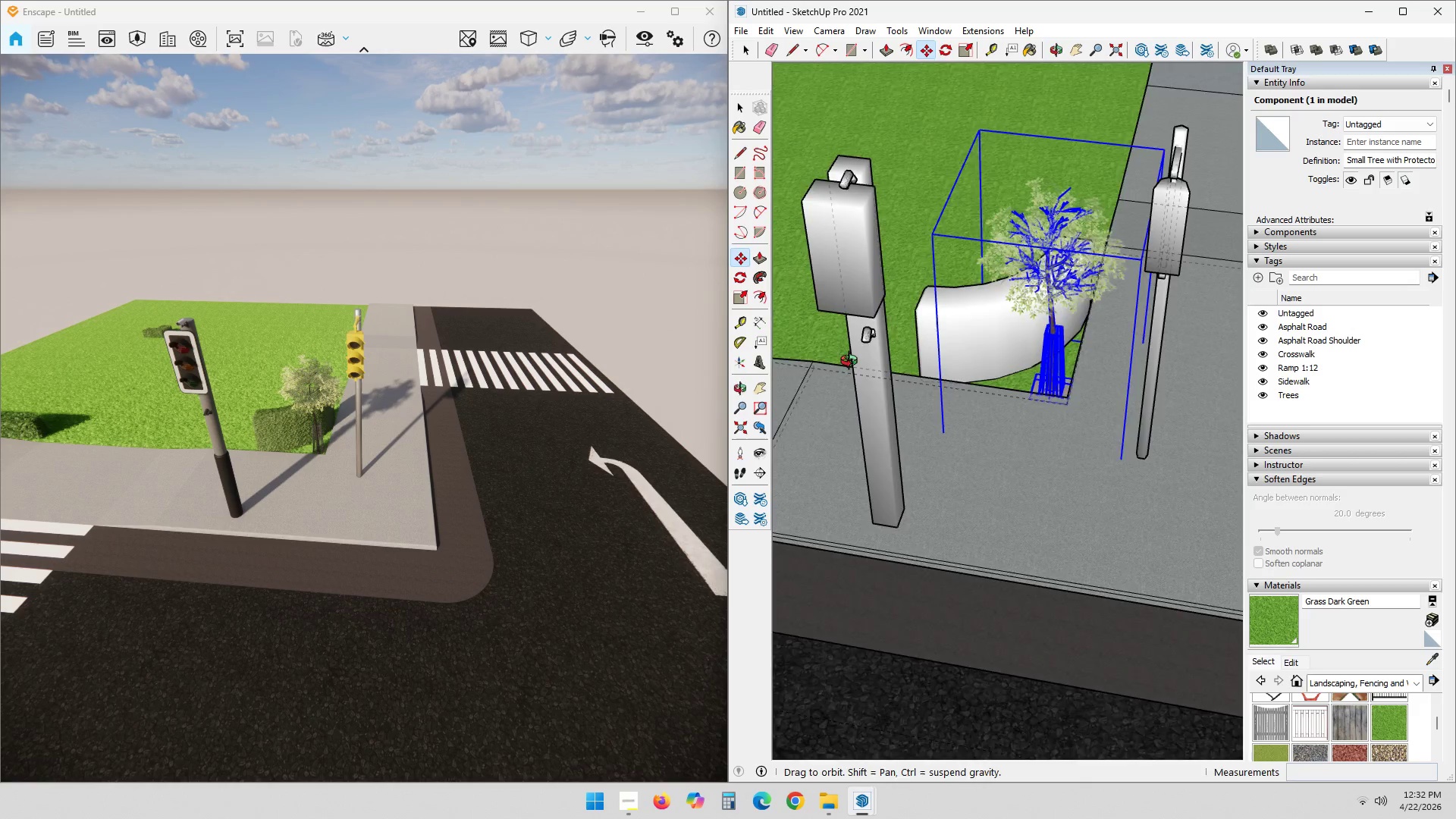 
key(Space)
 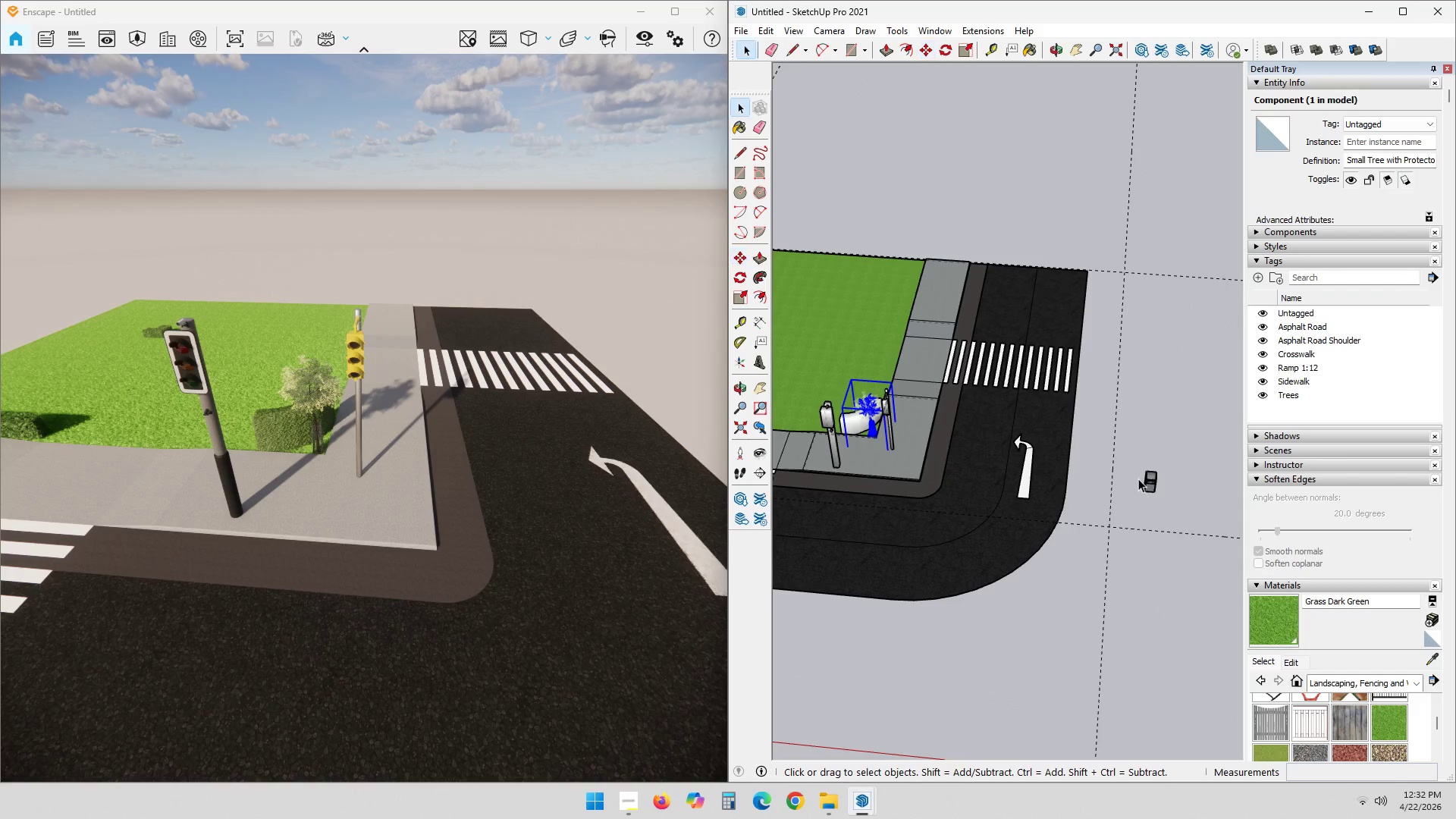 
left_click_drag(start_coordinate=[1133, 460], to_coordinate=[1145, 479])
 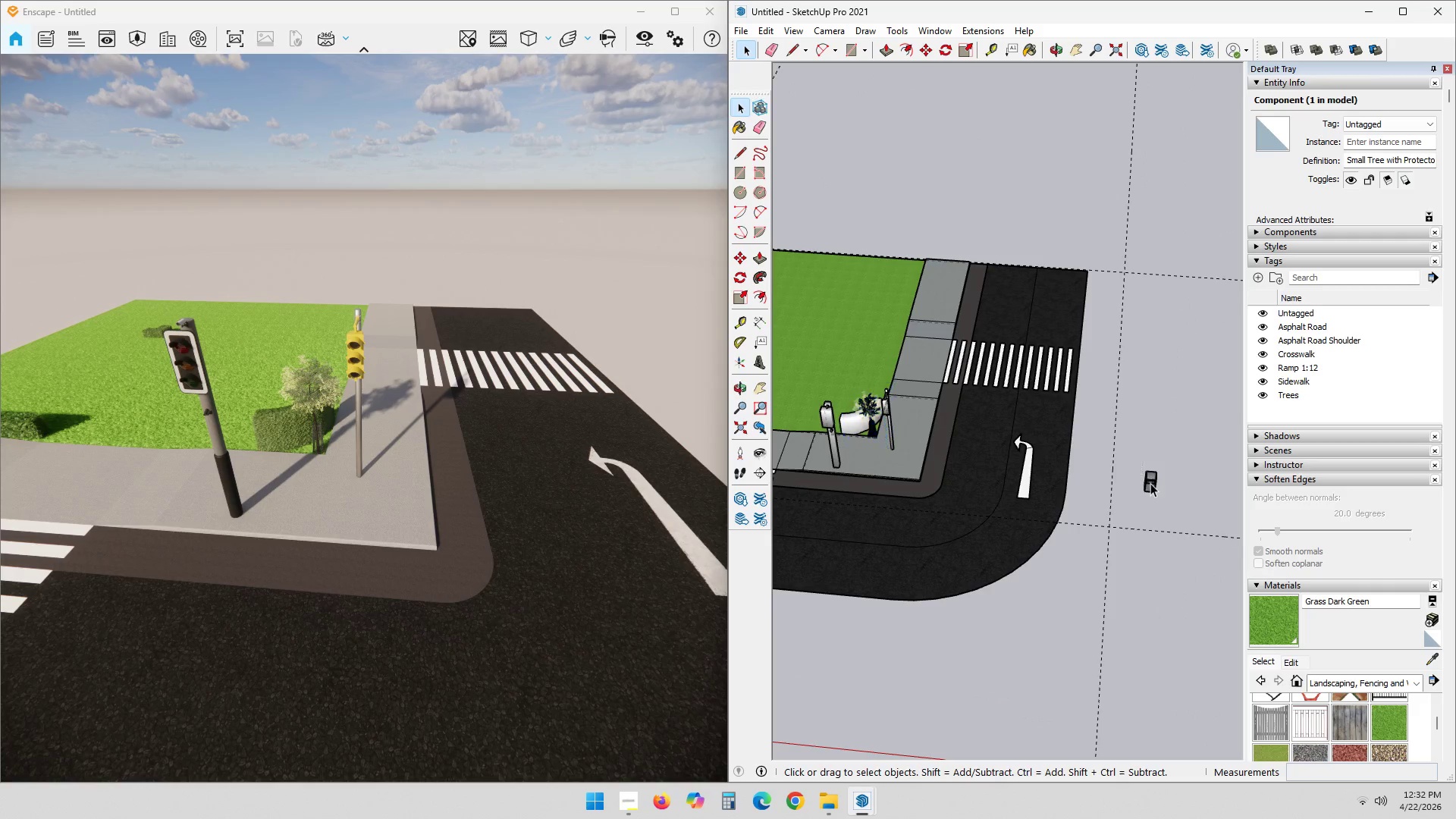 
scroll: coordinate [1205, 513], scroll_direction: down, amount: 15.0
 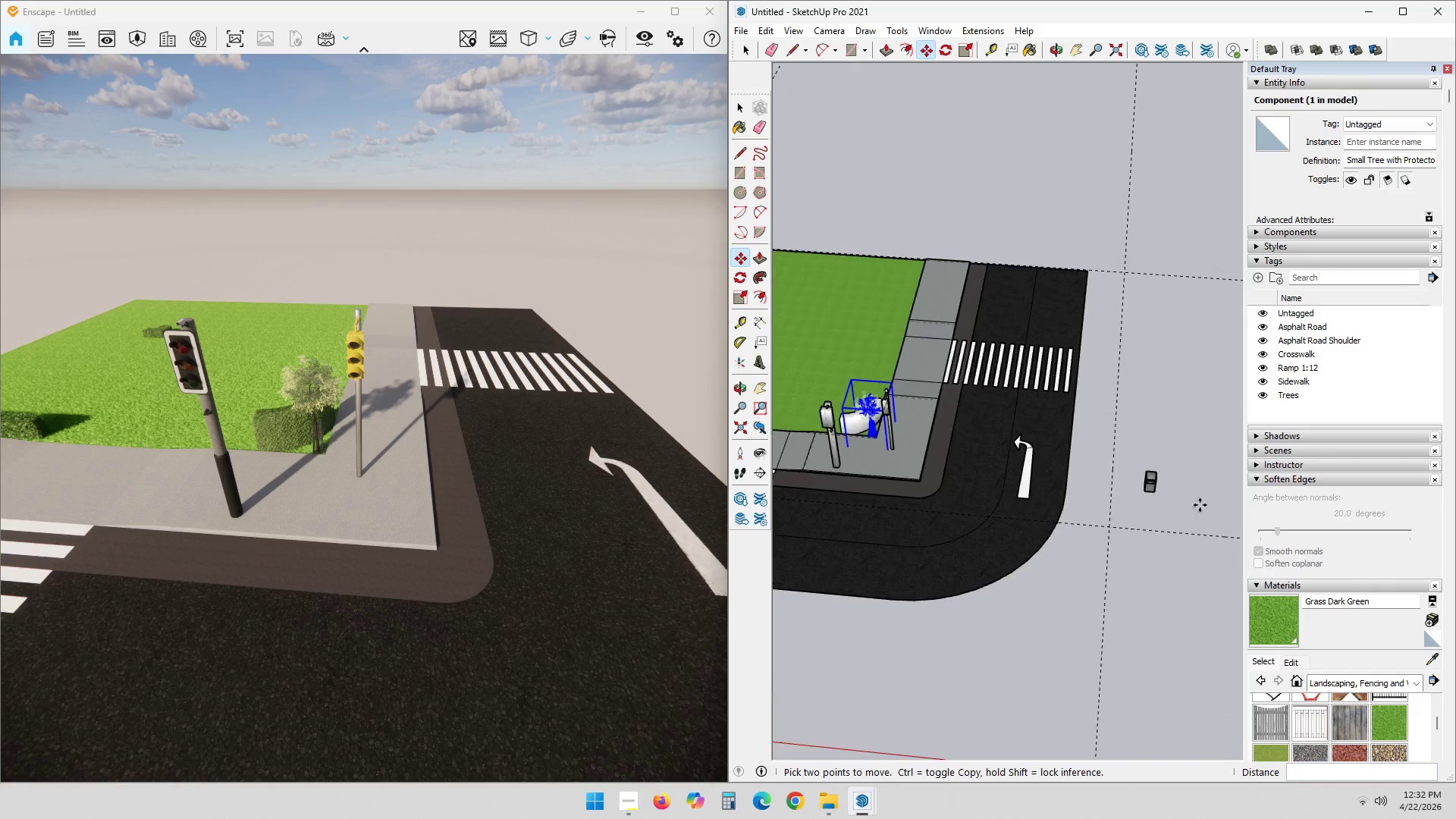 
double_click([1150, 483])
 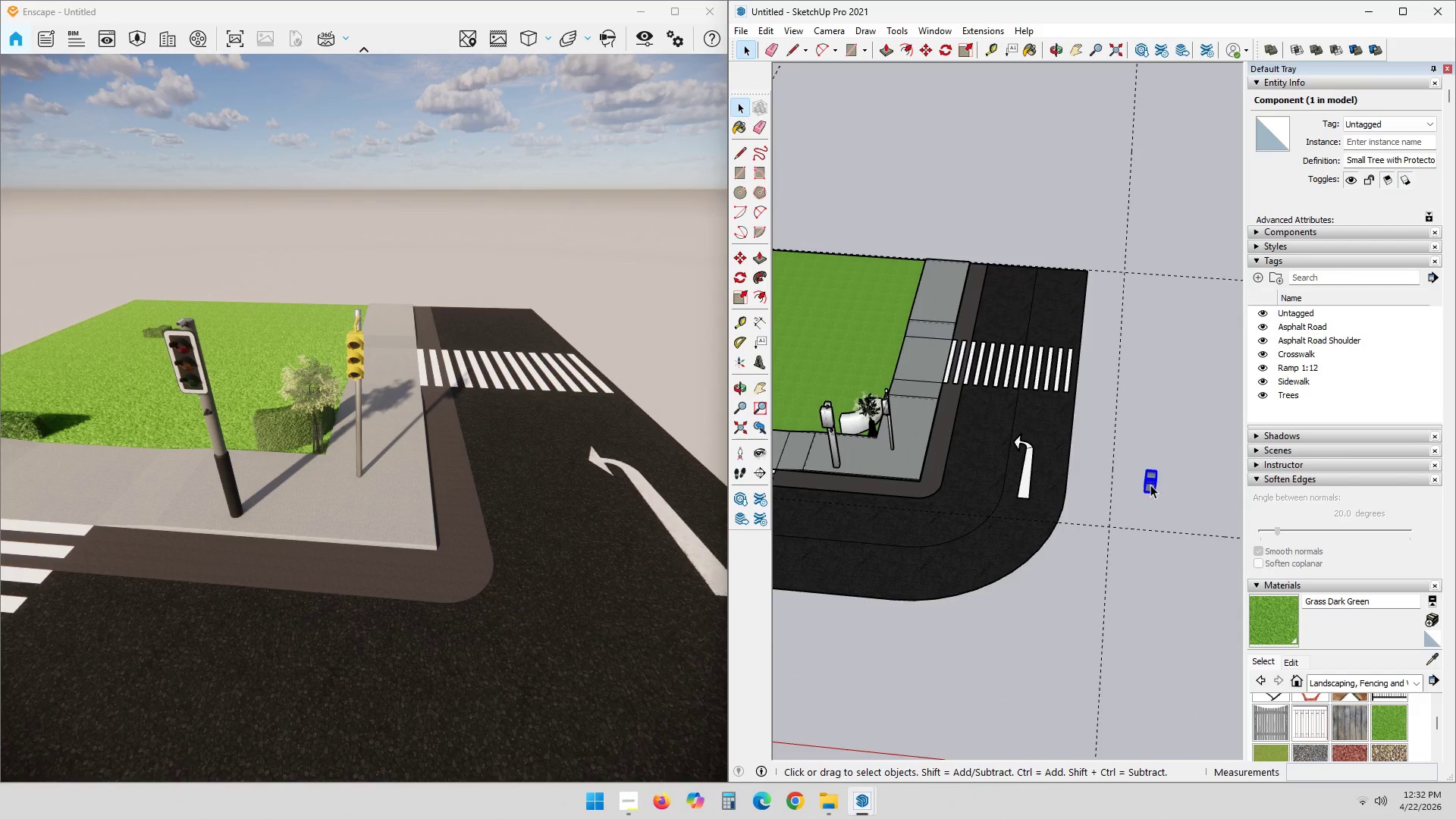 
key(M)
 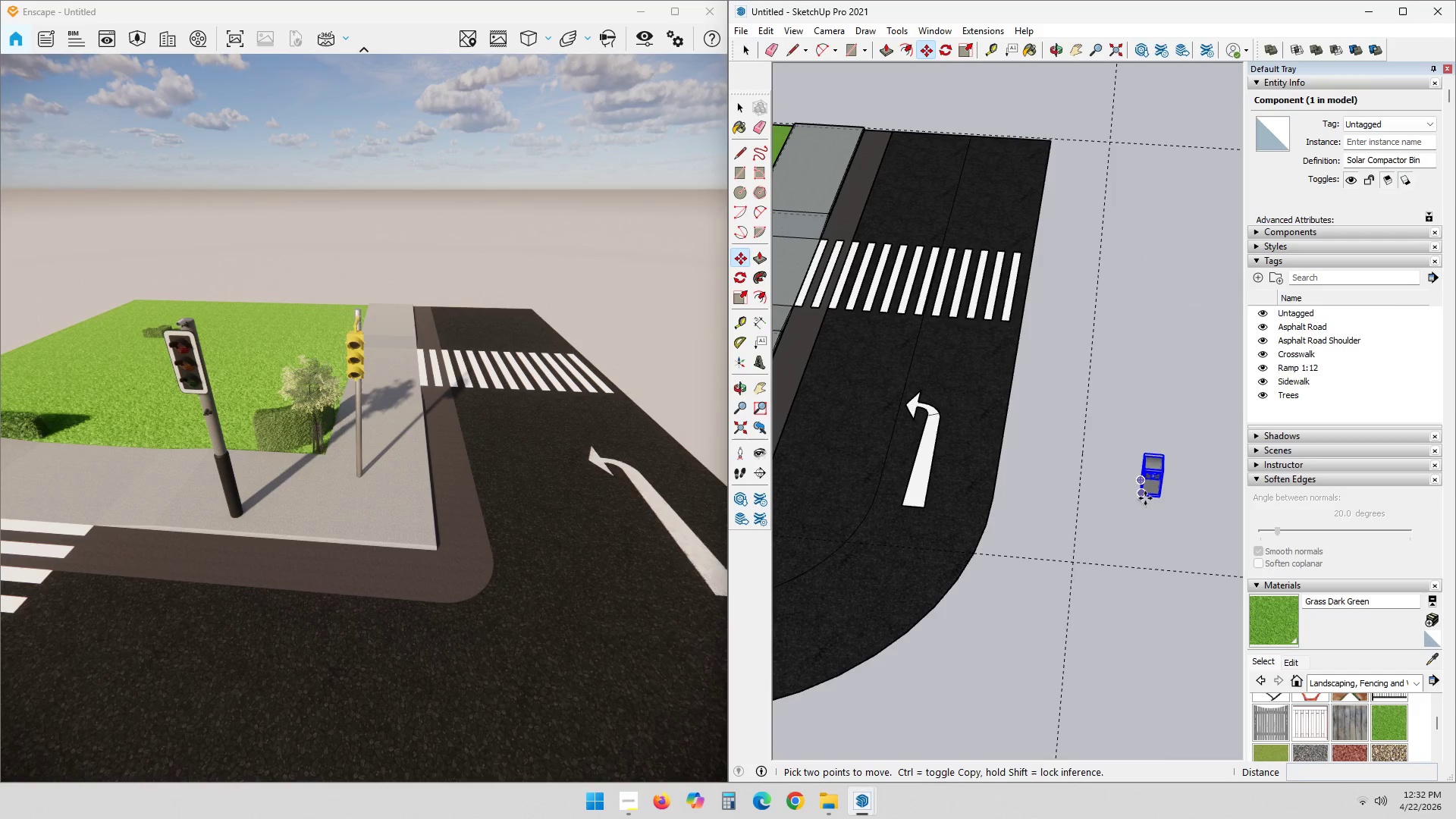 
scroll: coordinate [1148, 492], scroll_direction: up, amount: 6.0
 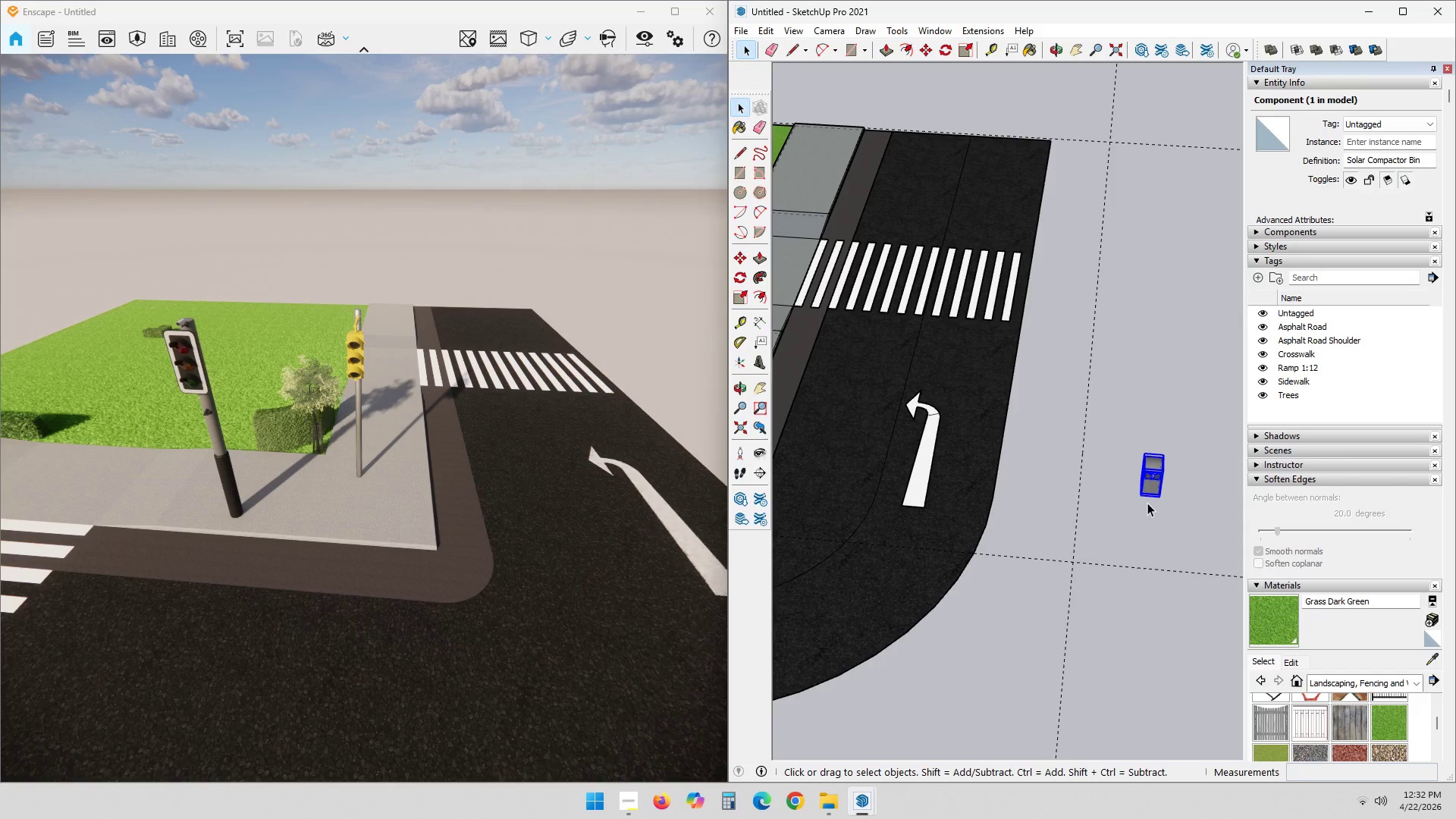 
left_click_drag(start_coordinate=[1145, 495], to_coordinate=[1138, 495])
 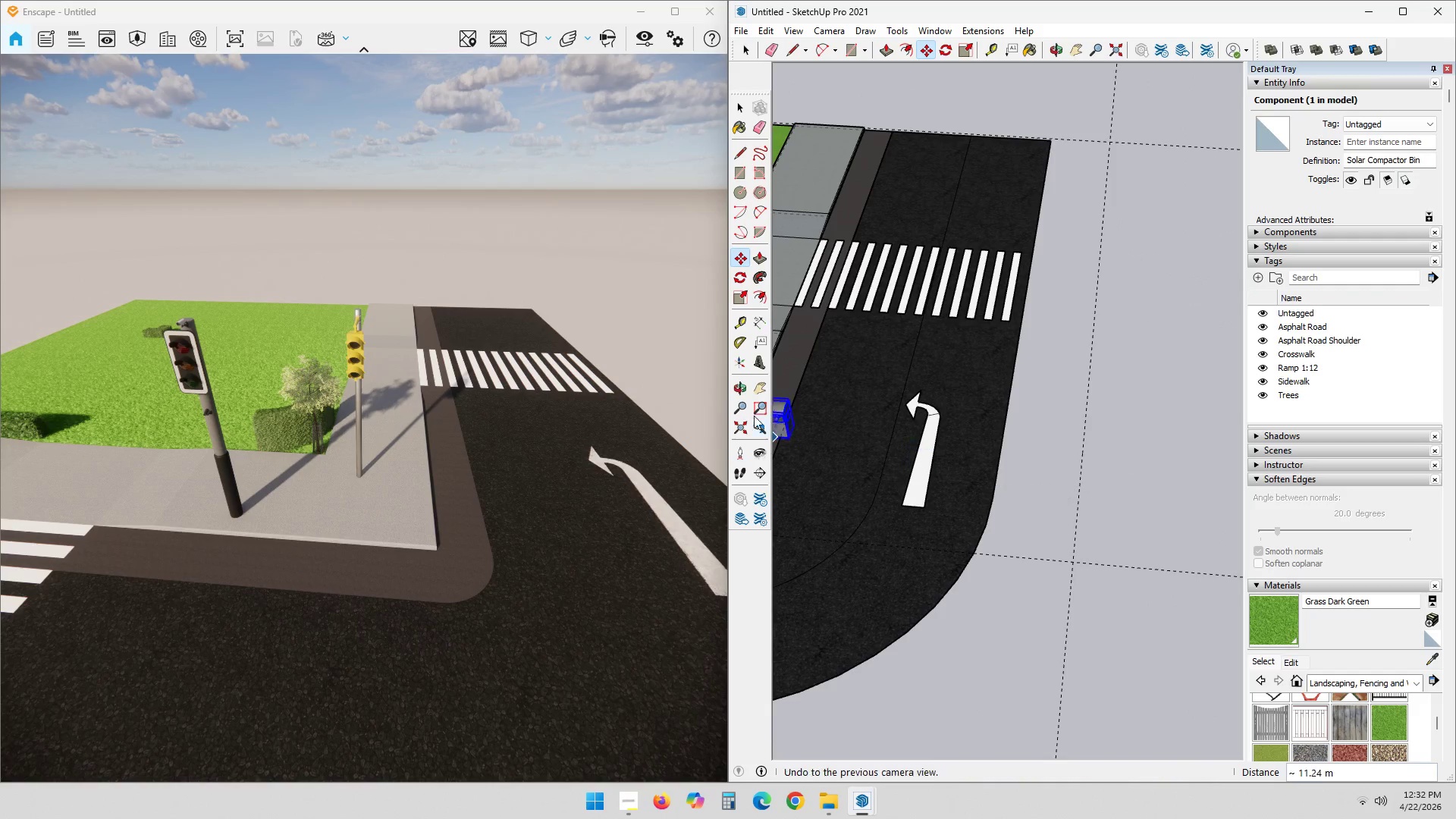 
key(Shift+ShiftLeft)
 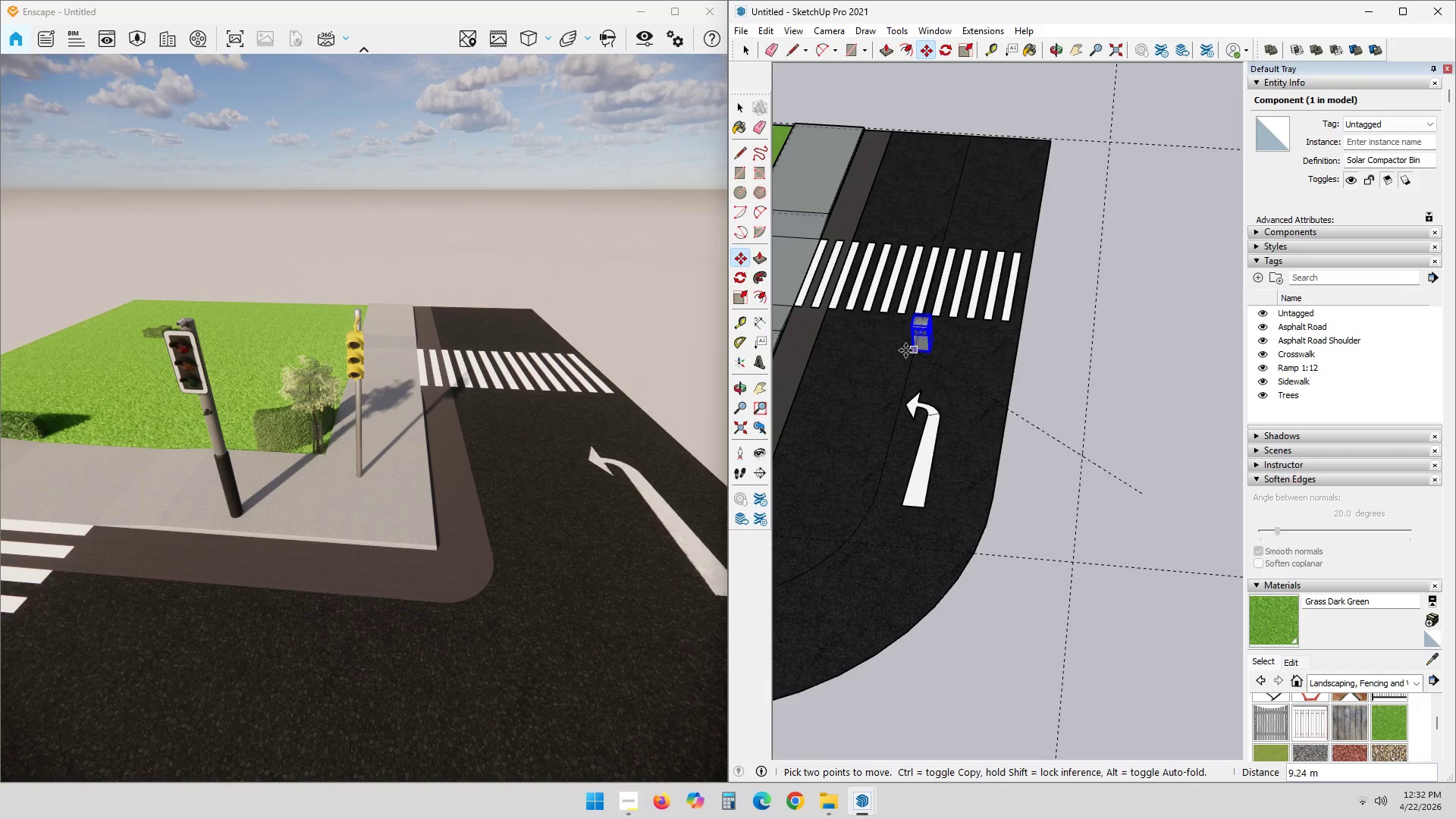 
hold_key(key=ShiftLeft, duration=0.33)
 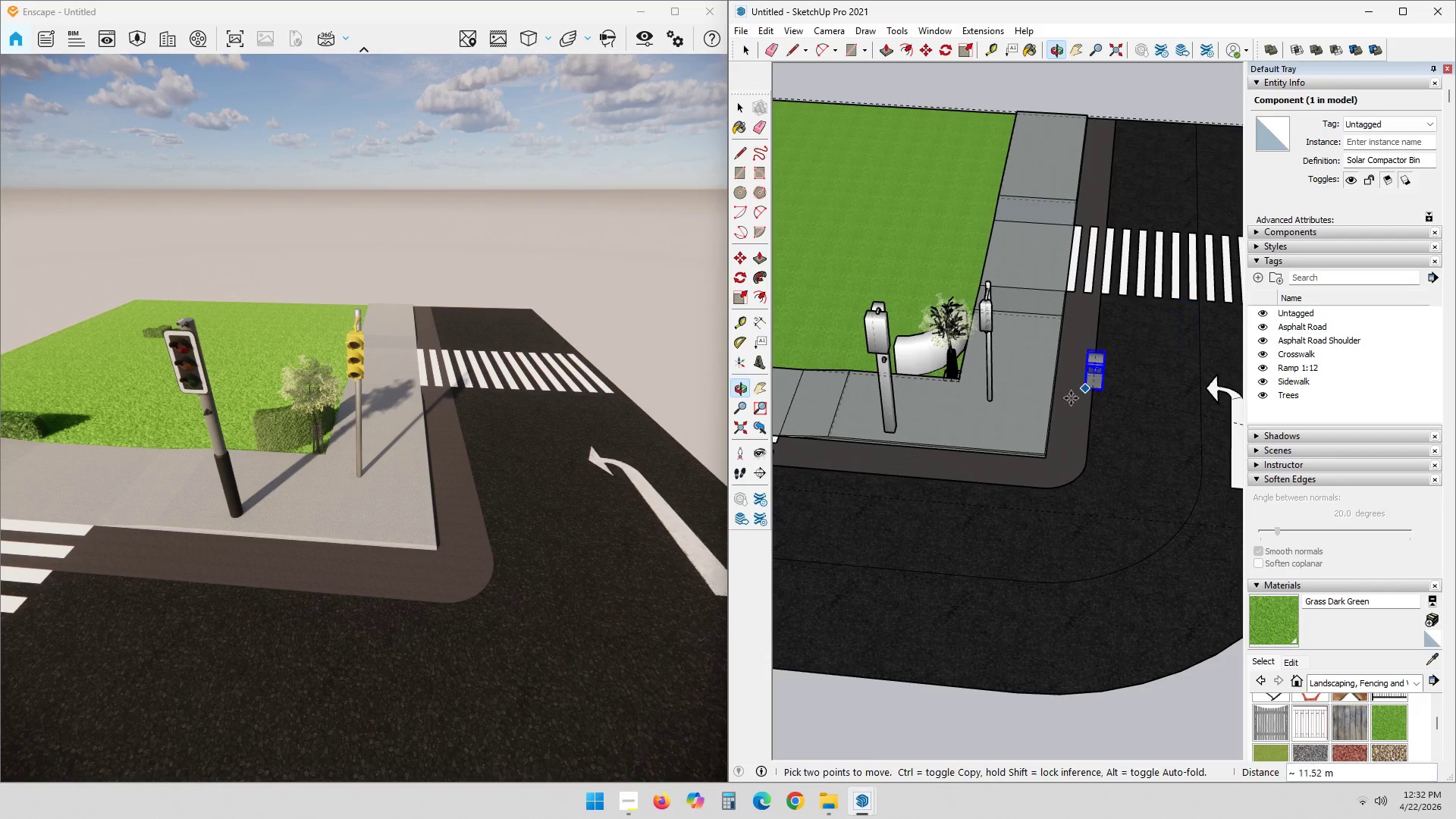 
scroll: coordinate [890, 367], scroll_direction: up, amount: 19.0
 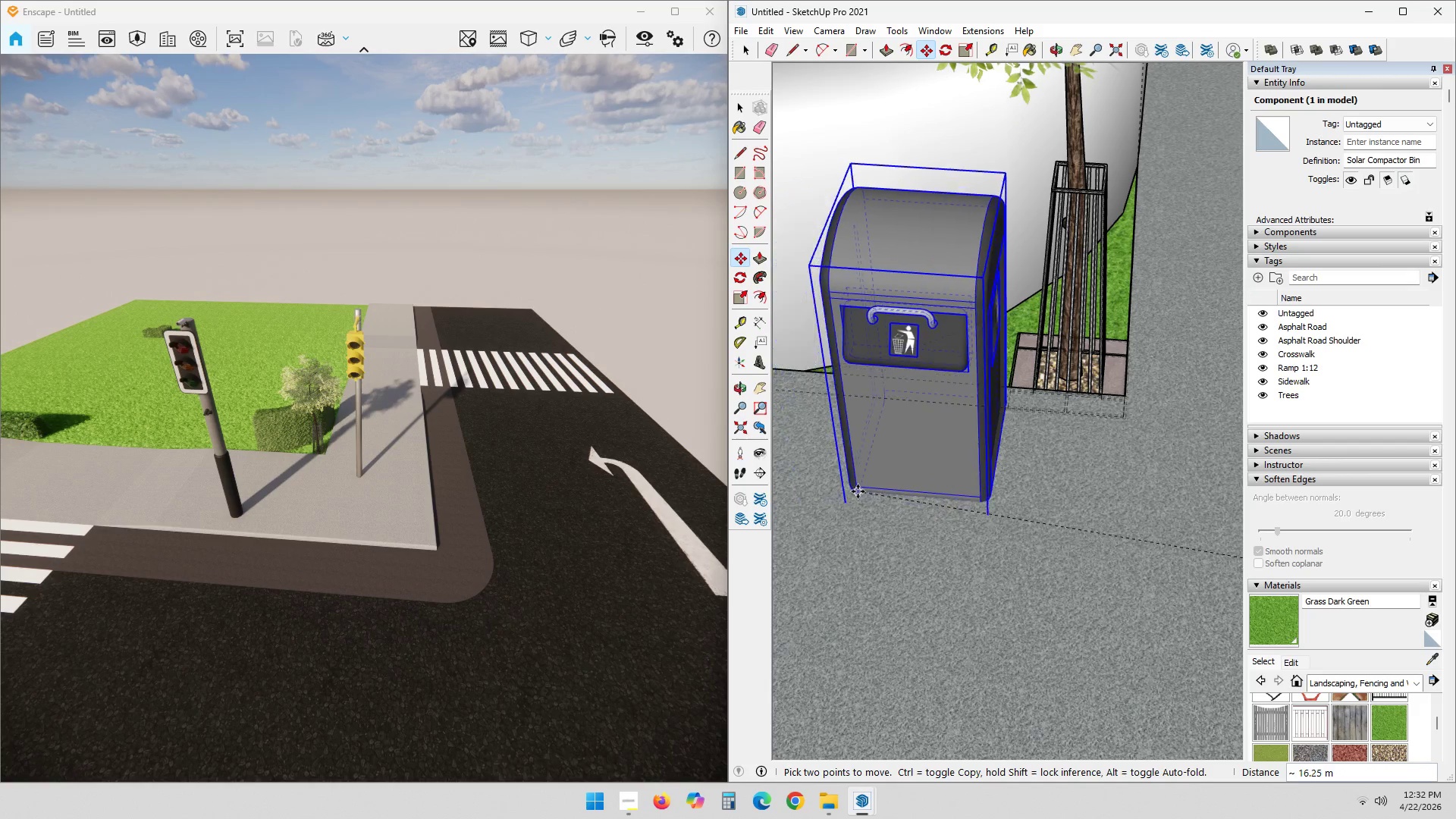 
left_click([836, 495])
 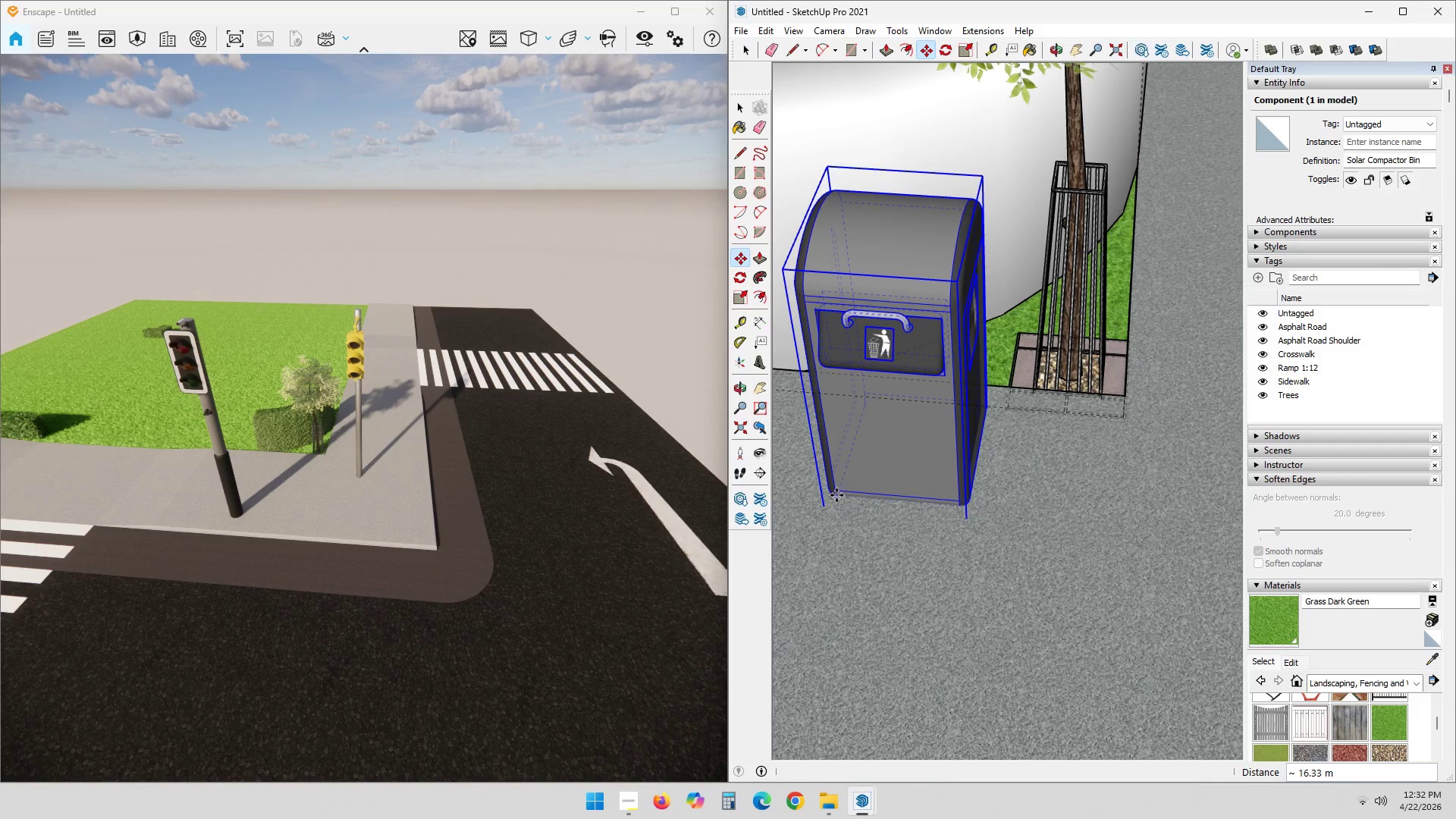 
key(Shift+ShiftLeft)
 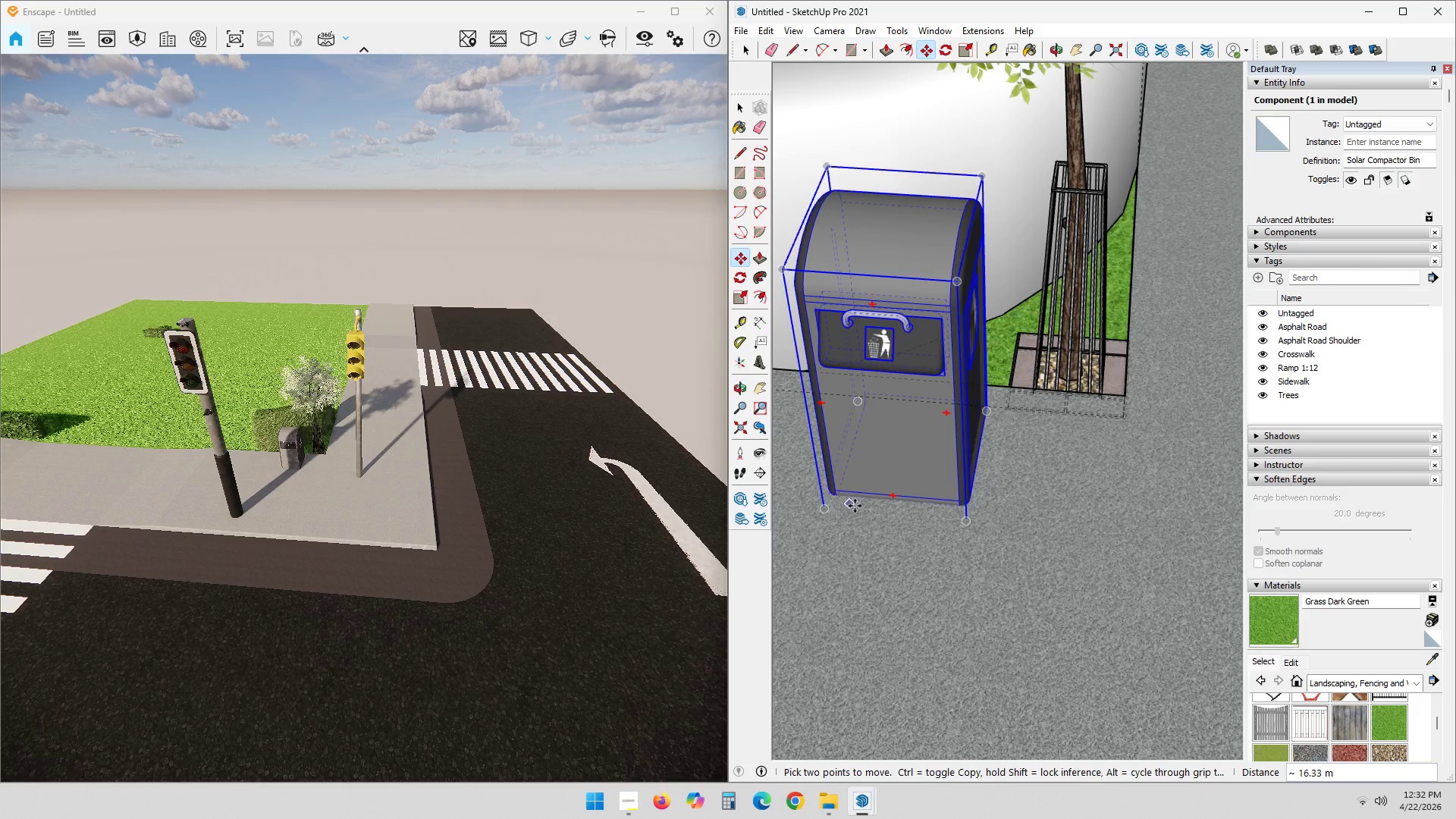 
scroll: coordinate [908, 519], scroll_direction: down, amount: 5.0
 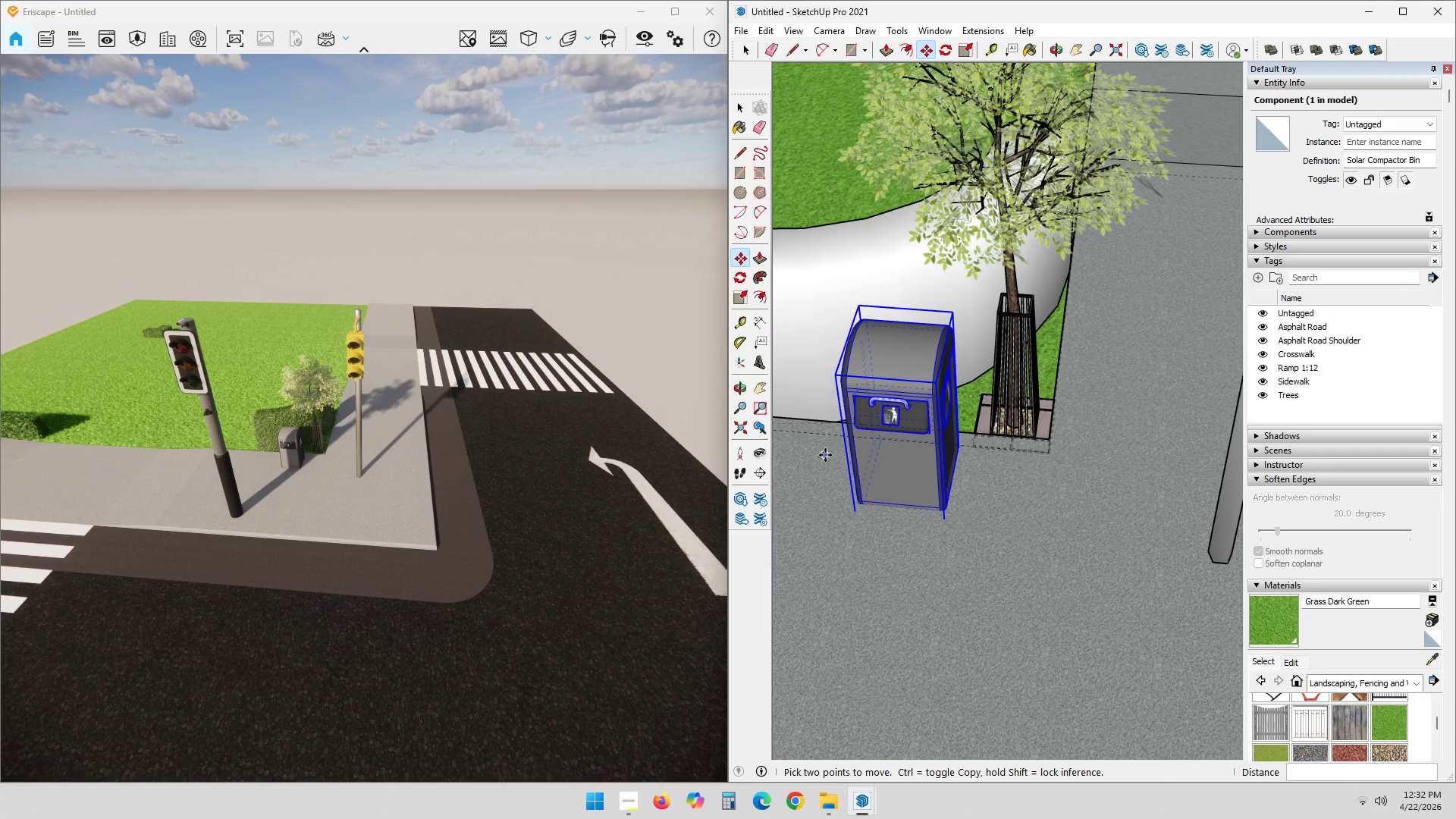 
key(Shift+ShiftLeft)
 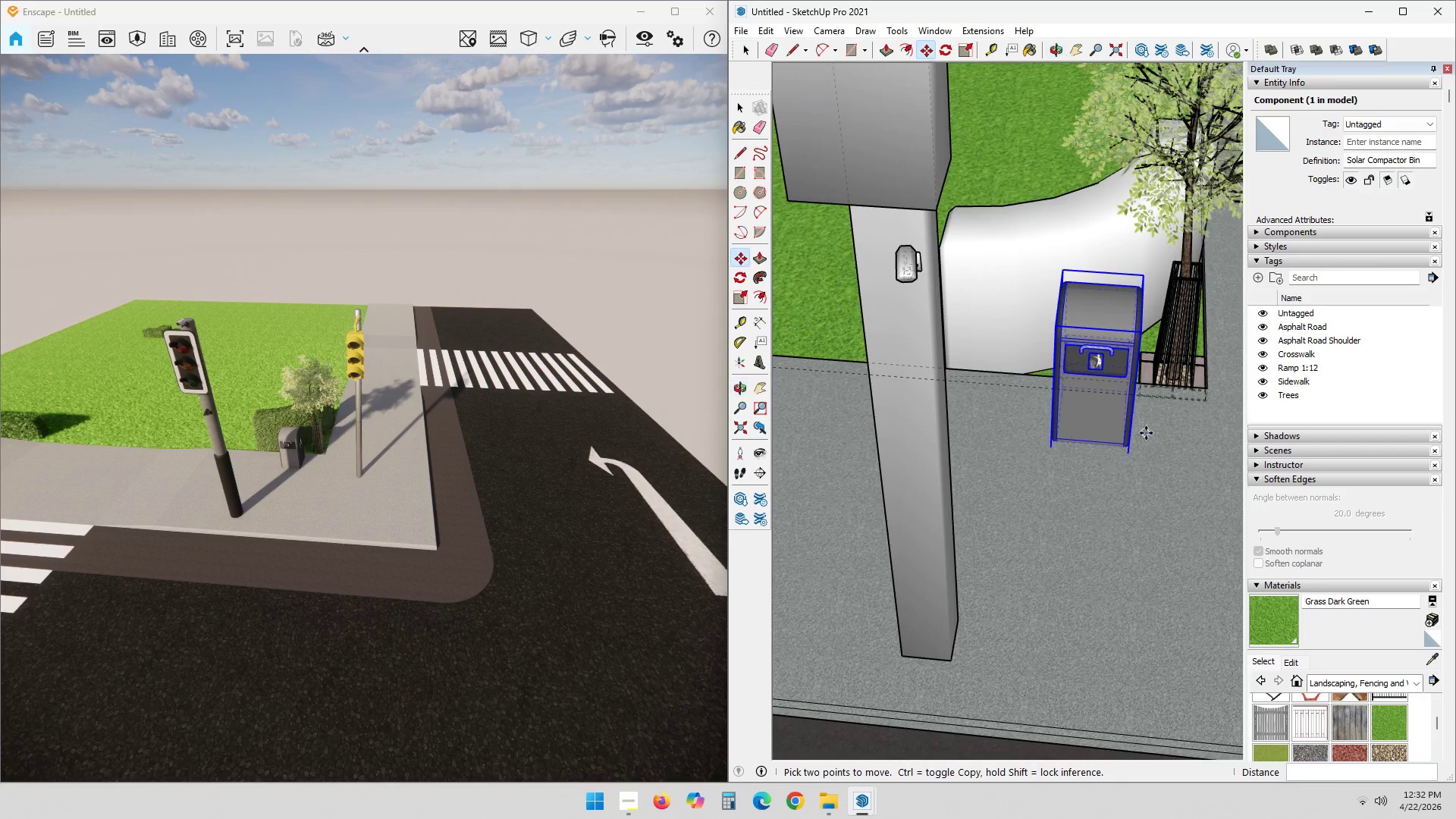 
scroll: coordinate [1031, 508], scroll_direction: down, amount: 2.0
 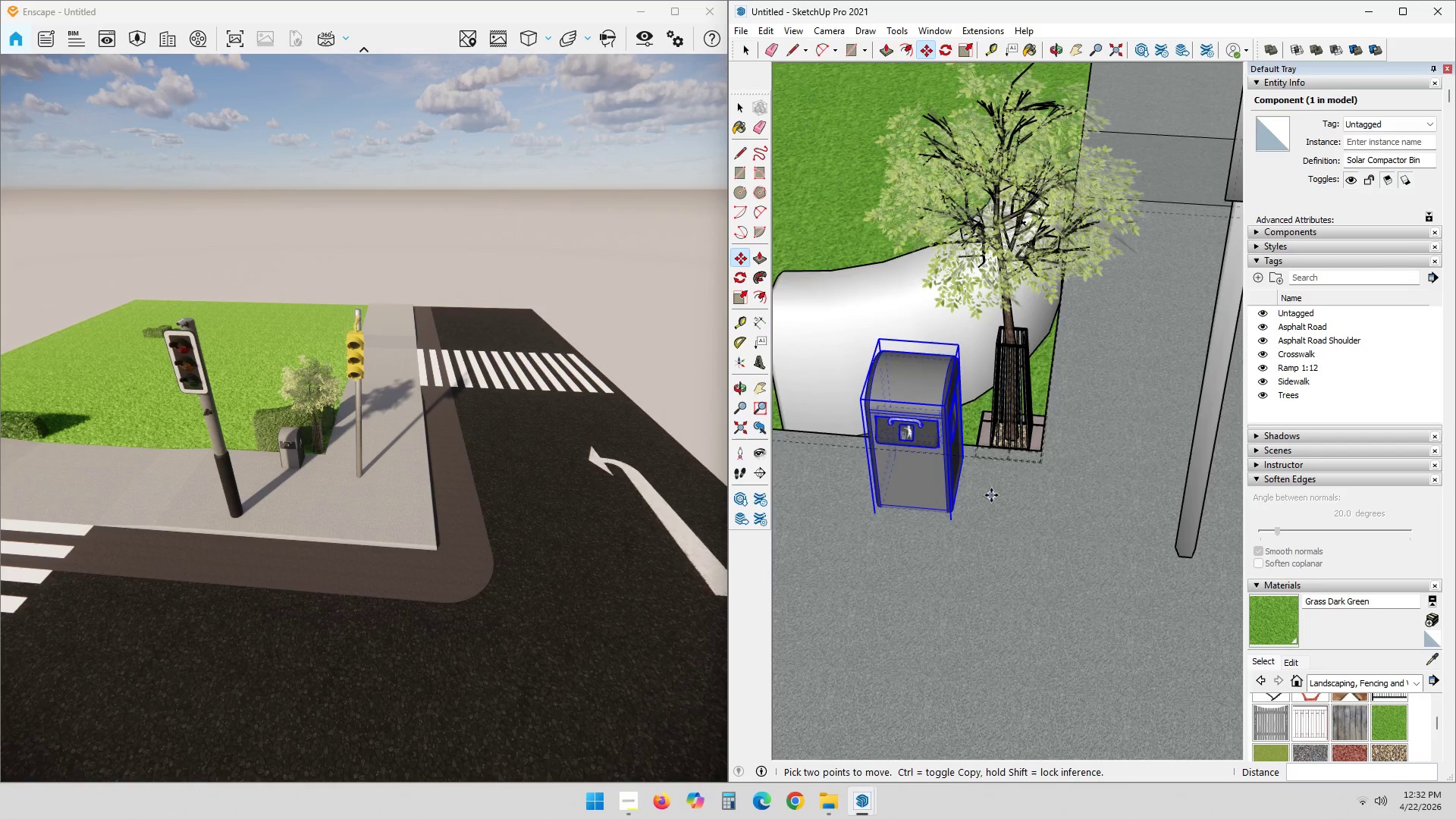 
scroll: coordinate [990, 386], scroll_direction: up, amount: 11.0
 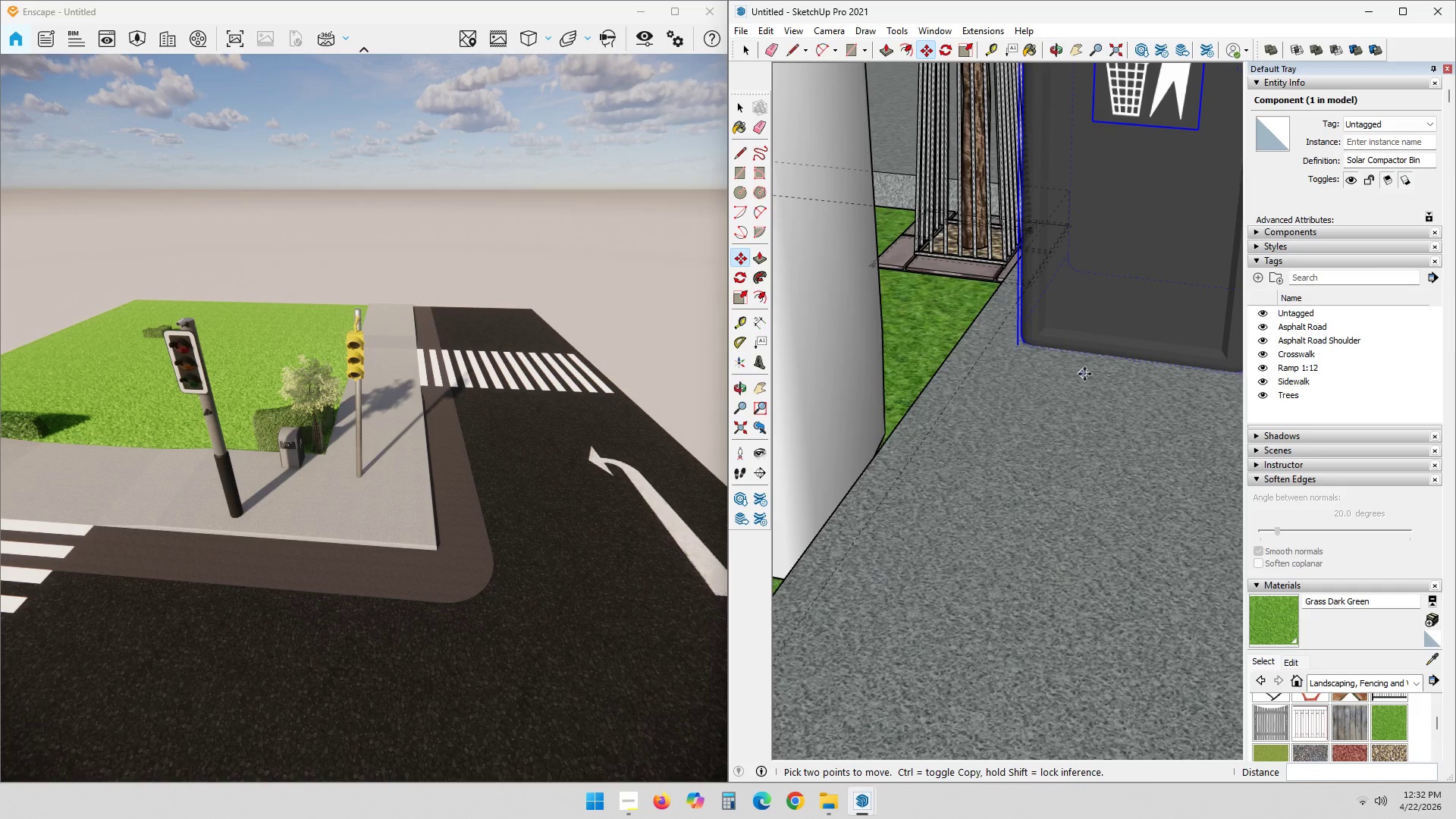 
key(M)
 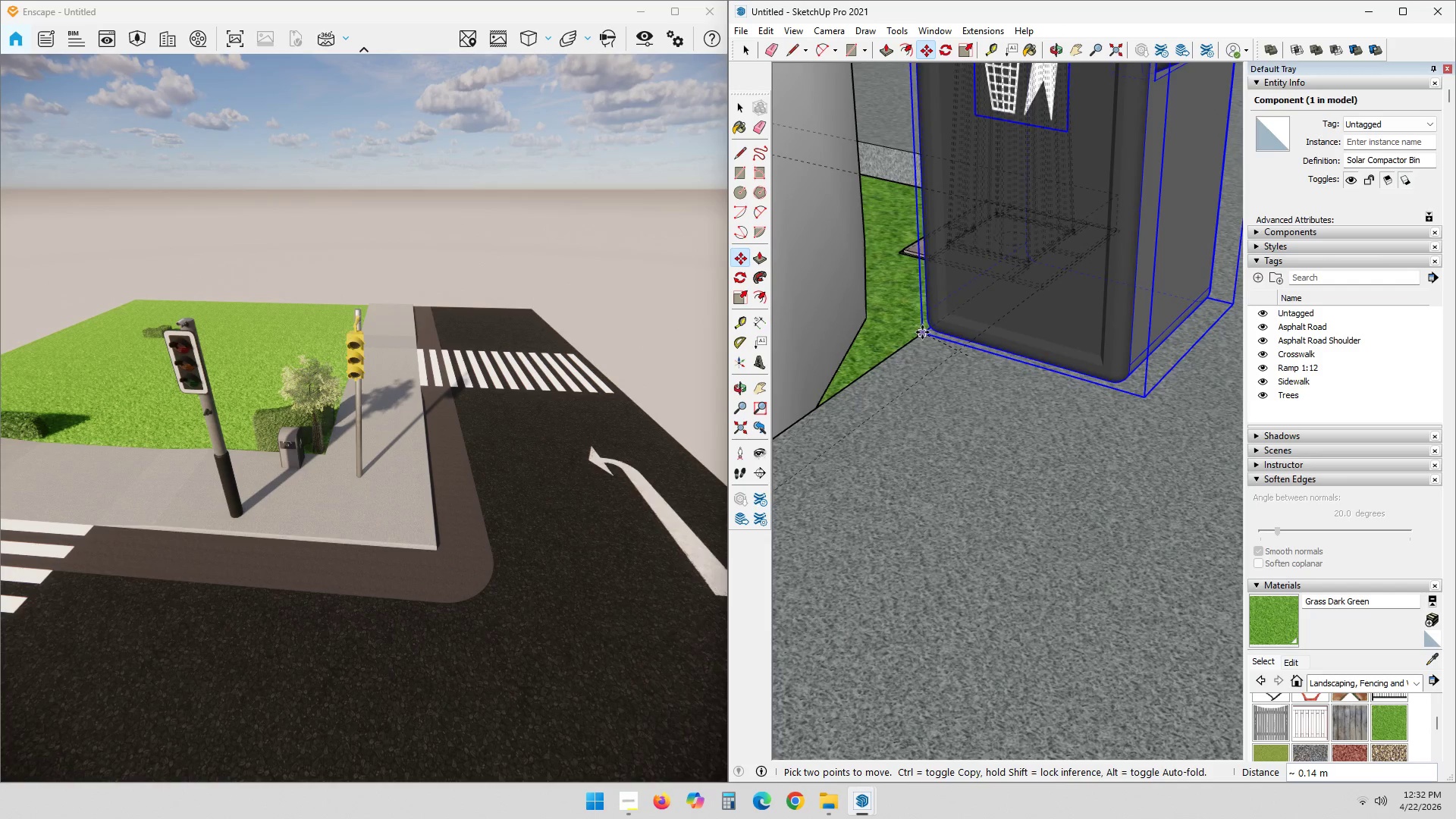 
left_click([912, 338])
 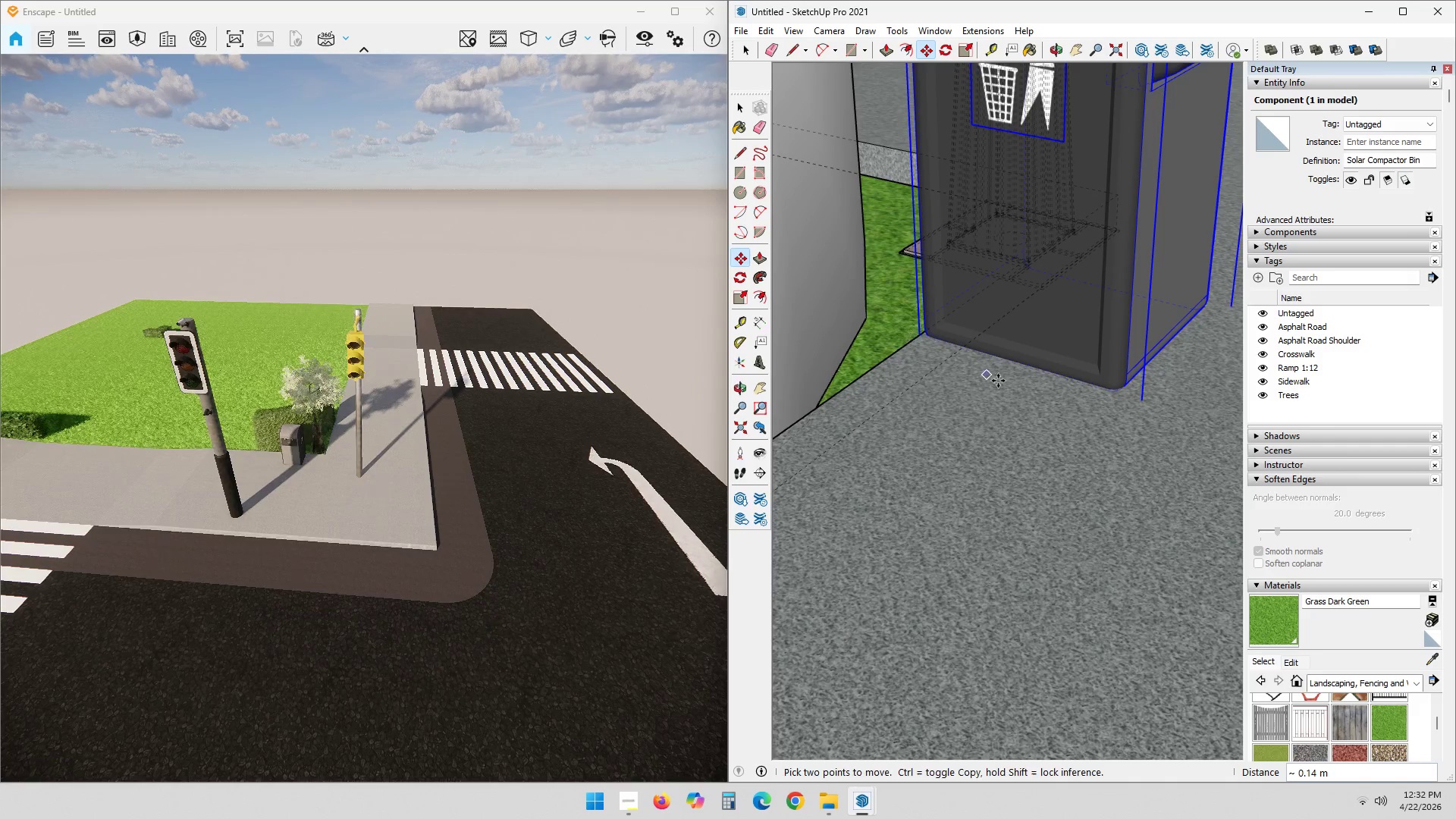 
scroll: coordinate [1006, 417], scroll_direction: down, amount: 22.0
 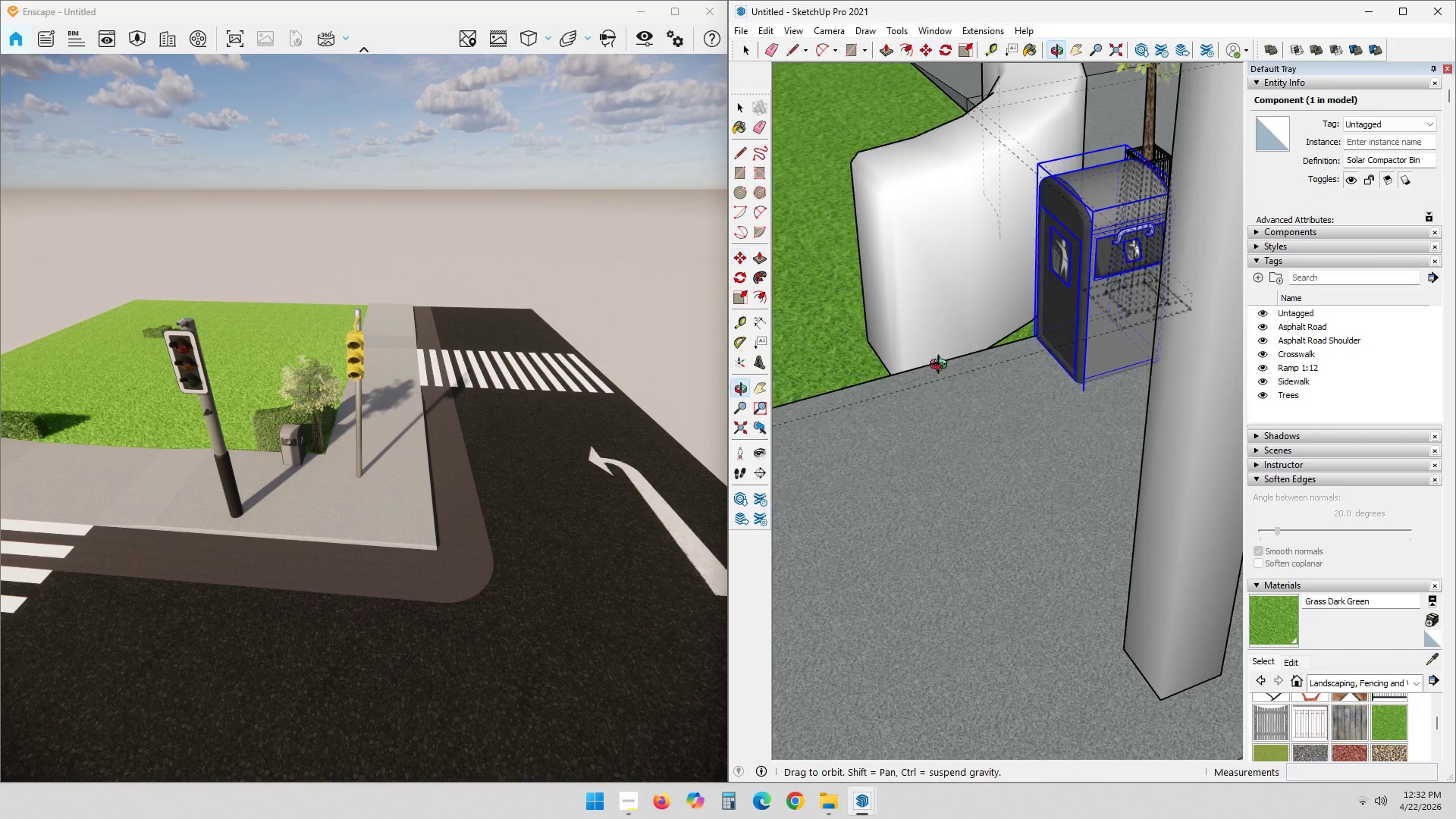 
scroll: coordinate [980, 355], scroll_direction: up, amount: 8.0
 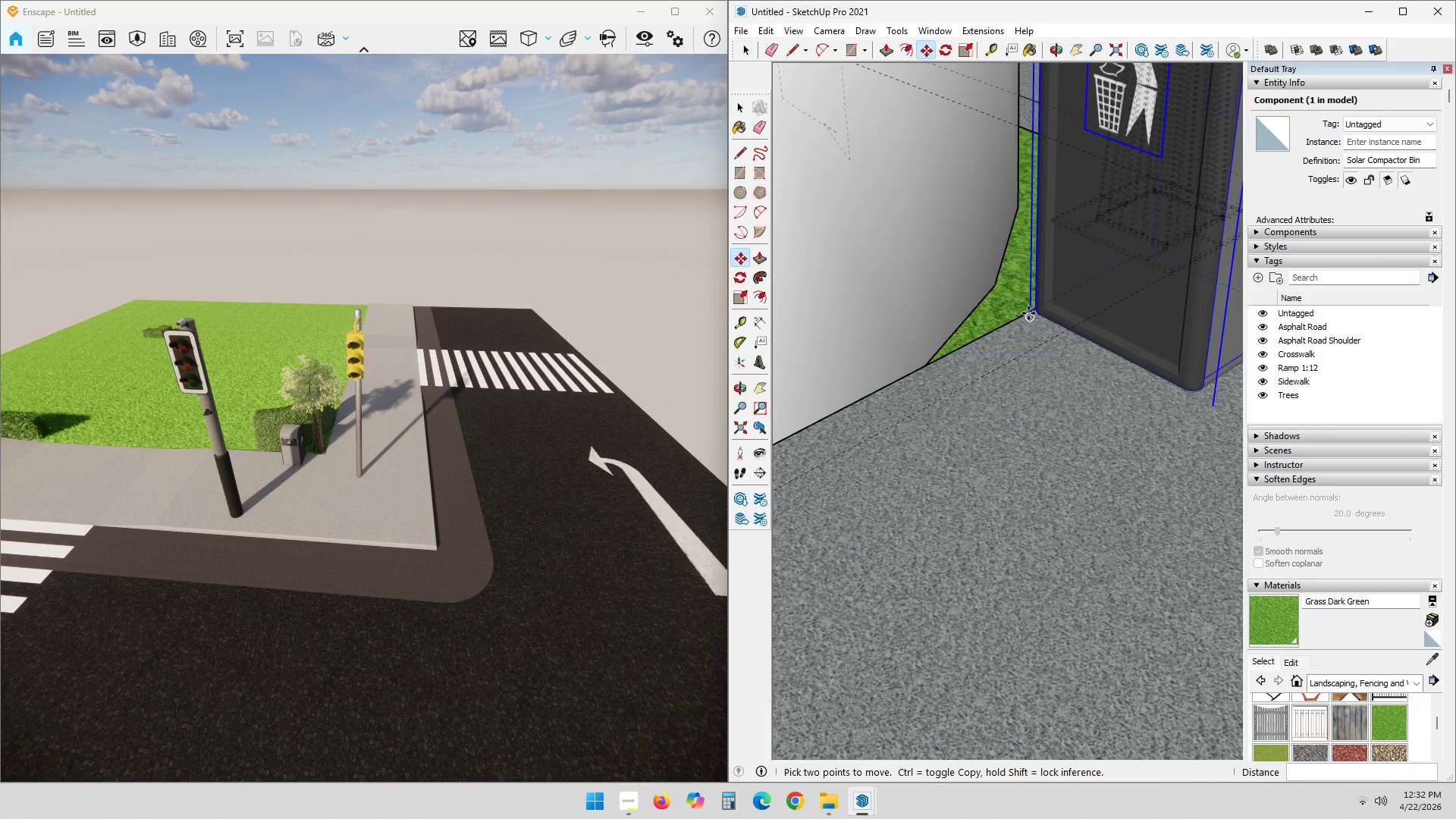 
left_click([1028, 313])
 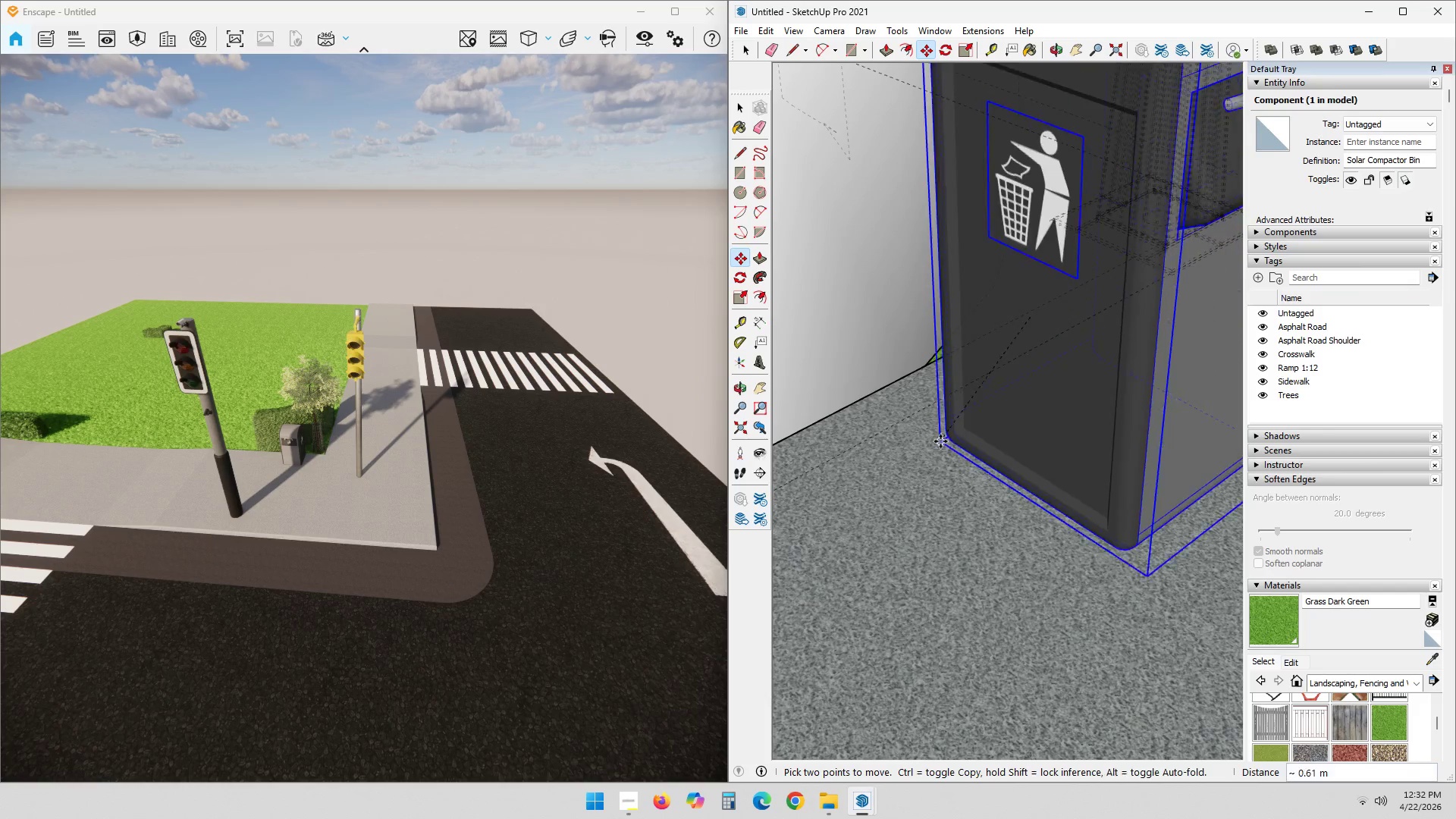 
key(Shift+ShiftLeft)
 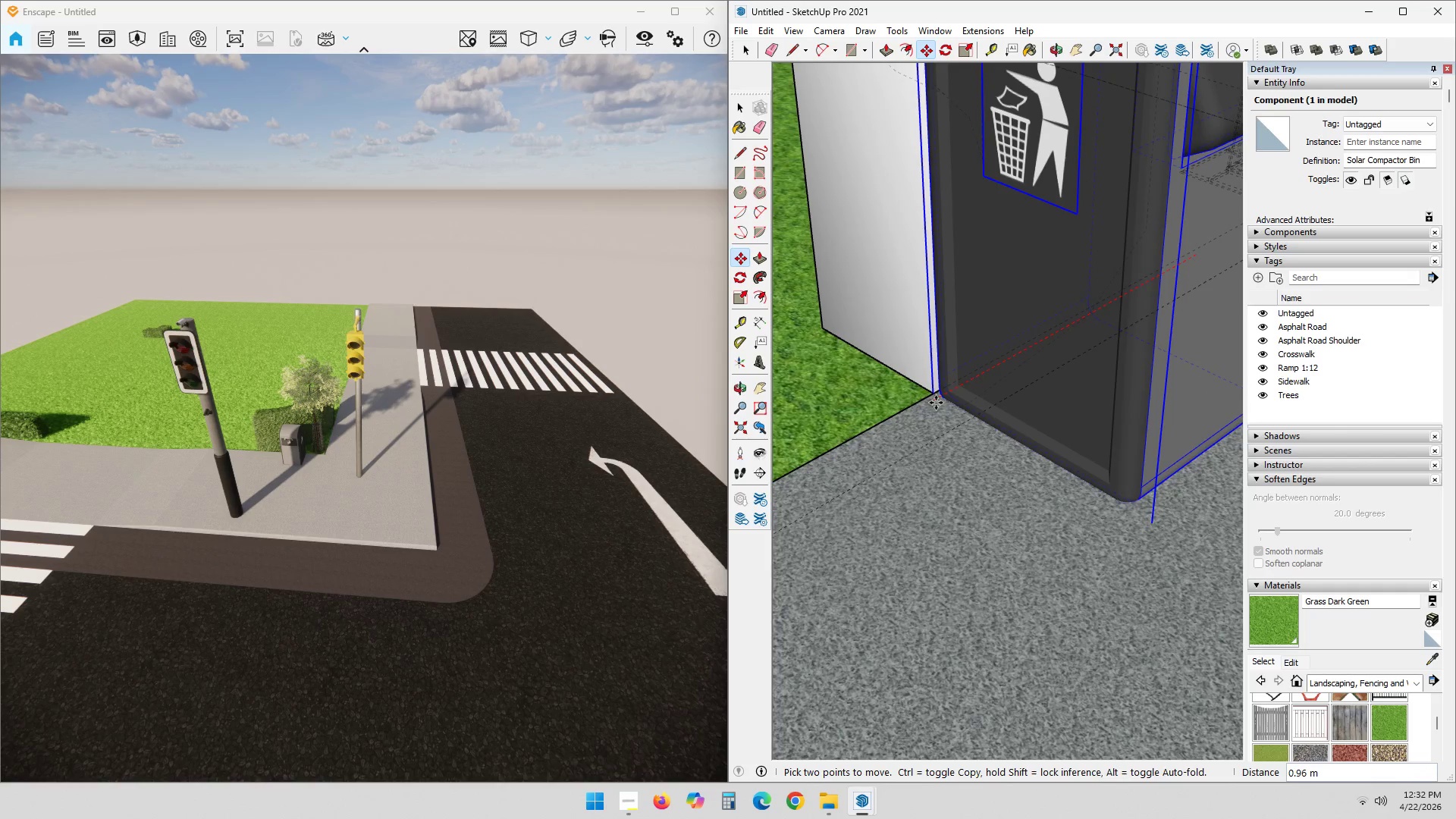 
left_click([944, 403])
 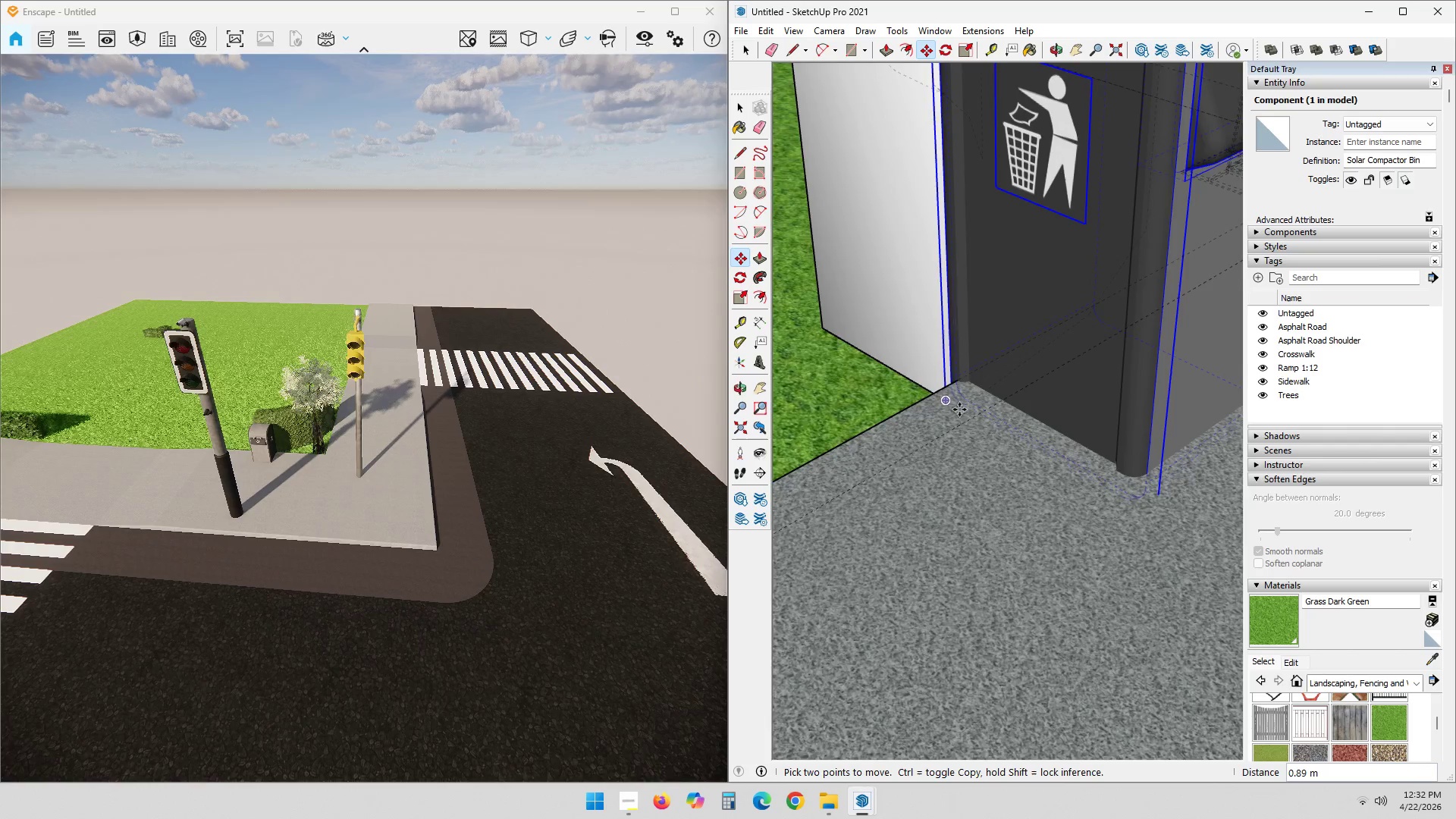 
scroll: coordinate [1023, 423], scroll_direction: down, amount: 5.0
 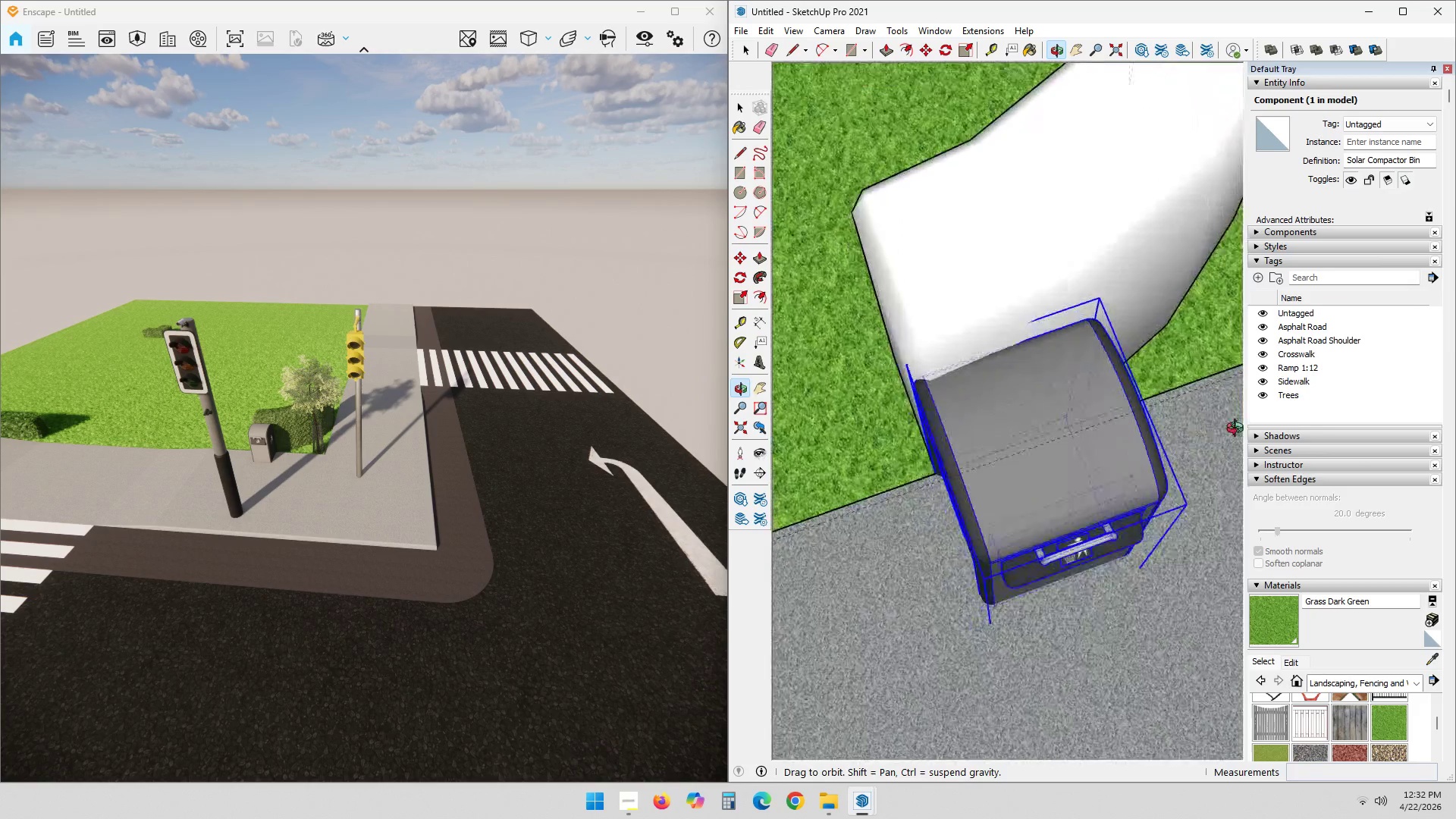 
scroll: coordinate [961, 579], scroll_direction: up, amount: 5.0
 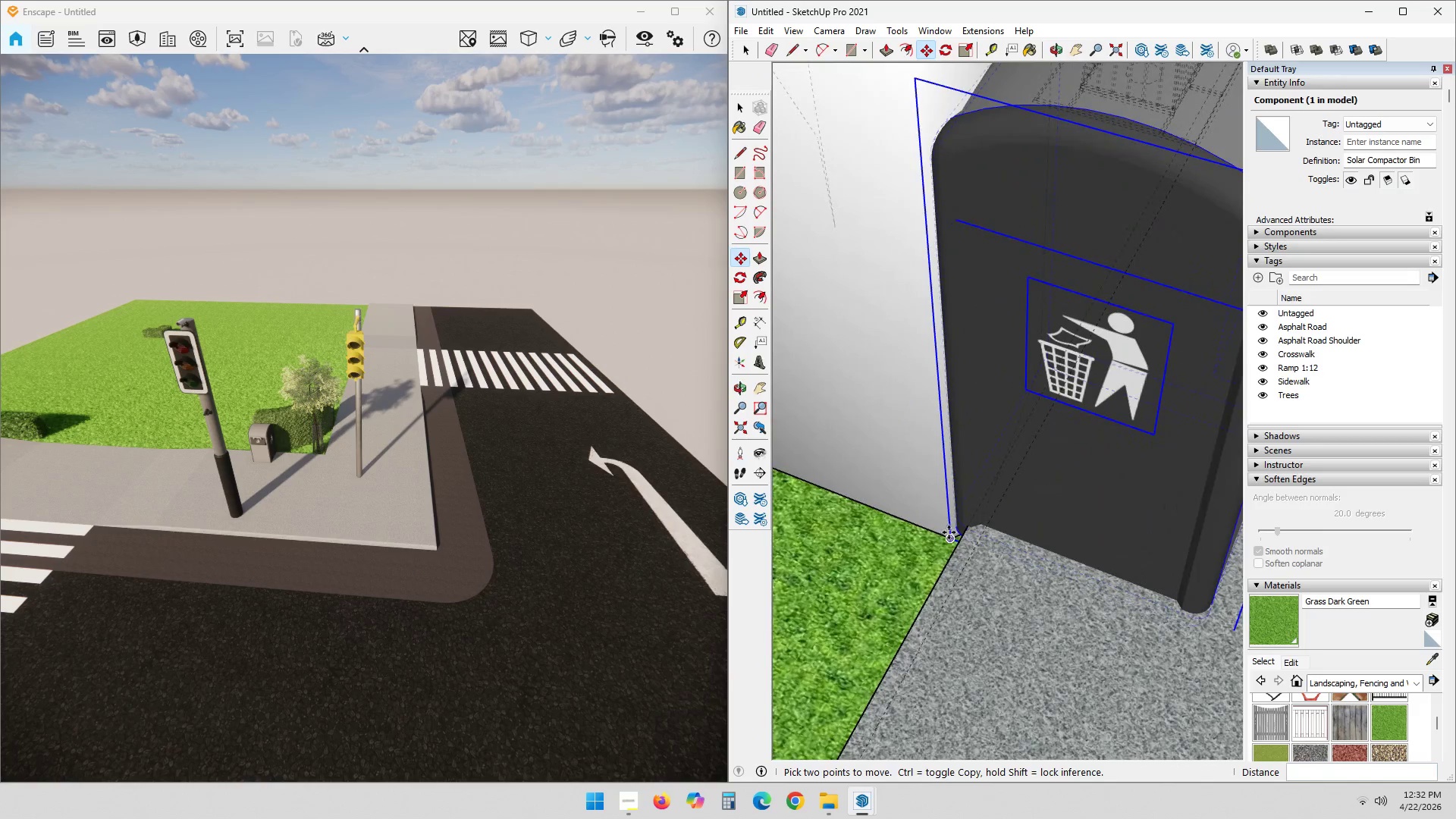 
left_click_drag(start_coordinate=[946, 538], to_coordinate=[963, 539])
 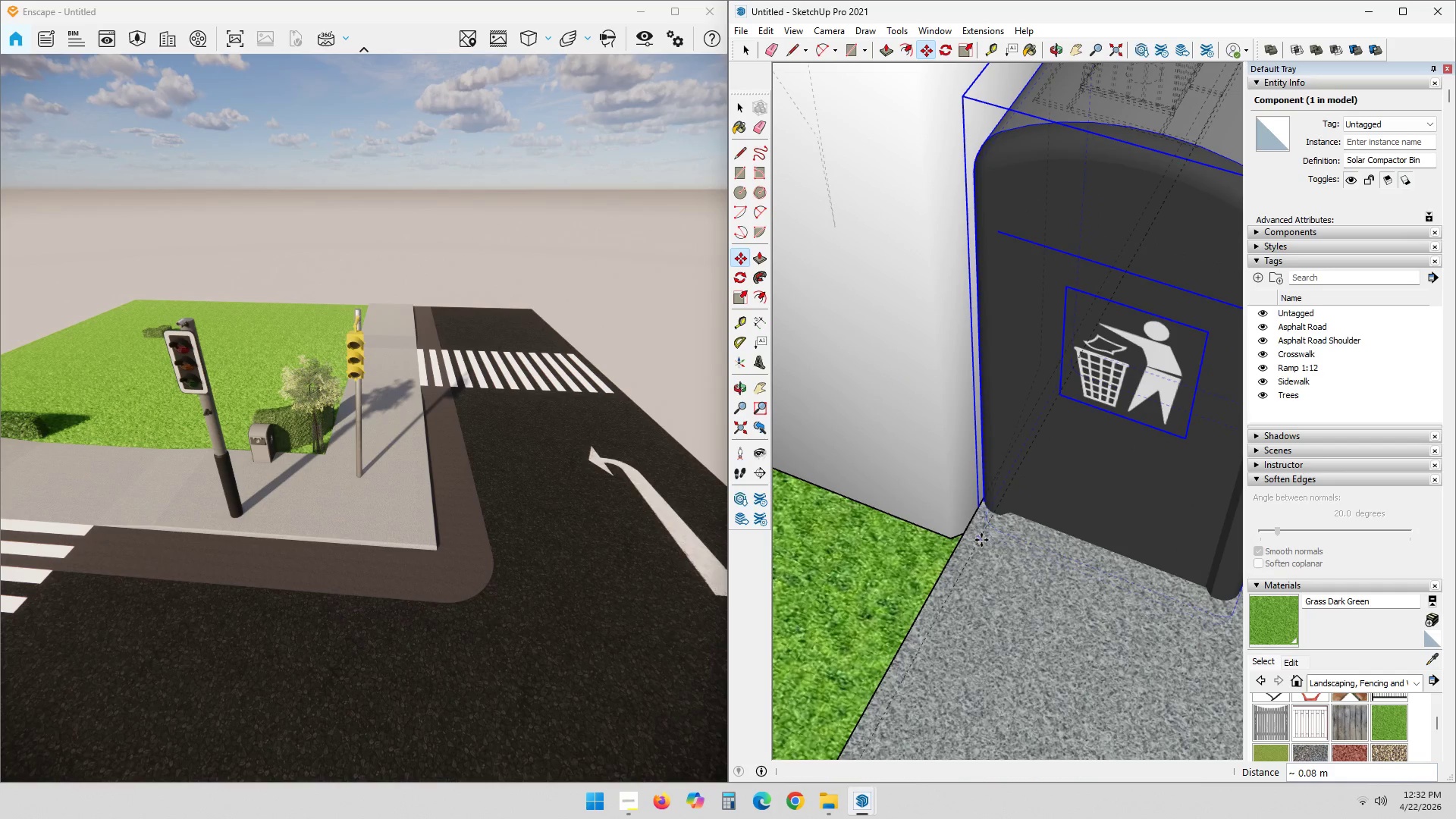 
scroll: coordinate [982, 421], scroll_direction: up, amount: 15.0
 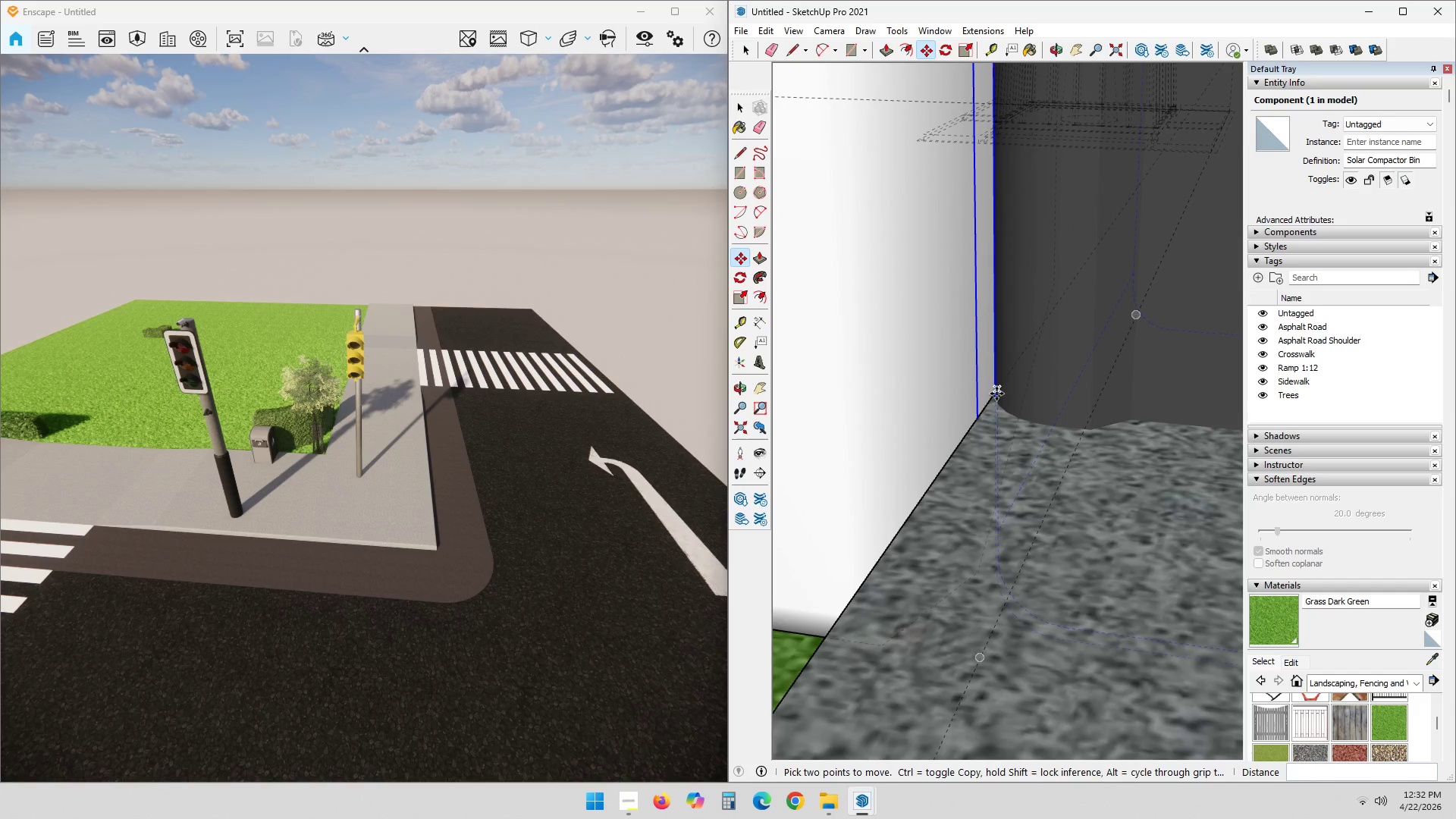 
scroll: coordinate [926, 532], scroll_direction: down, amount: 28.0
 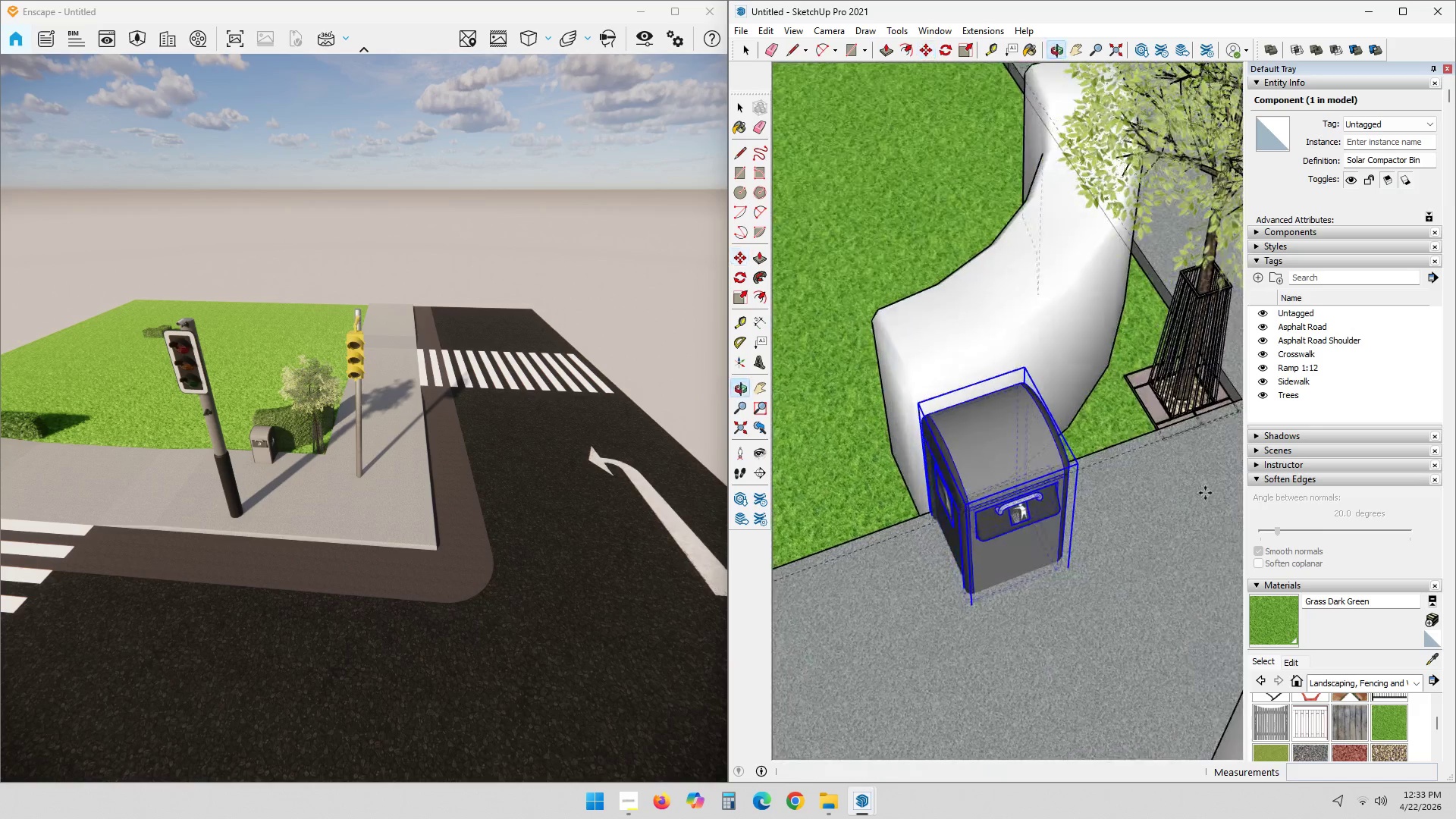 
scroll: coordinate [887, 548], scroll_direction: up, amount: 8.0
 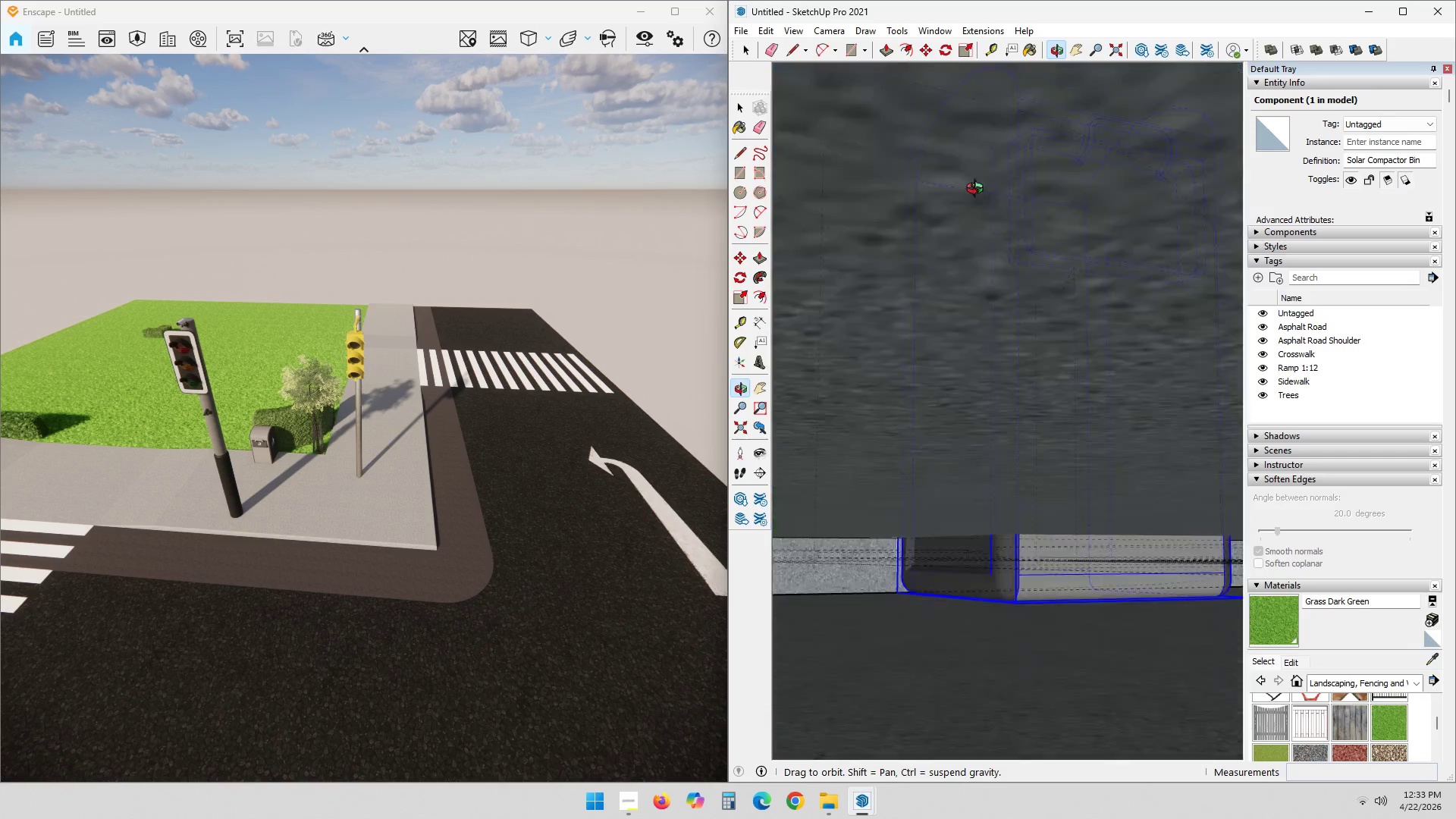 
wait(6.76)
 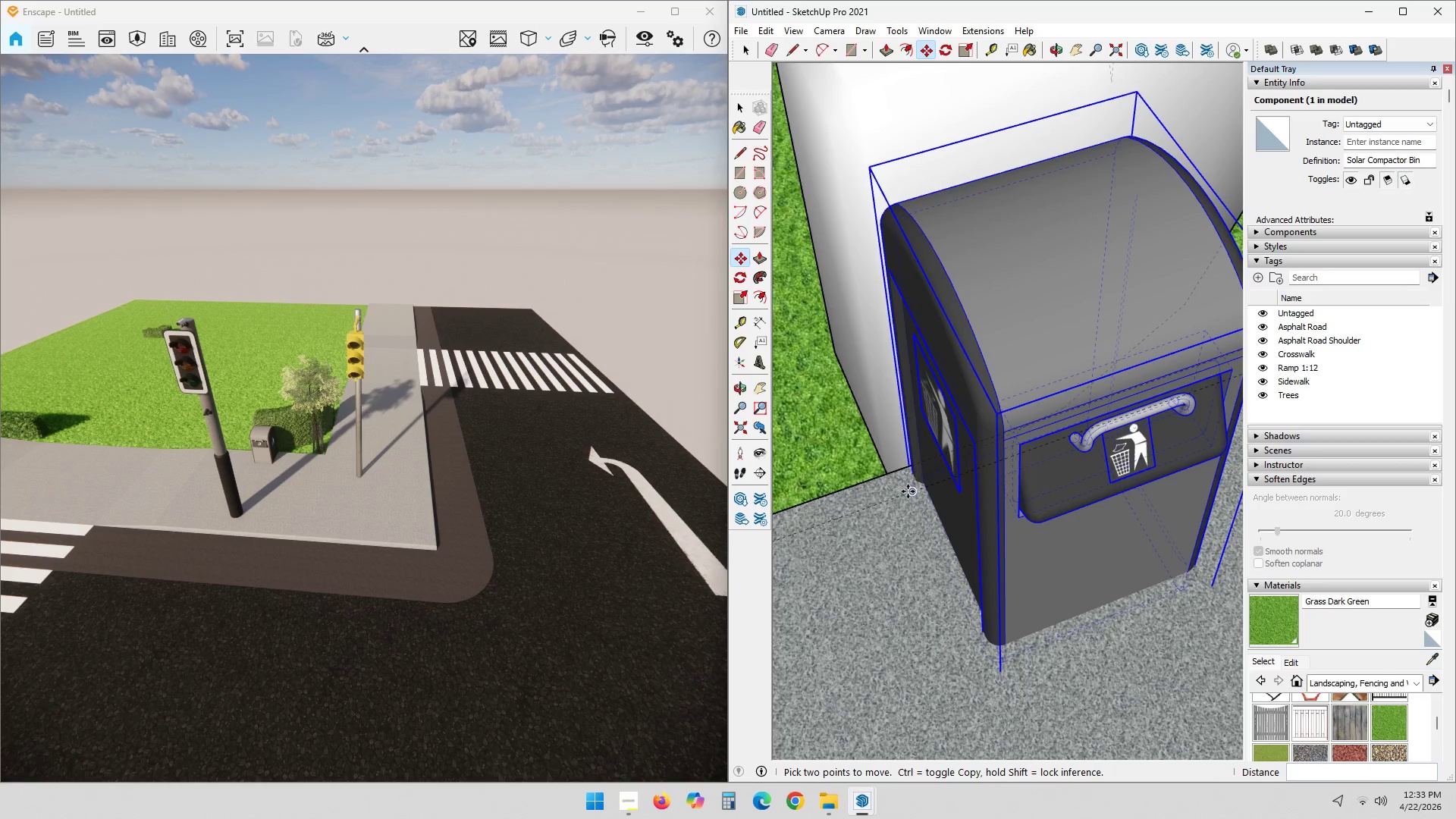 
left_click_drag(start_coordinate=[1019, 670], to_coordinate=[1022, 660])
 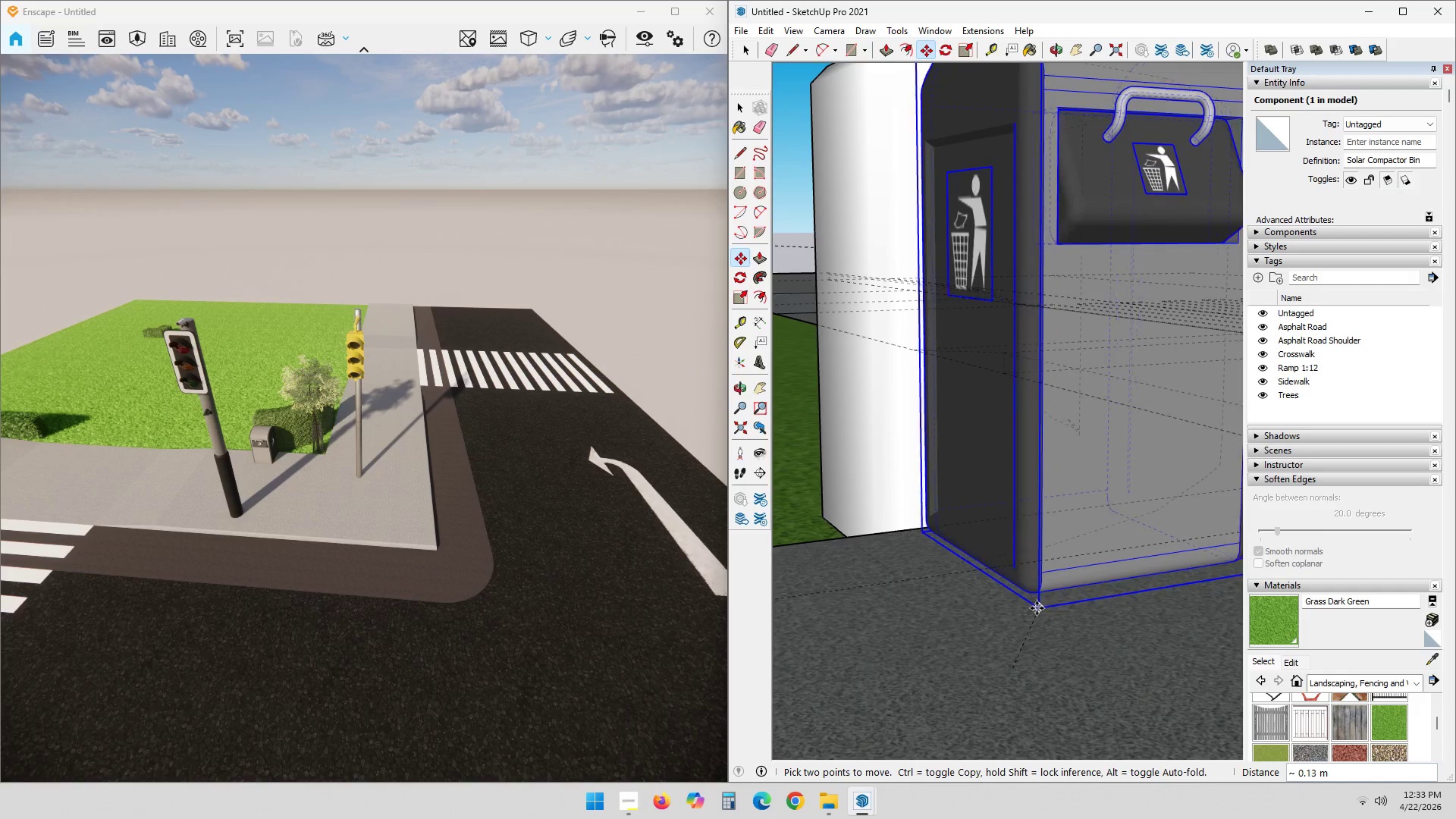 
left_click([1012, 609])
 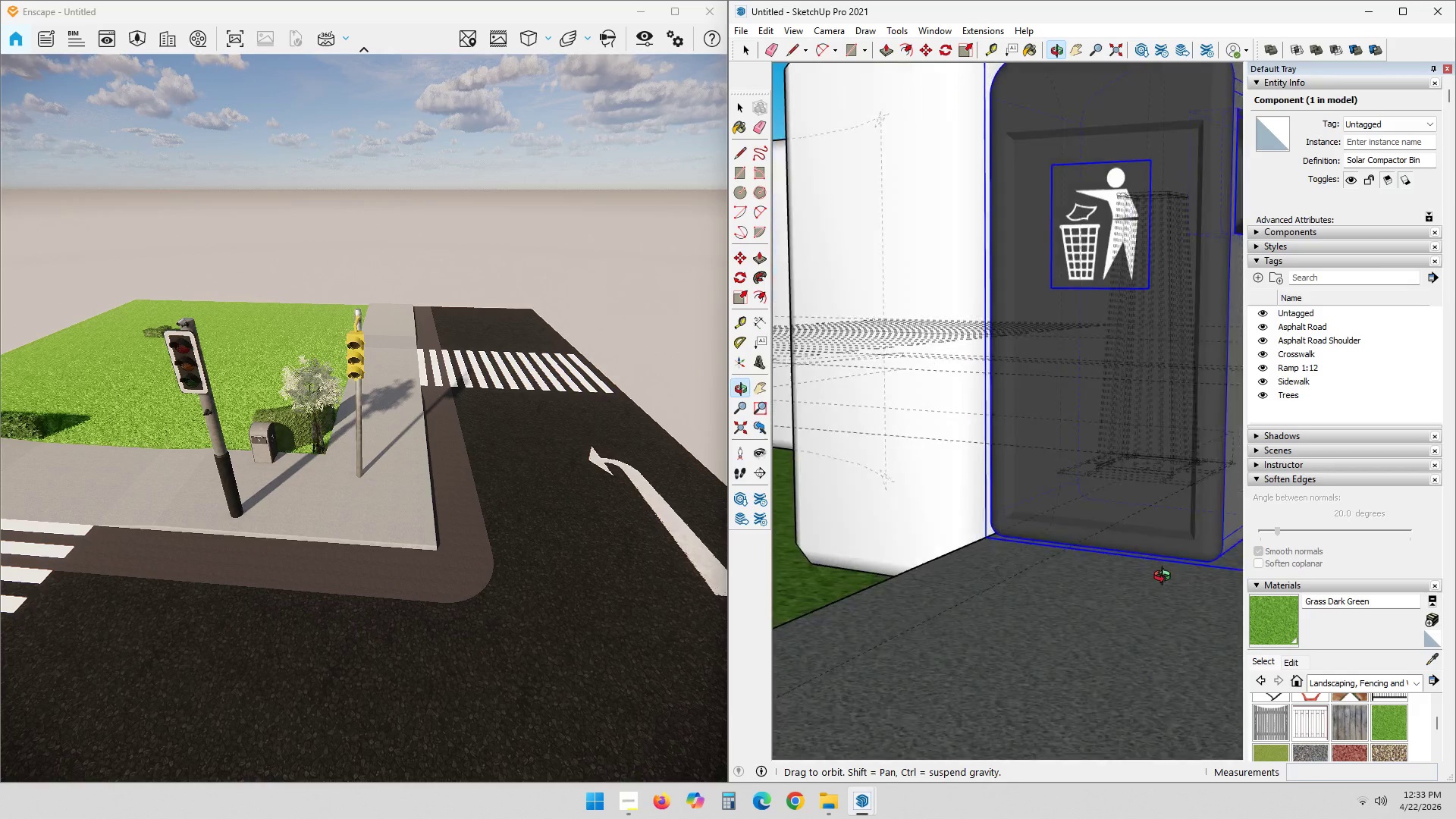 
scroll: coordinate [981, 562], scroll_direction: up, amount: 4.0
 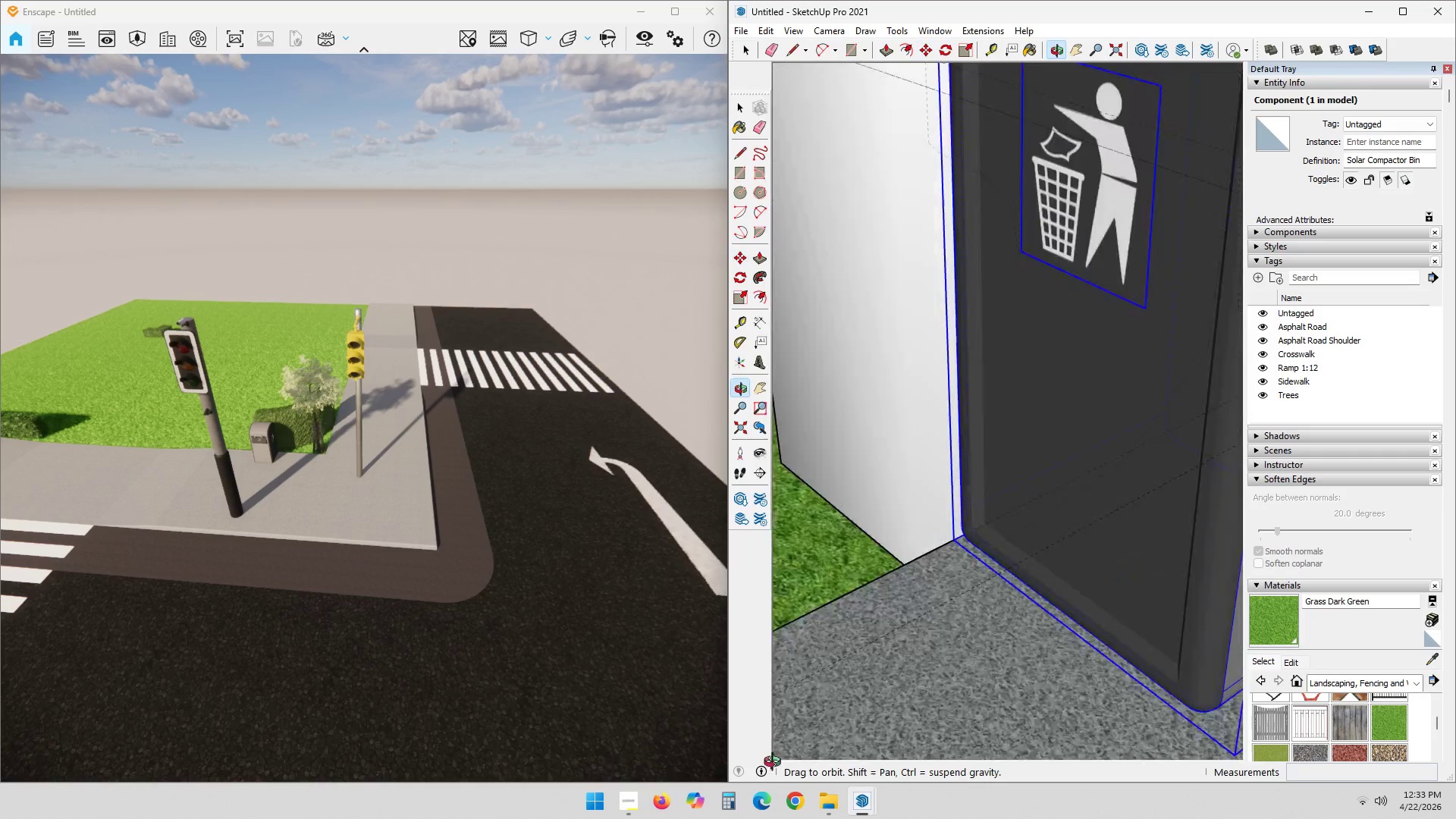 
scroll: coordinate [965, 662], scroll_direction: down, amount: 2.0
 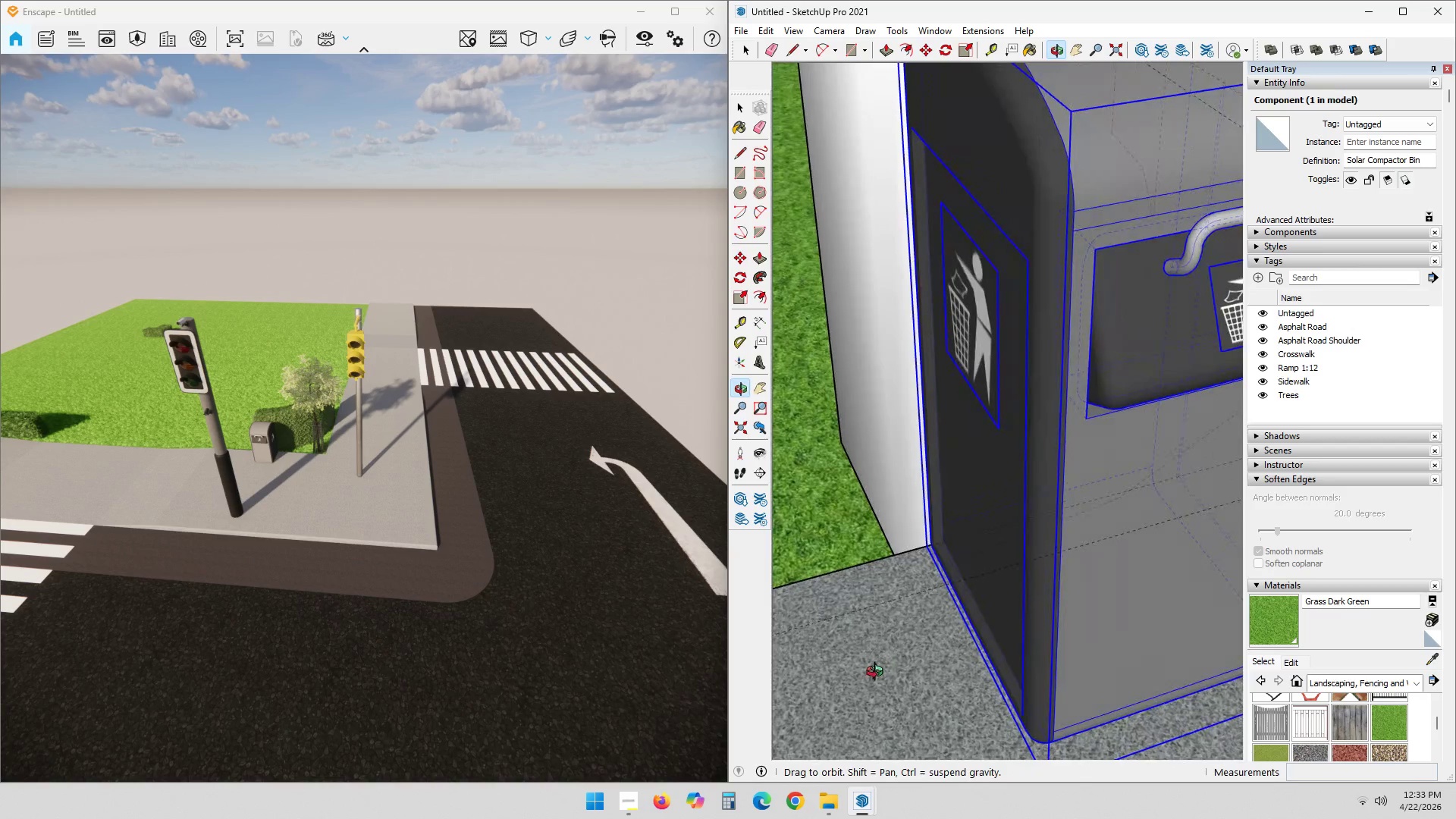 
scroll: coordinate [913, 566], scroll_direction: up, amount: 3.0
 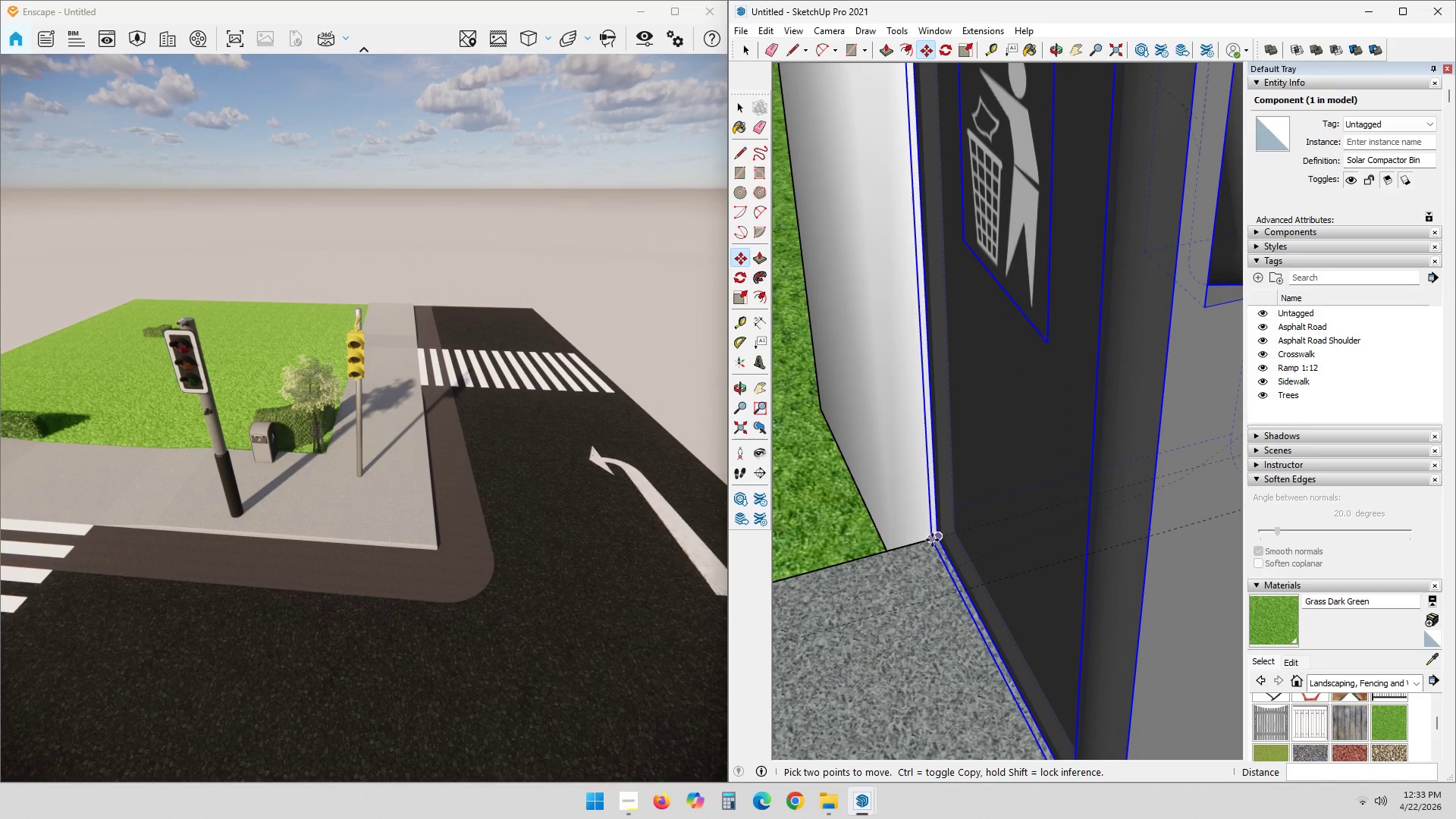 
left_click([929, 541])
 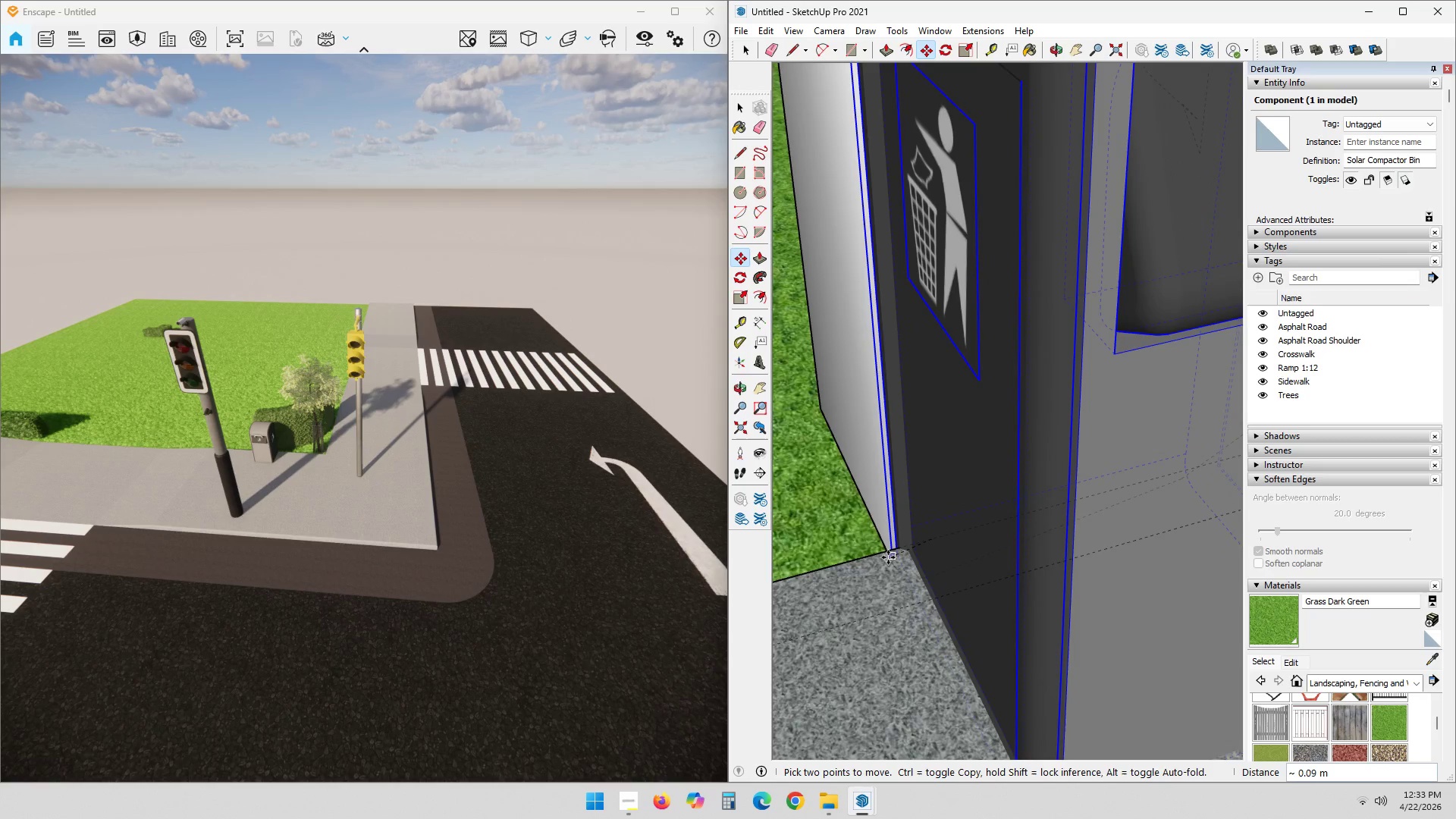 
left_click([895, 554])
 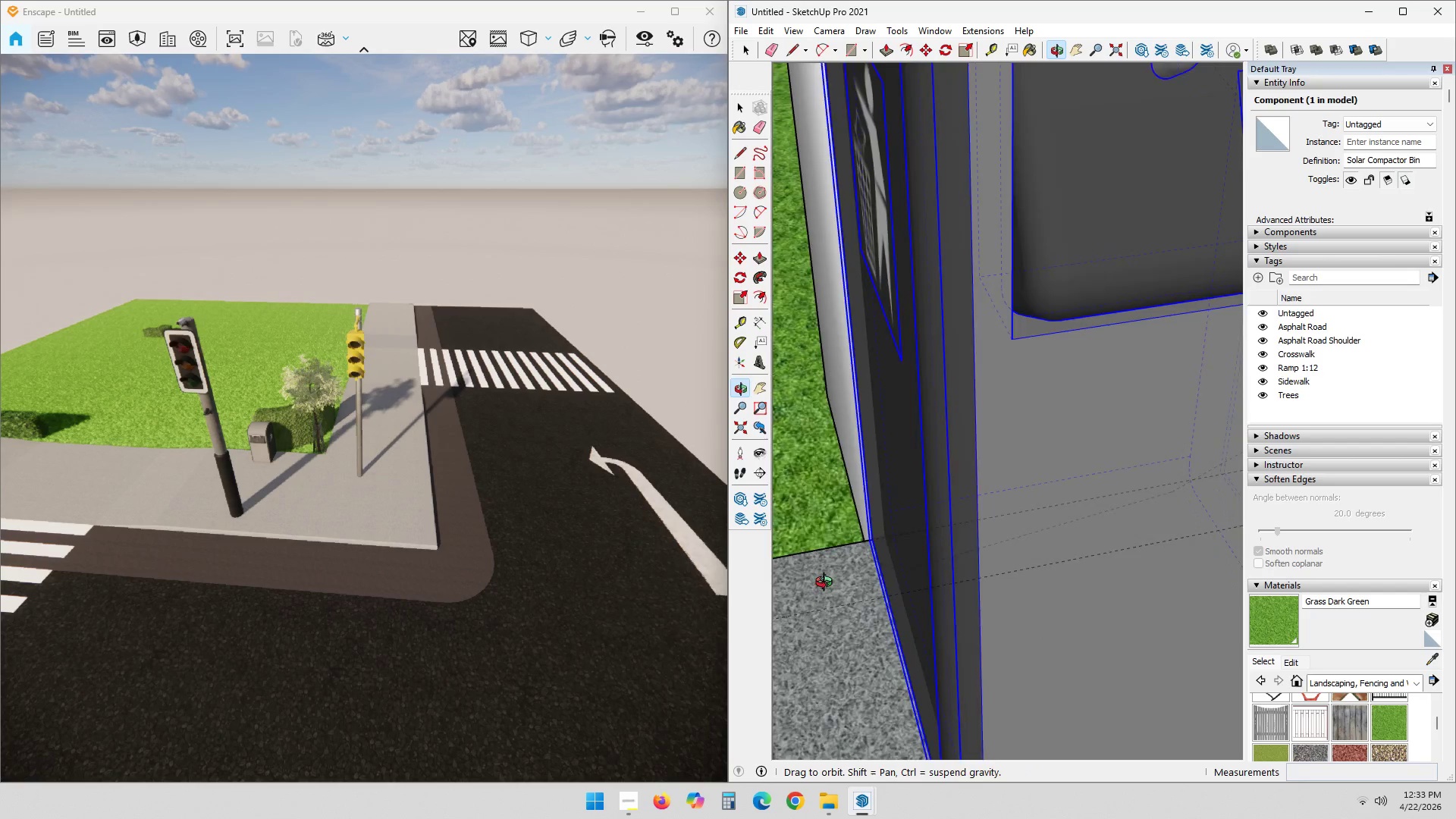 
scroll: coordinate [980, 632], scroll_direction: down, amount: 23.0
 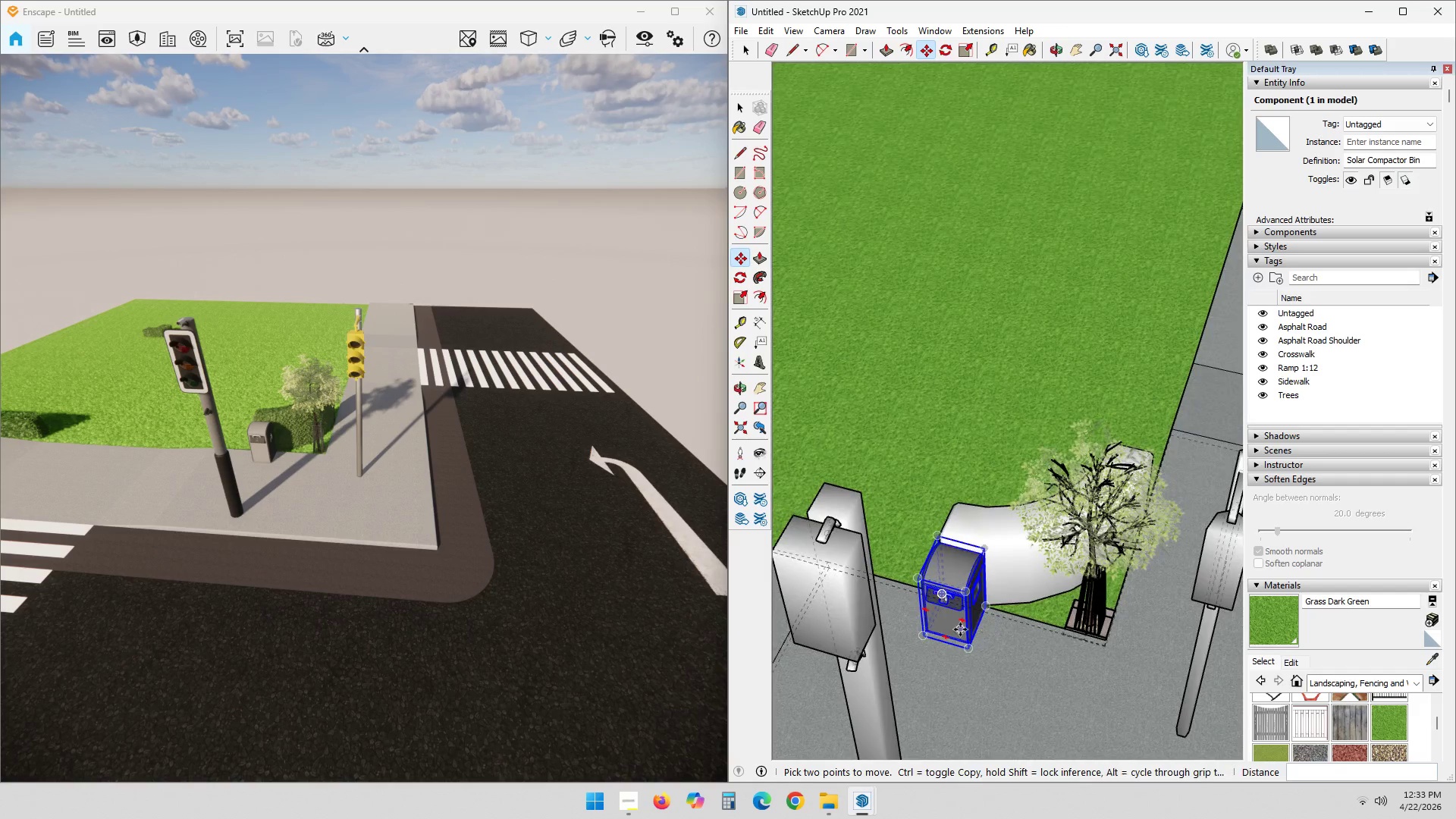 
left_click_drag(start_coordinate=[959, 629], to_coordinate=[967, 629])
 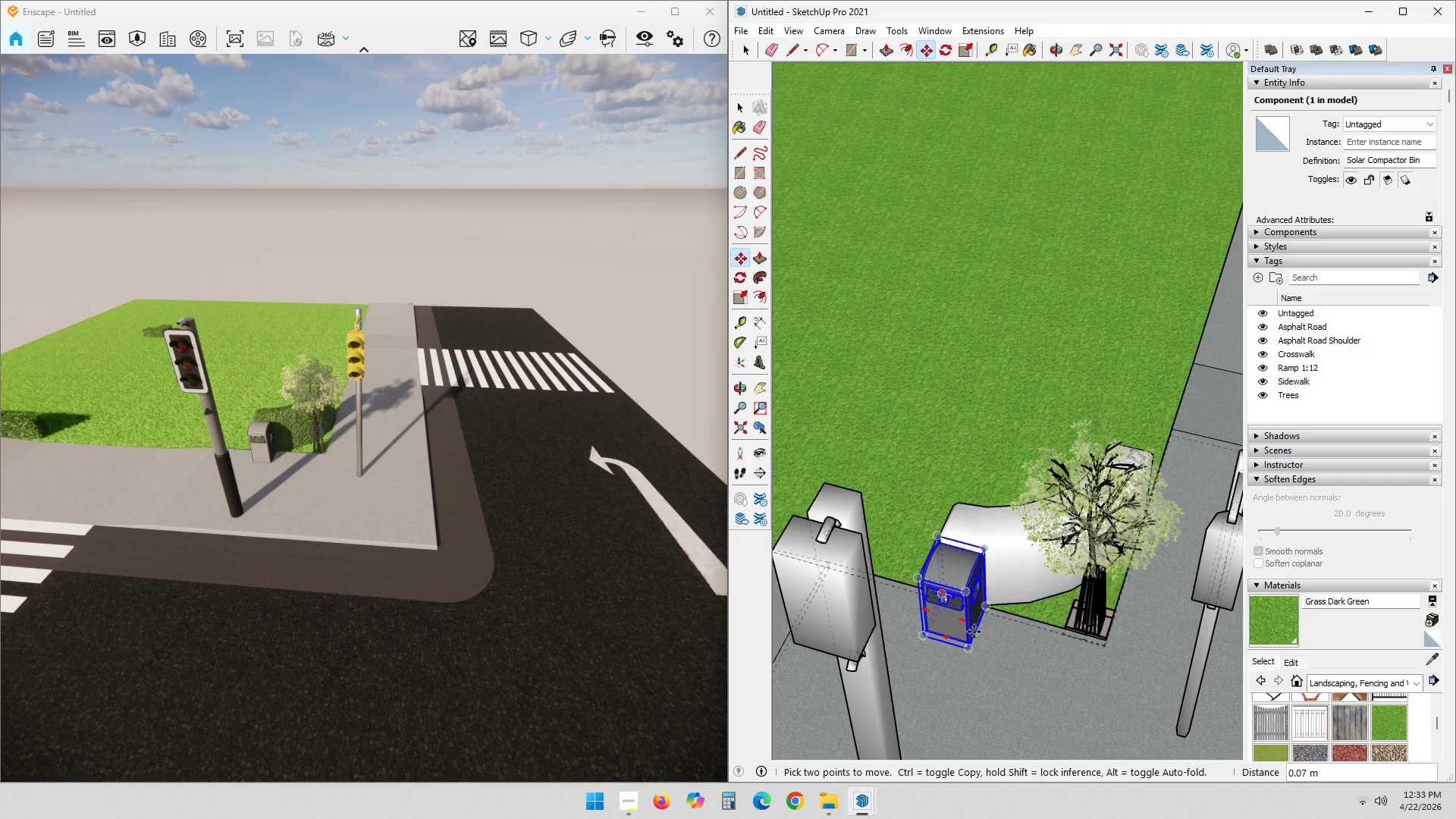 
key(Control+ControlLeft)
 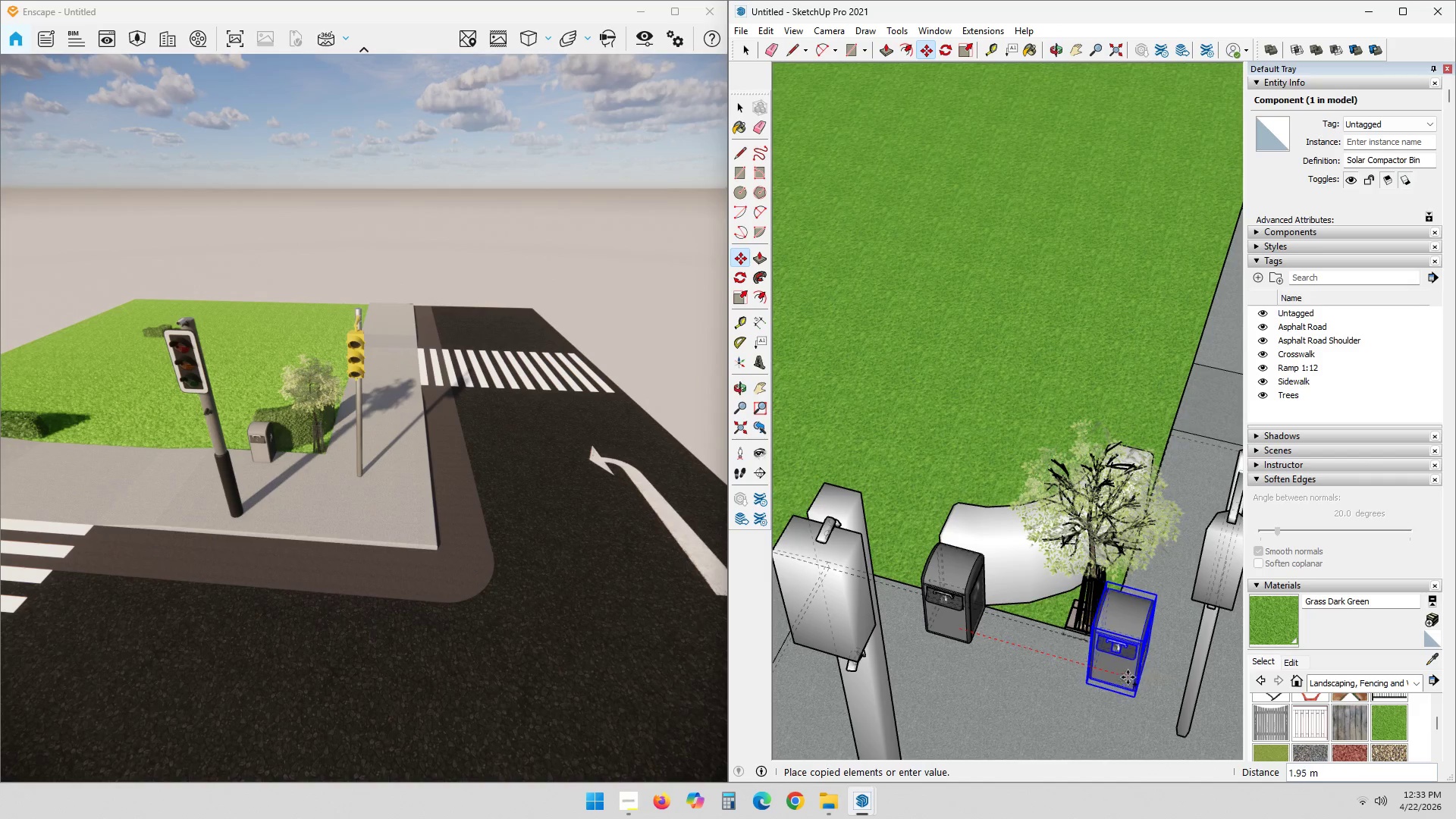 
hold_key(key=ShiftLeft, duration=0.31)
 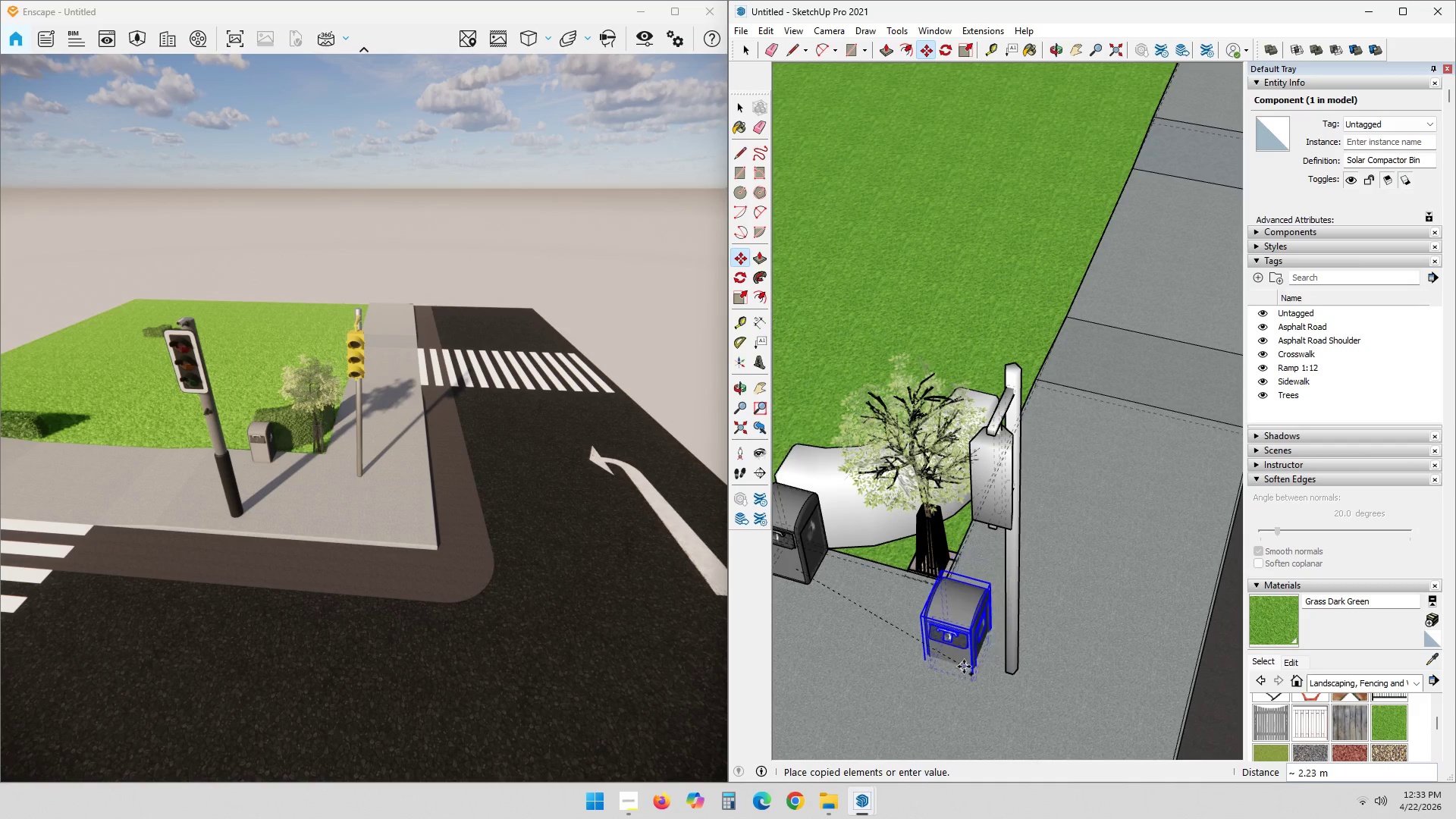 
left_click([963, 662])
 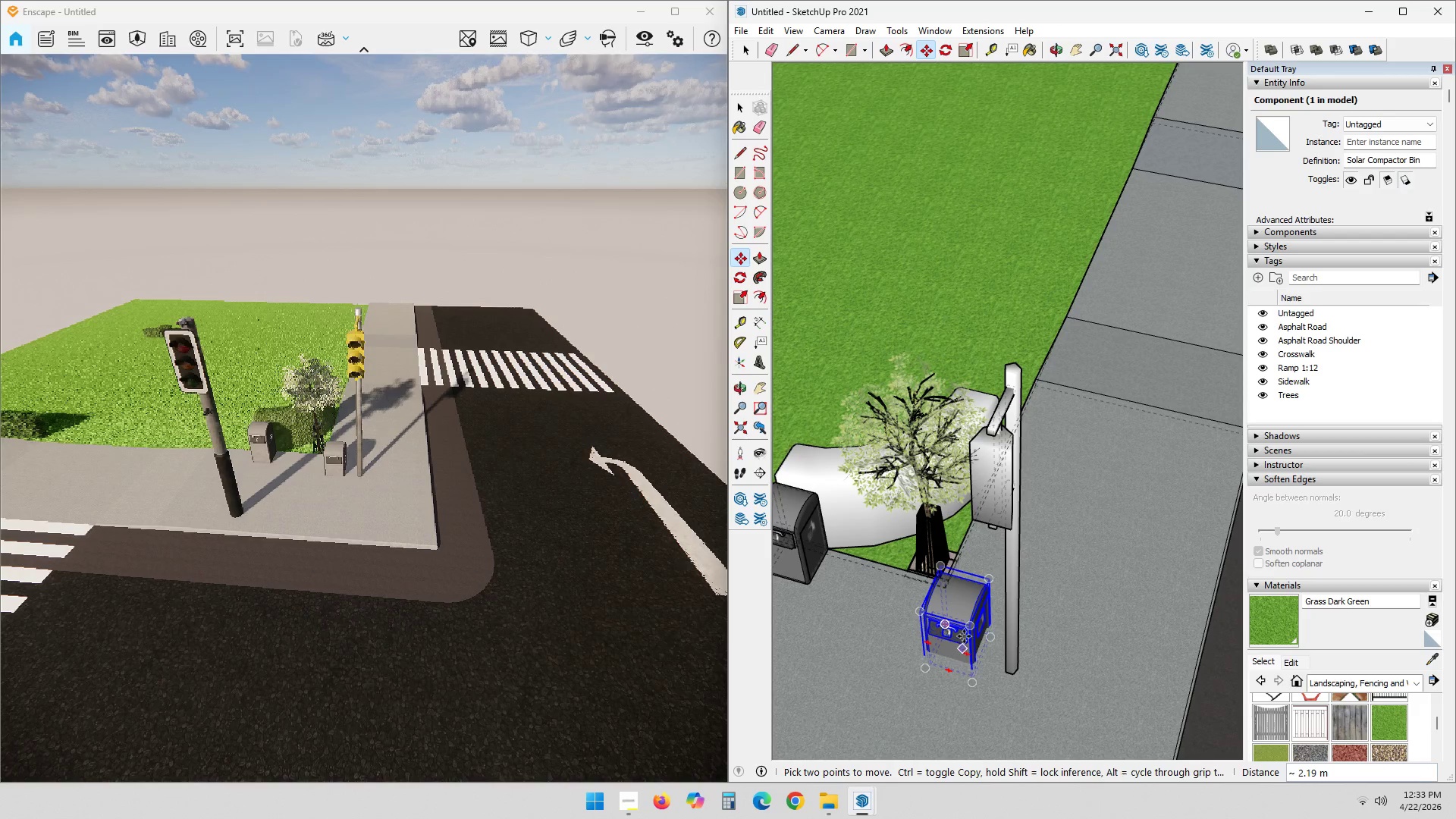 
key(Control+ControlLeft)
 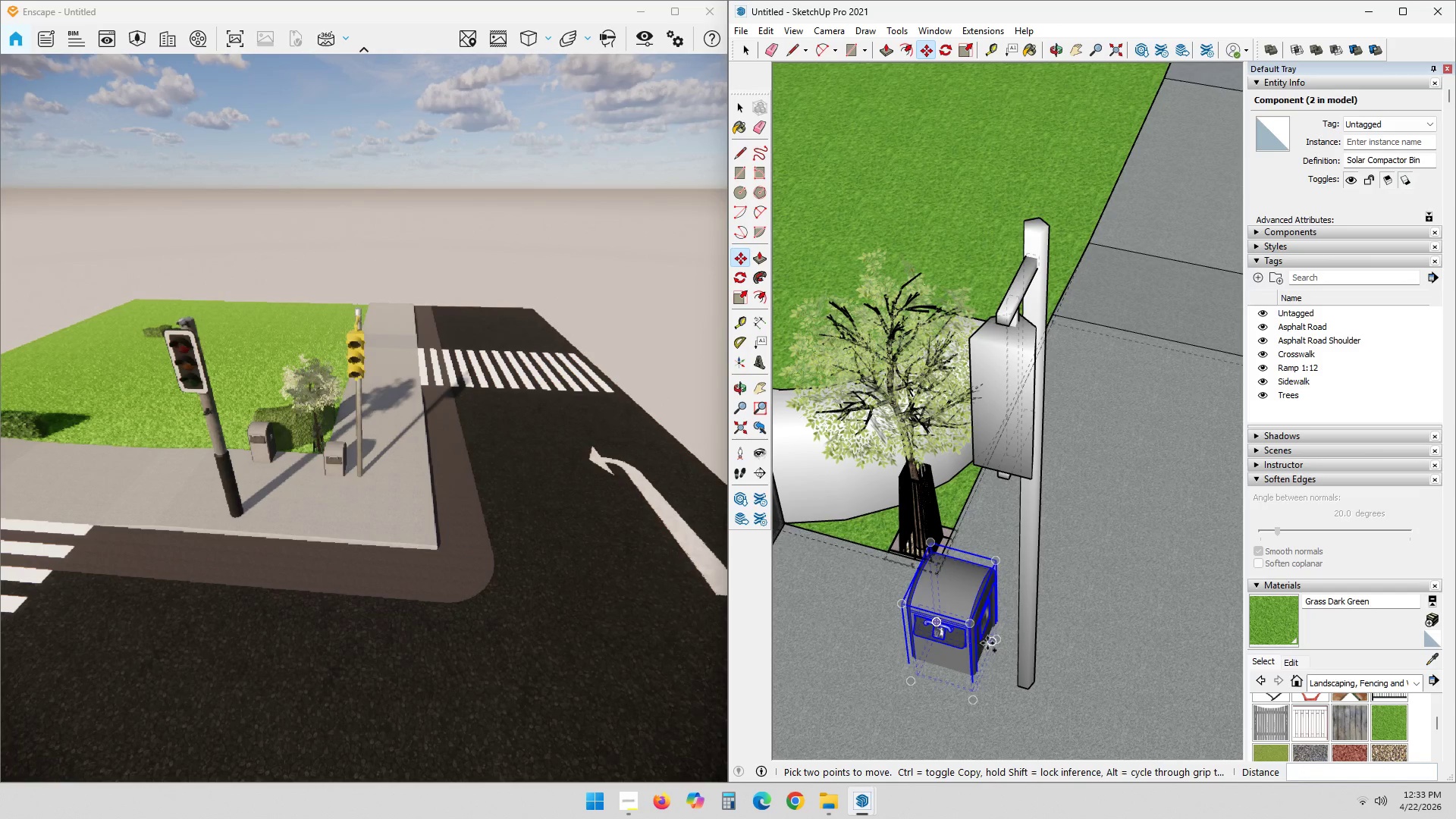 
key(Control+Z)
 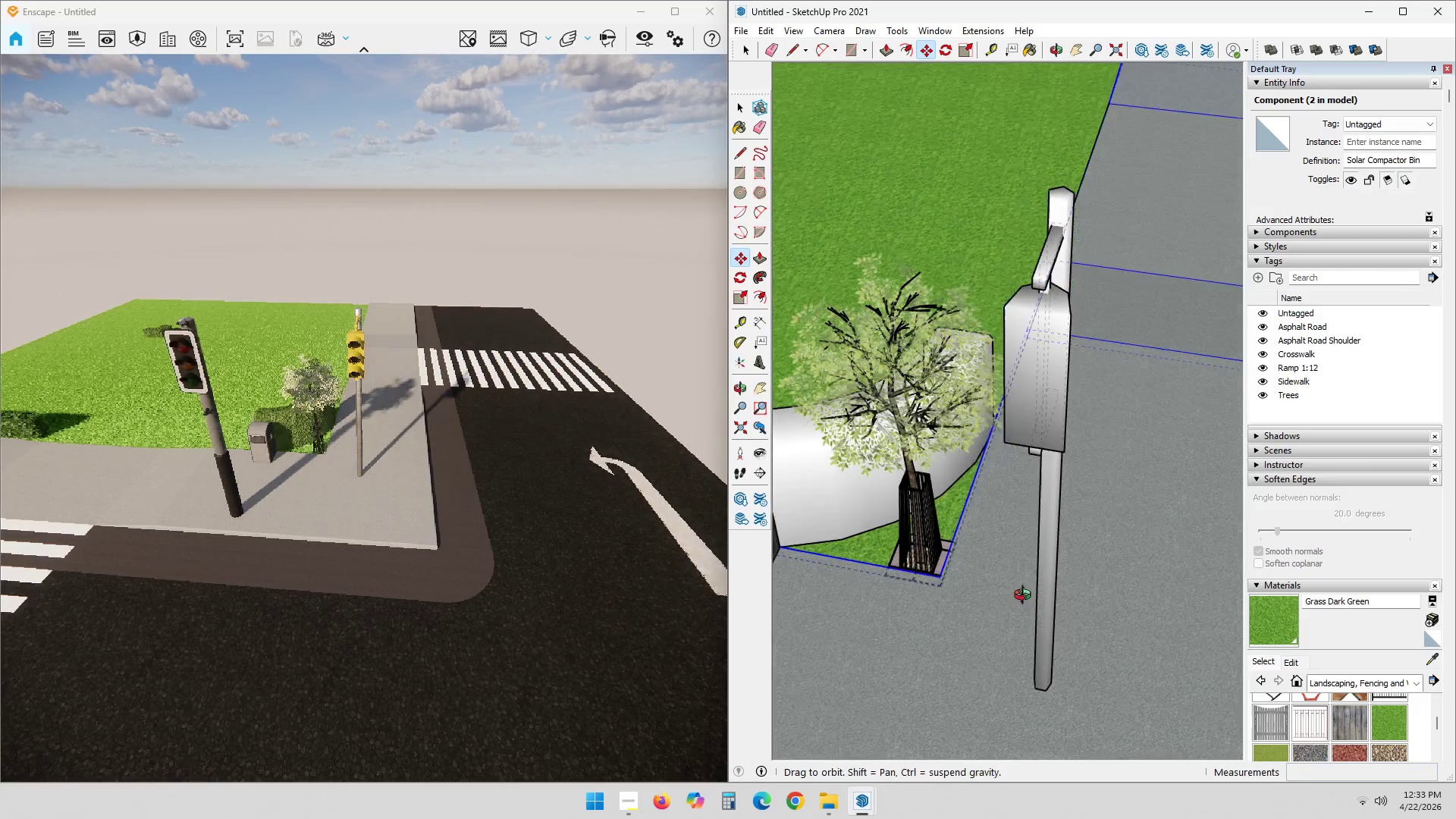 
scroll: coordinate [971, 634], scroll_direction: up, amount: 3.0
 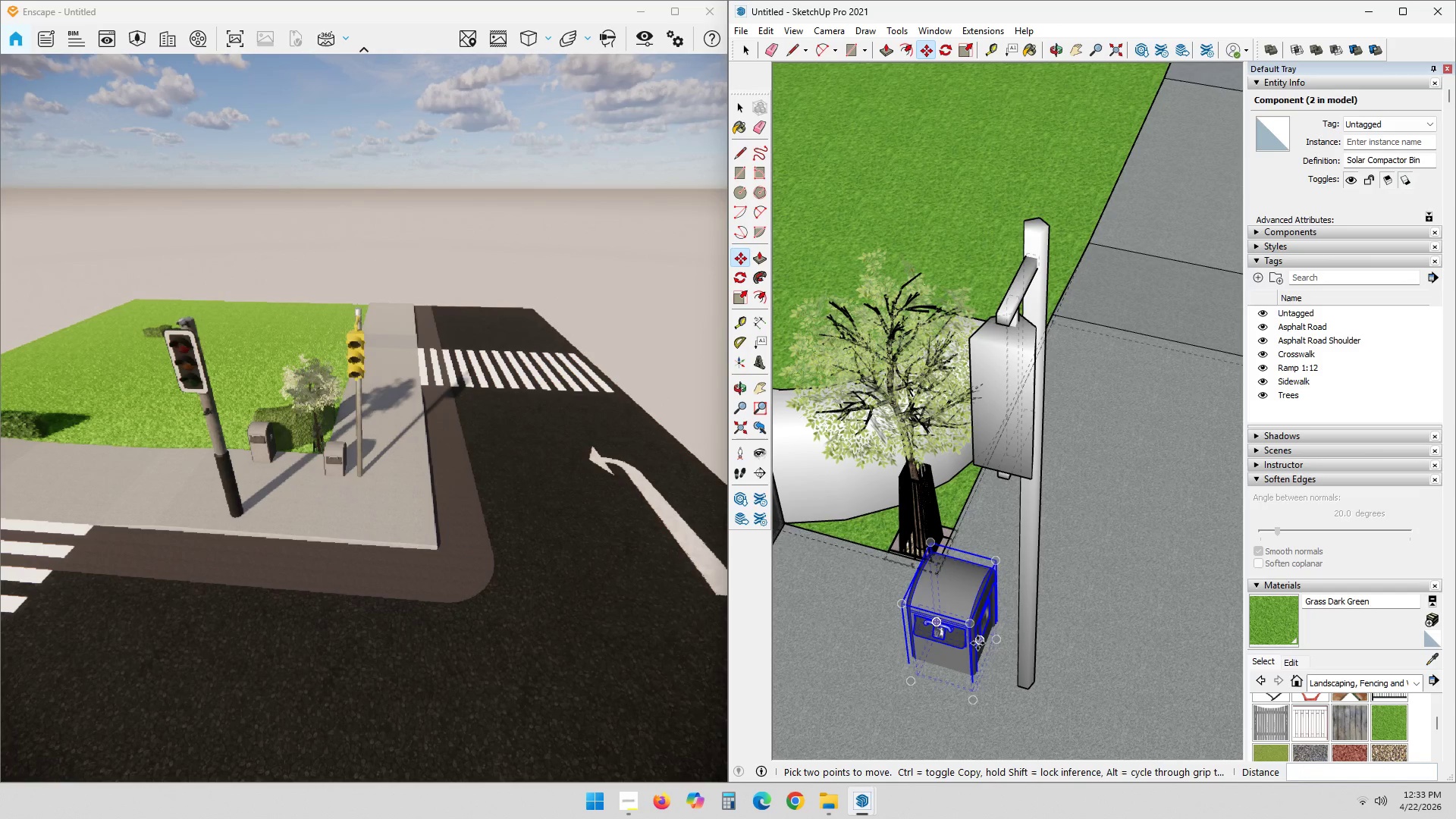 
hold_key(key=ShiftLeft, duration=0.33)
scroll: coordinate [824, 605], scroll_direction: down, amount: 2.0
 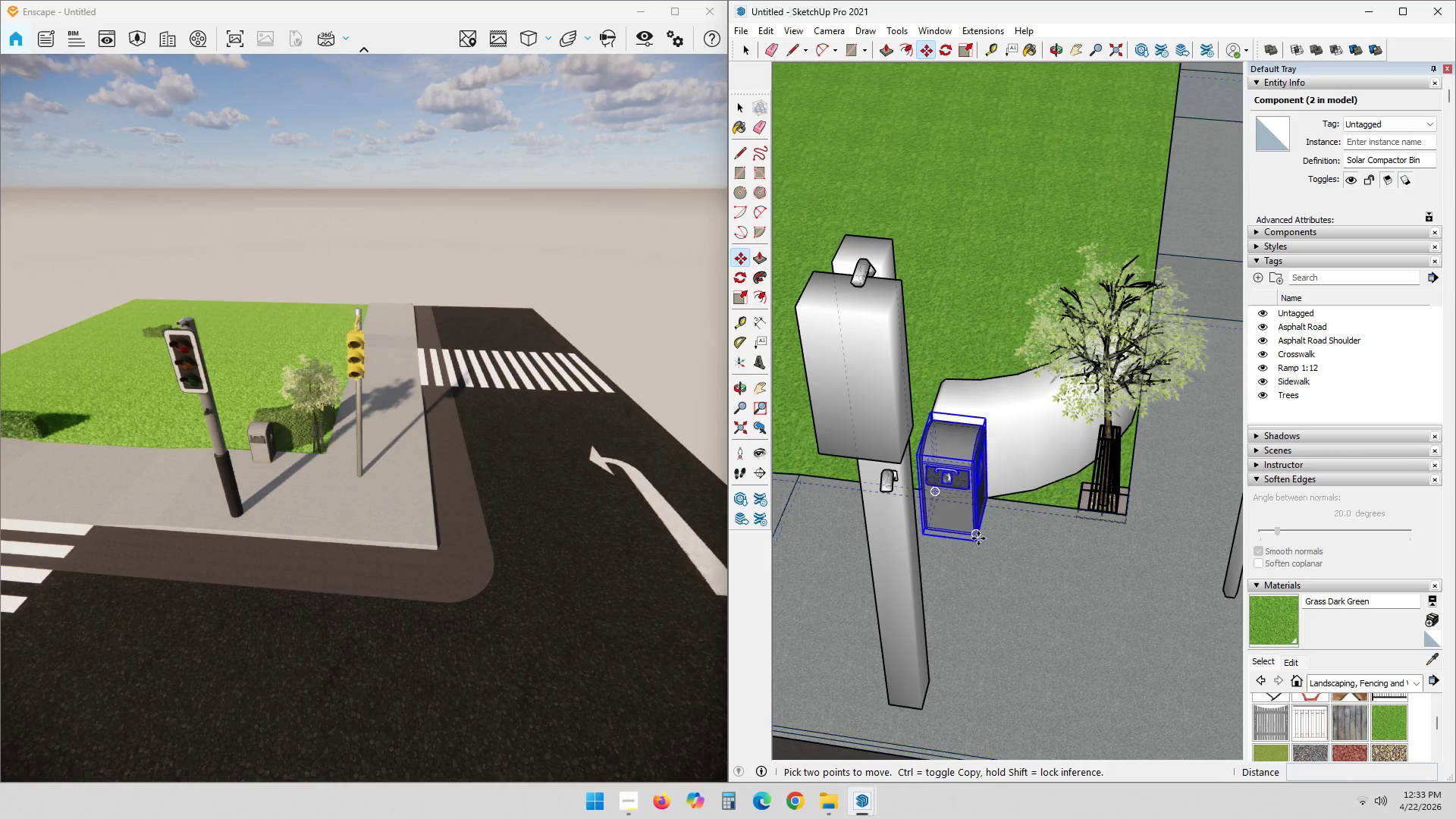 
left_click([978, 538])
 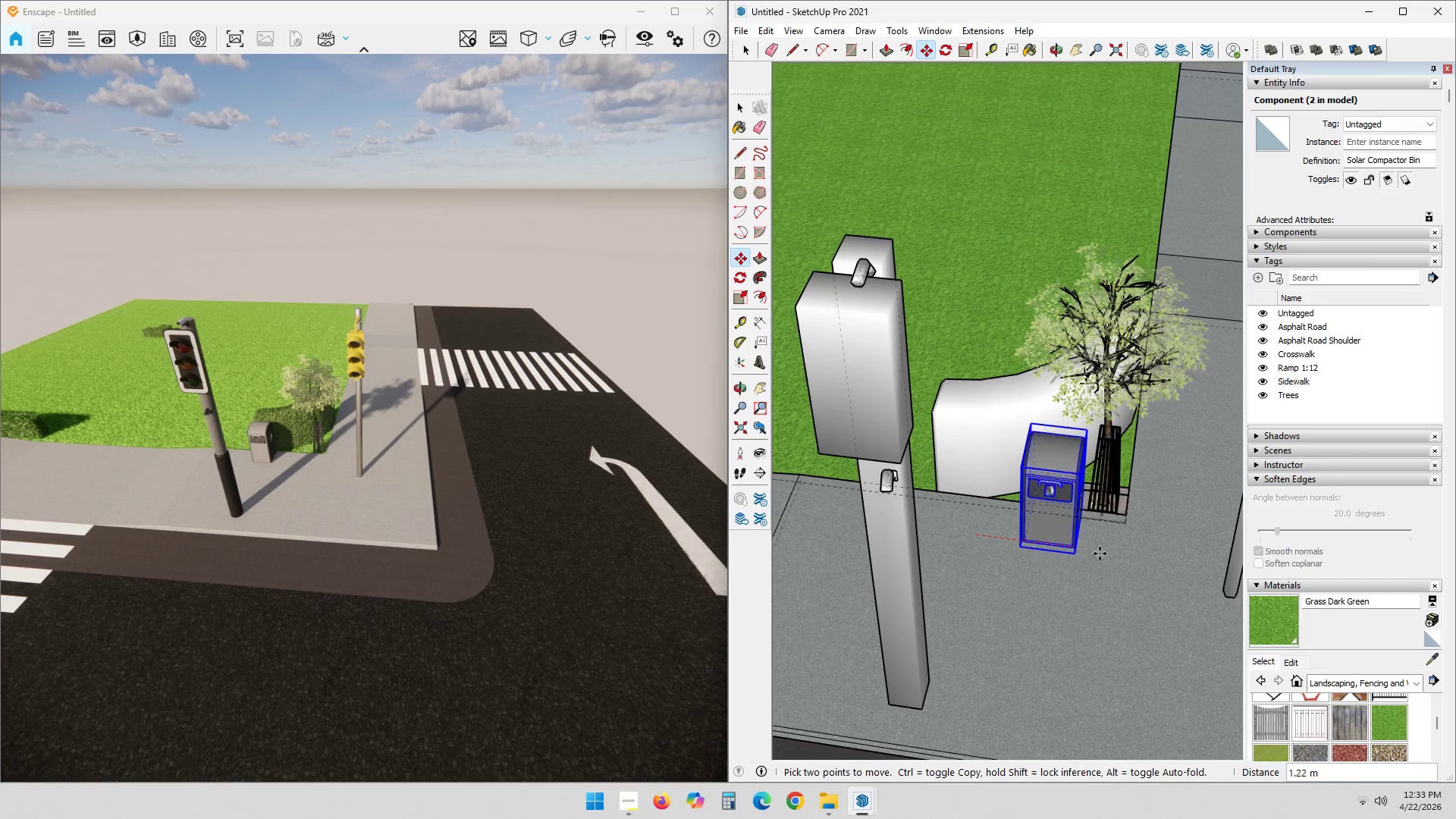 
key(Control+ControlLeft)
 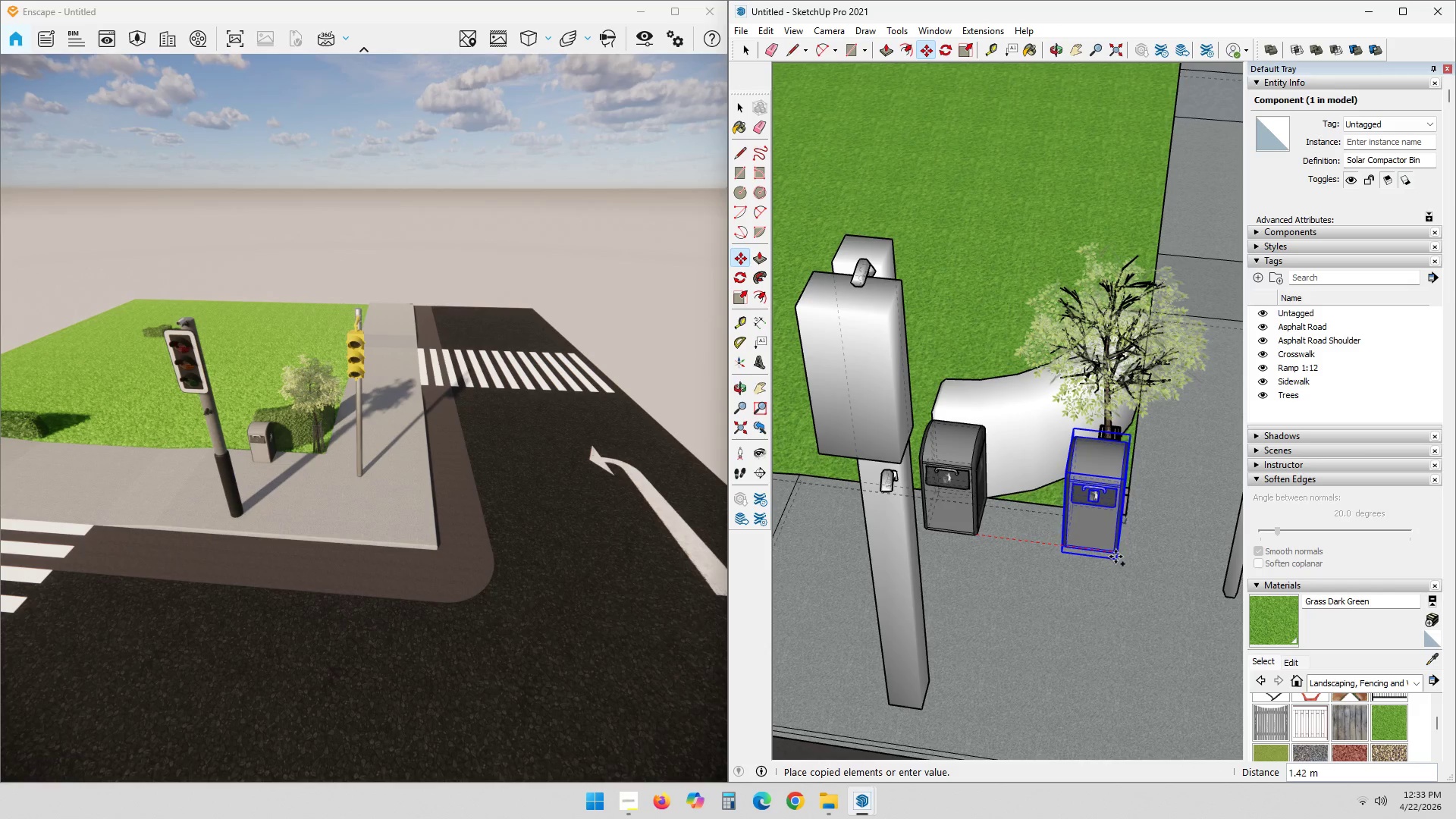 
left_click([1116, 557])
 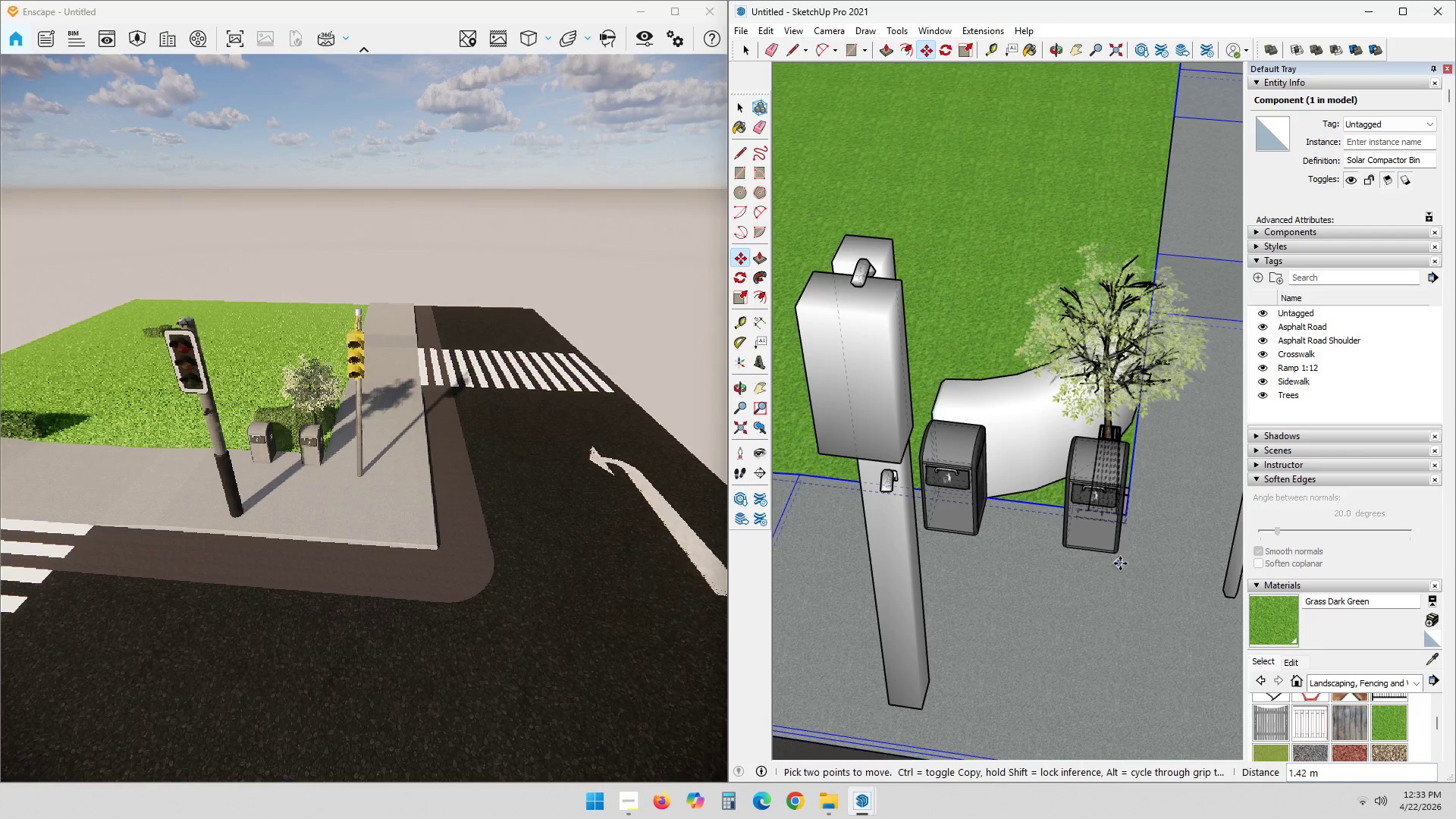 
key(Q)
 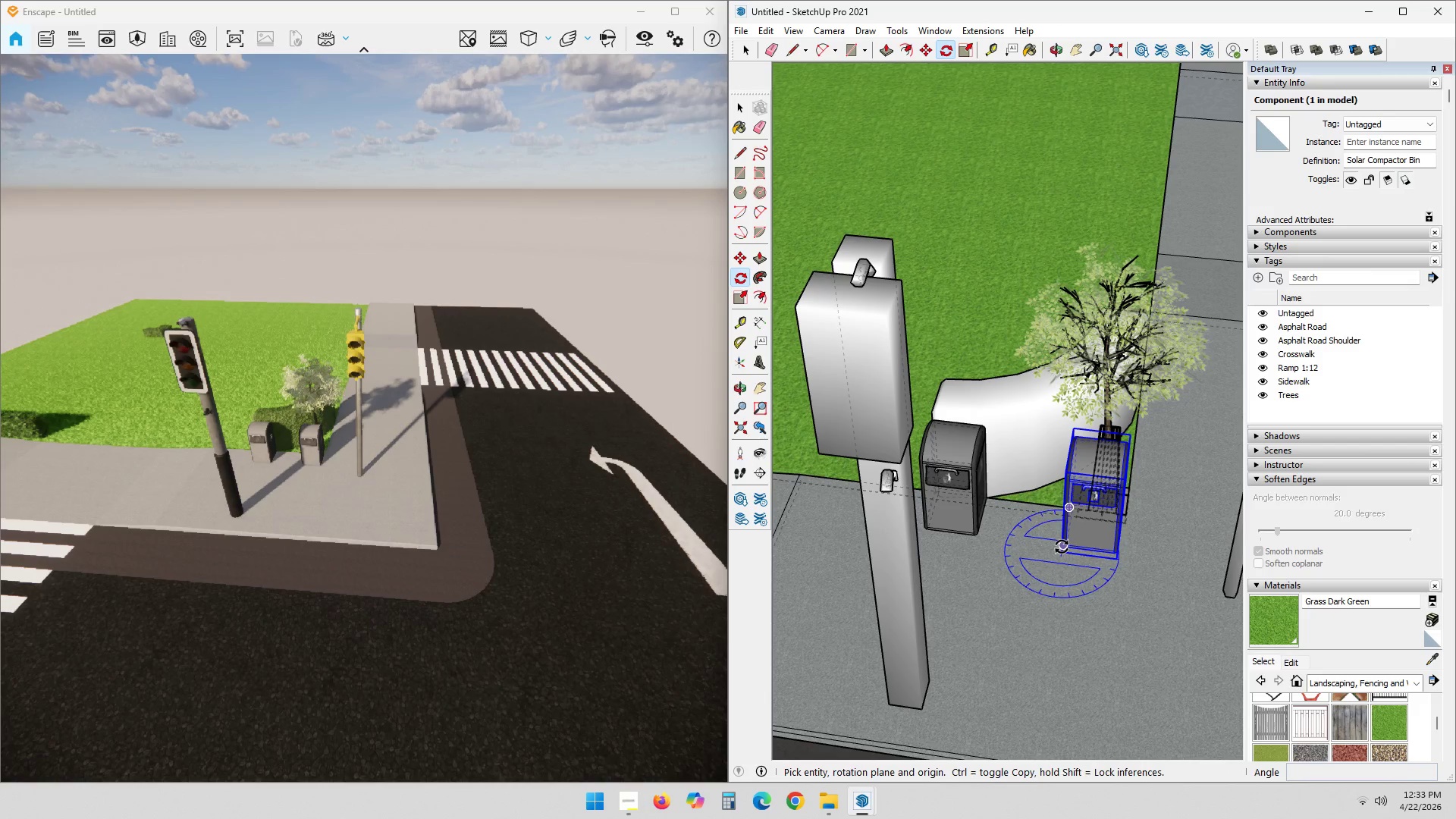 
left_click([1061, 547])
 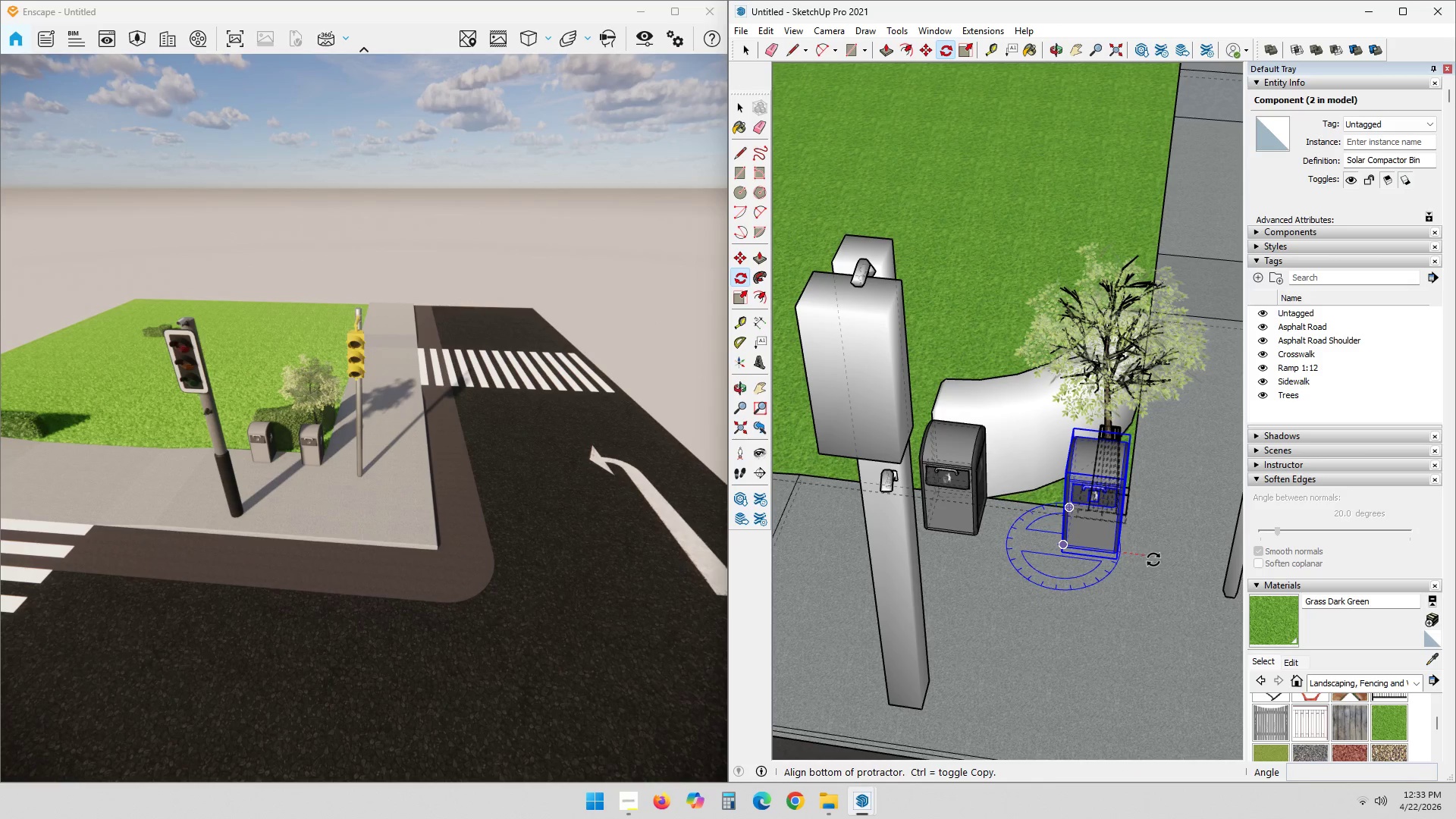 
left_click([1153, 560])
 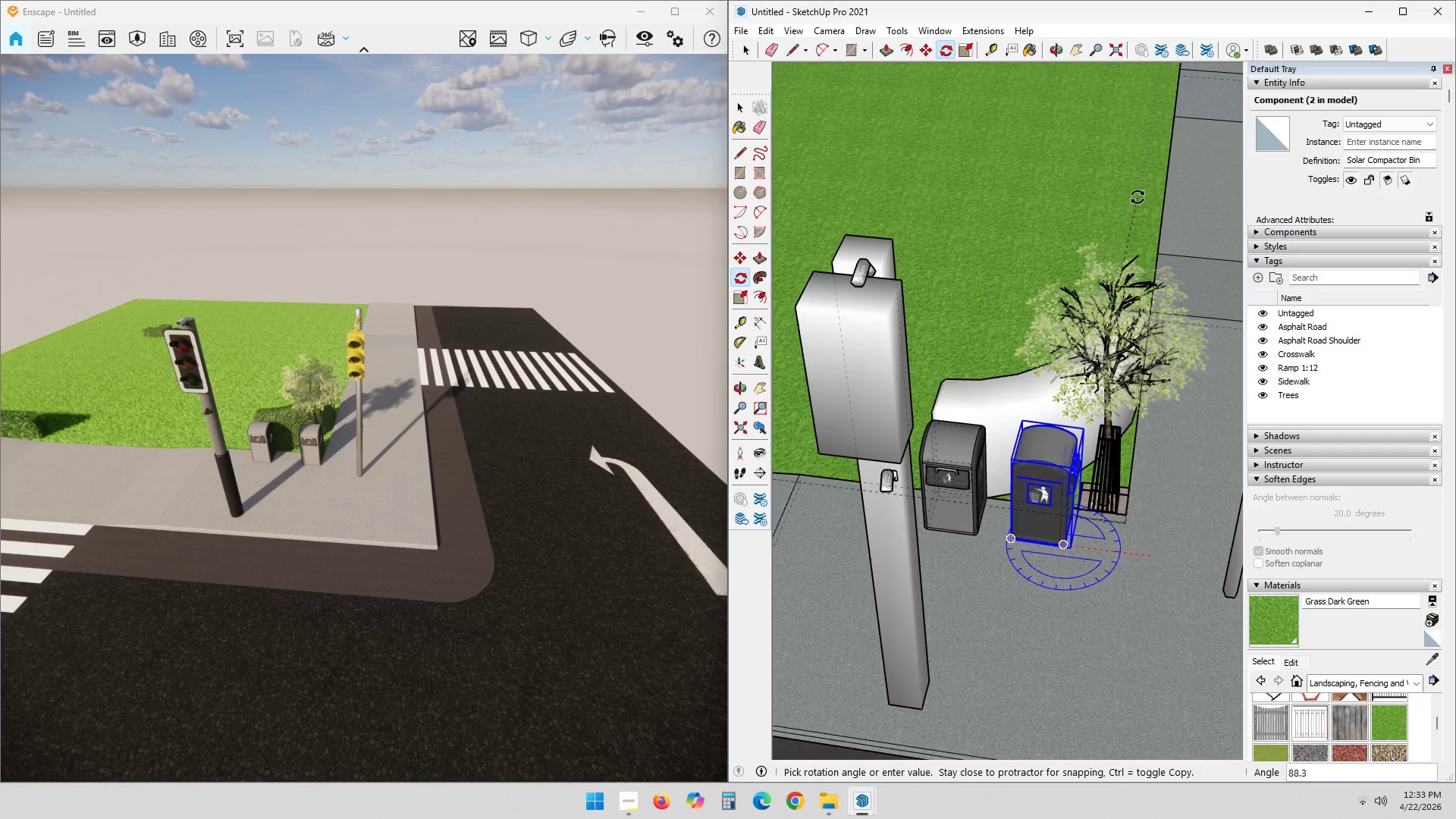 
left_click([1125, 195])
 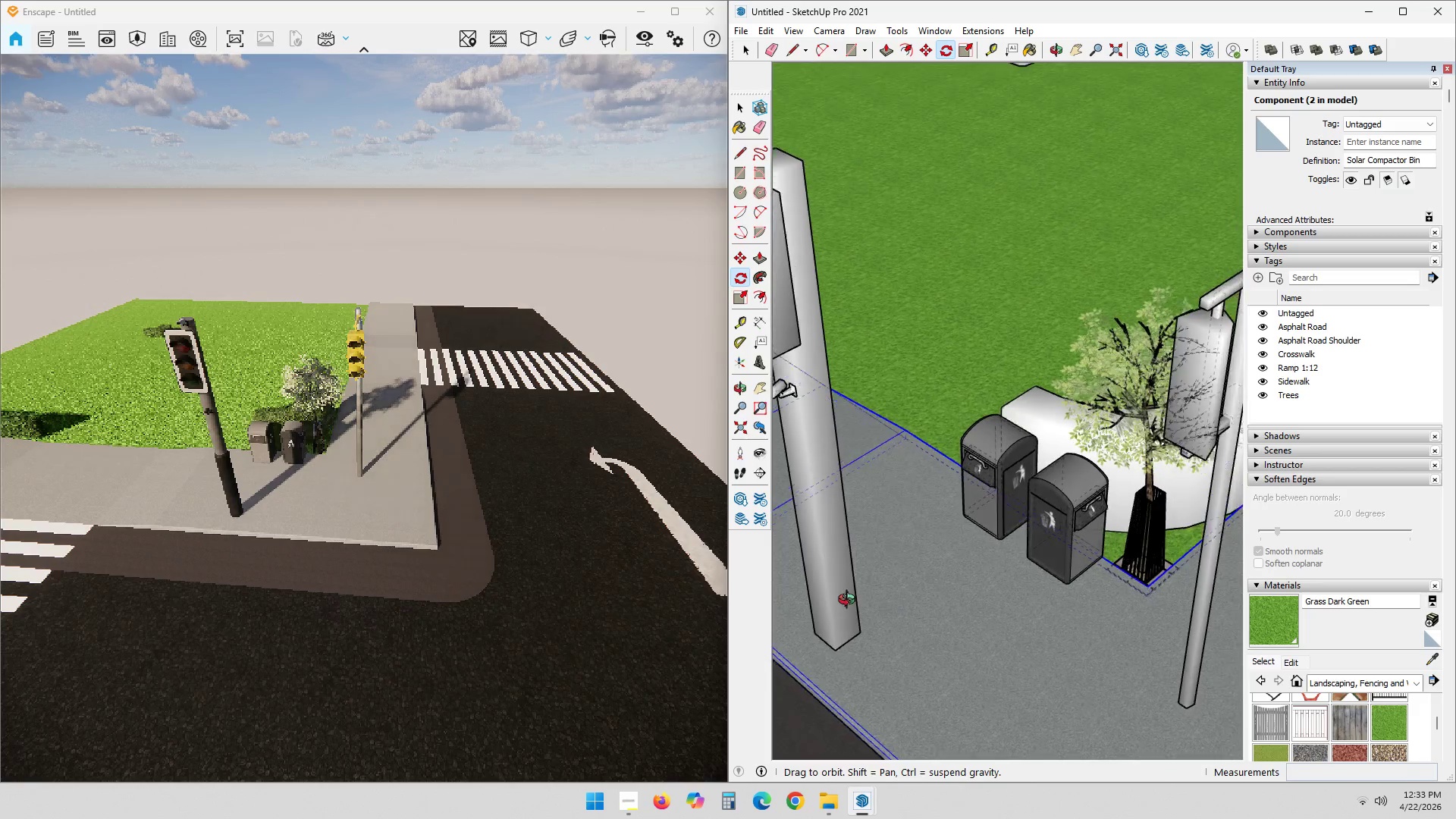 
hold_key(key=ShiftLeft, duration=0.34)
 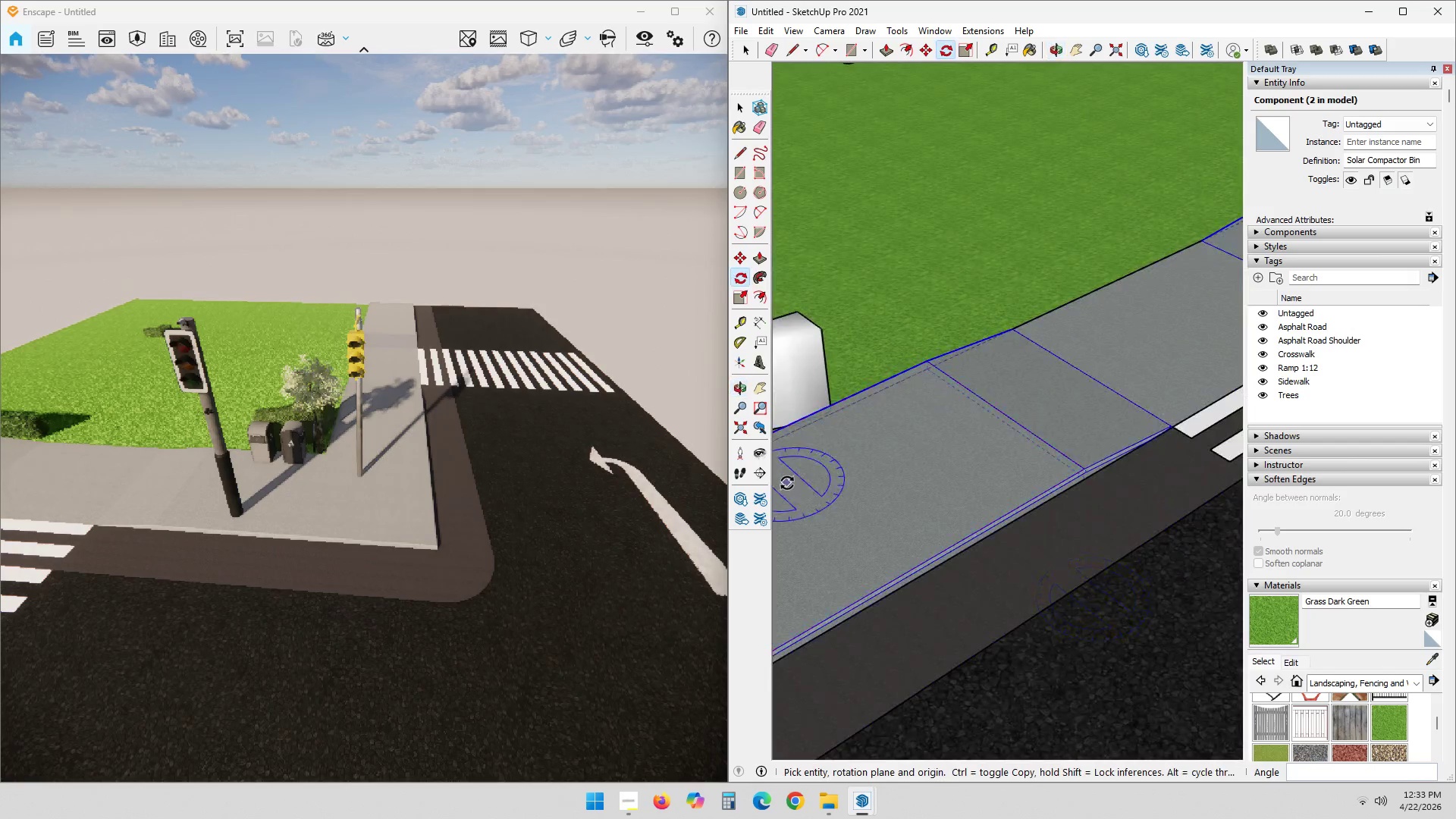 
scroll: coordinate [1115, 601], scroll_direction: down, amount: 2.0
 